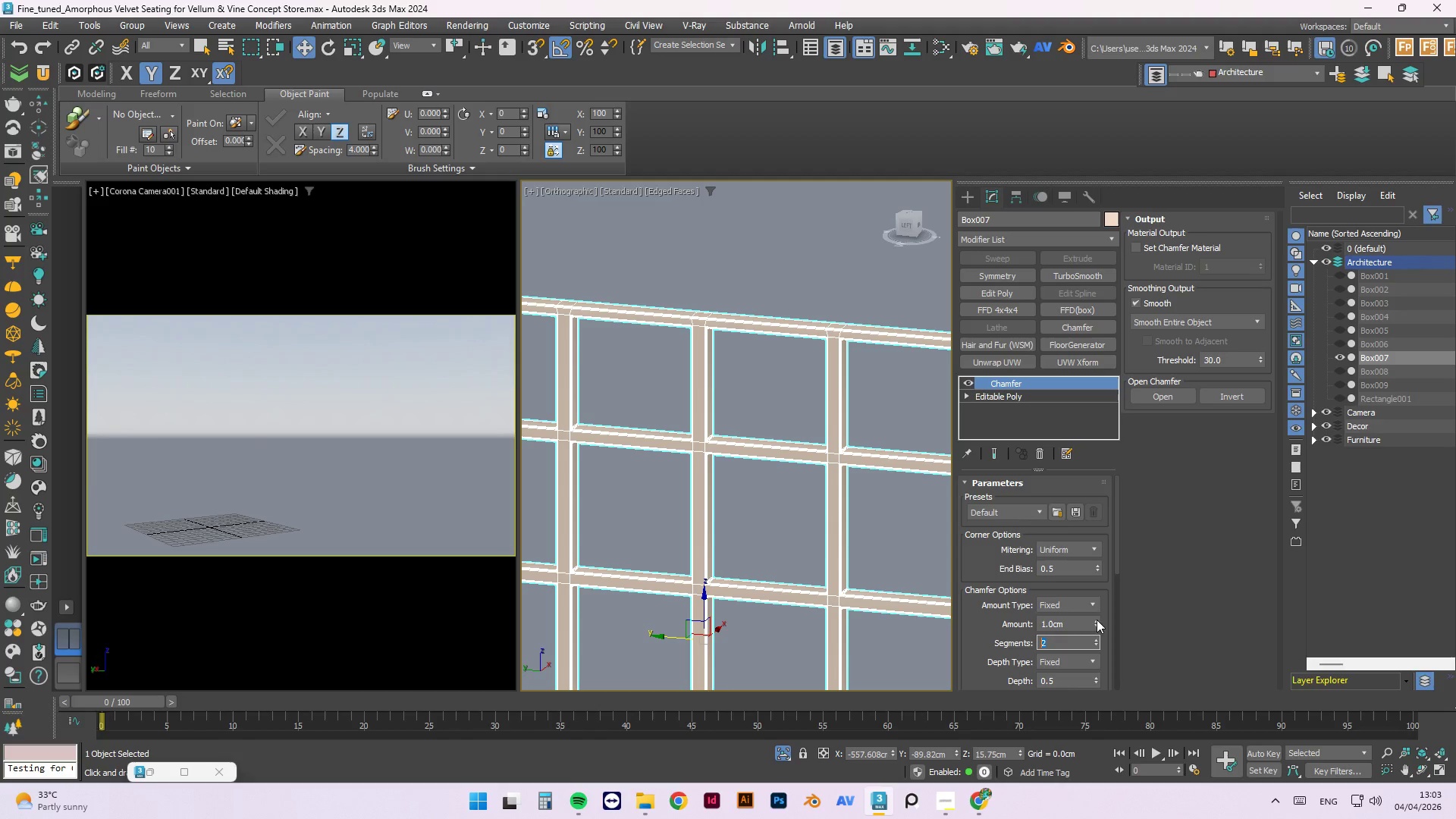 
left_click_drag(start_coordinate=[1116, 546], to_coordinate=[1129, 686])
 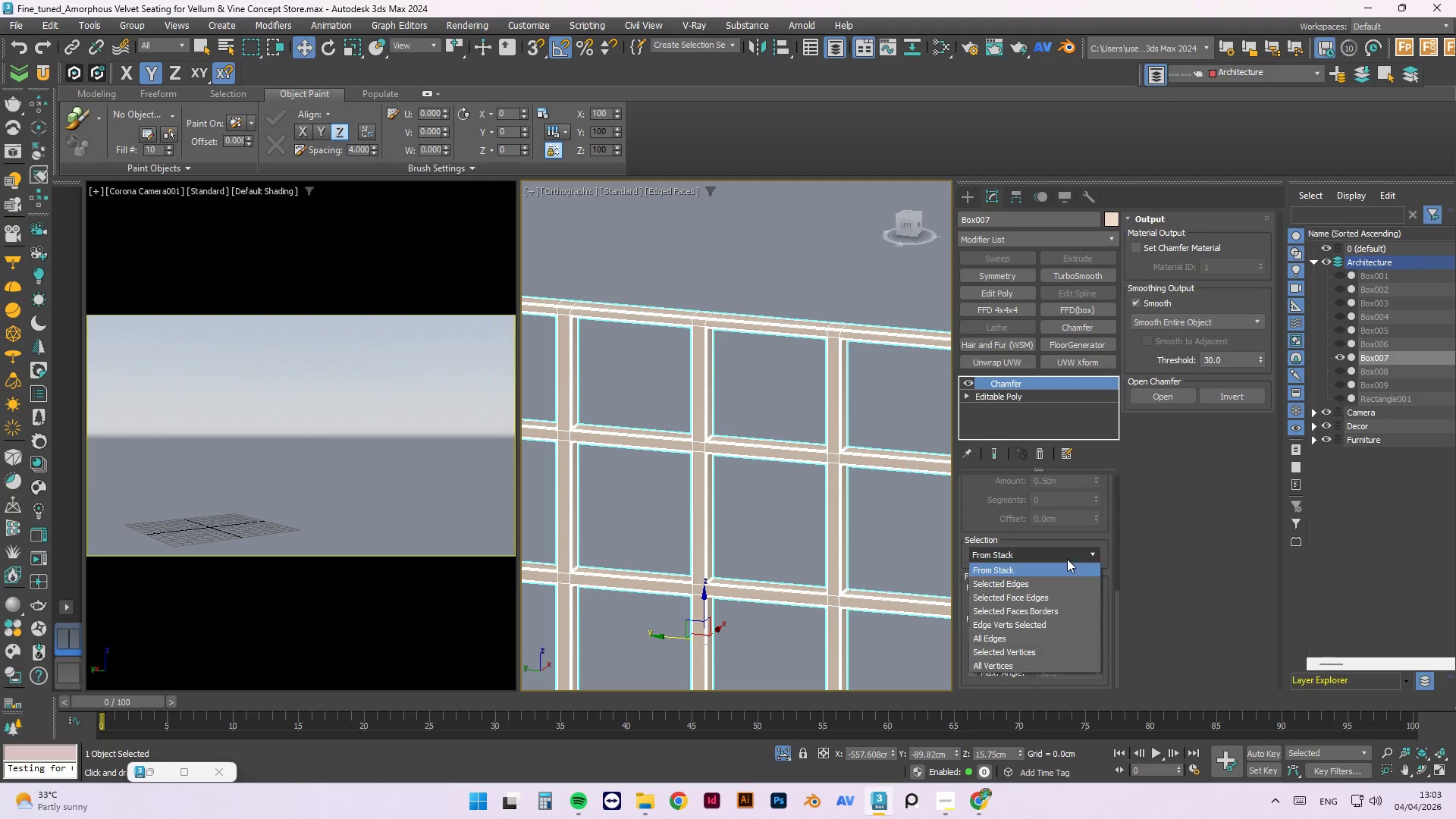 
double_click([1067, 559])
 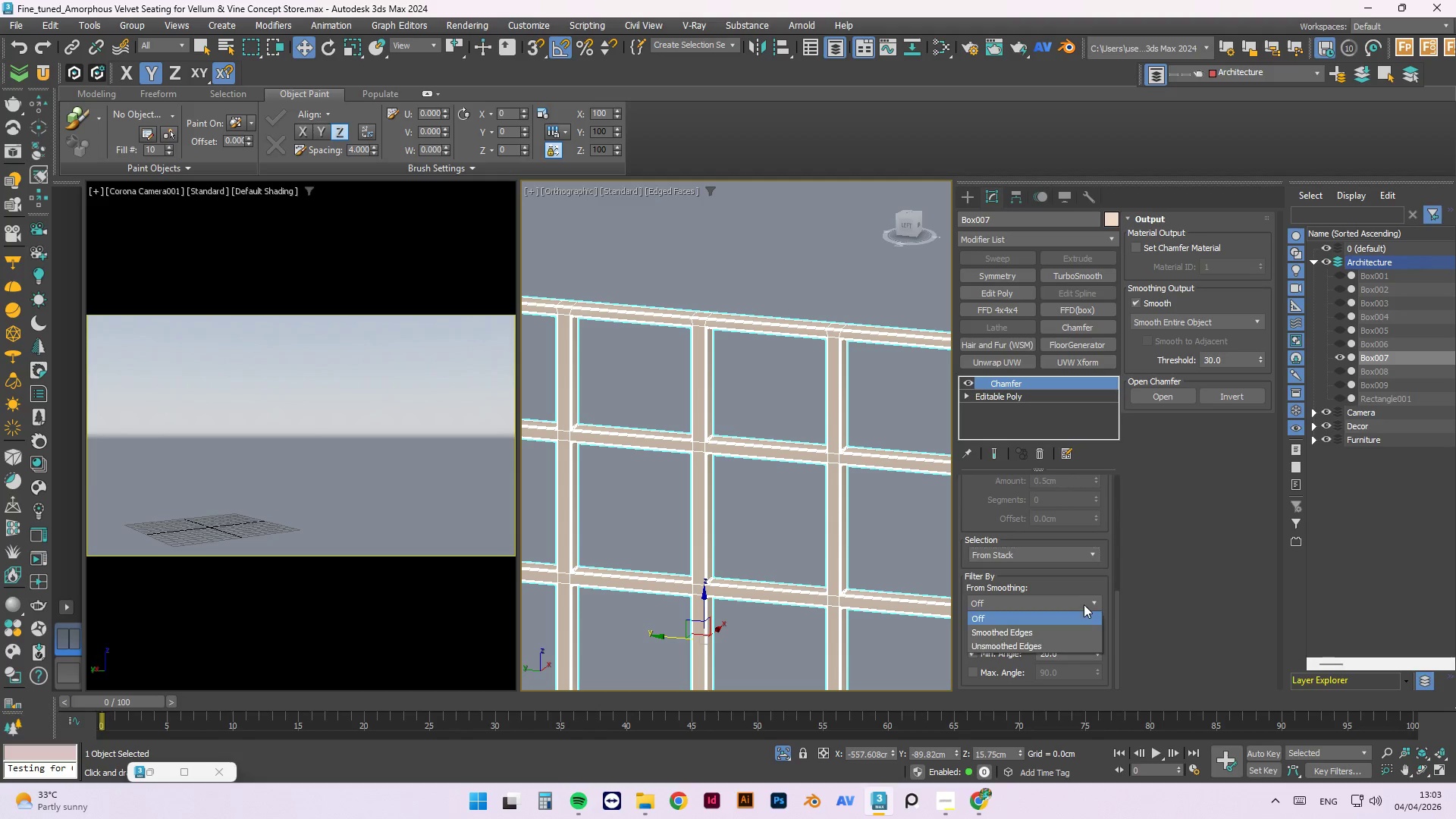 
double_click([1084, 604])
 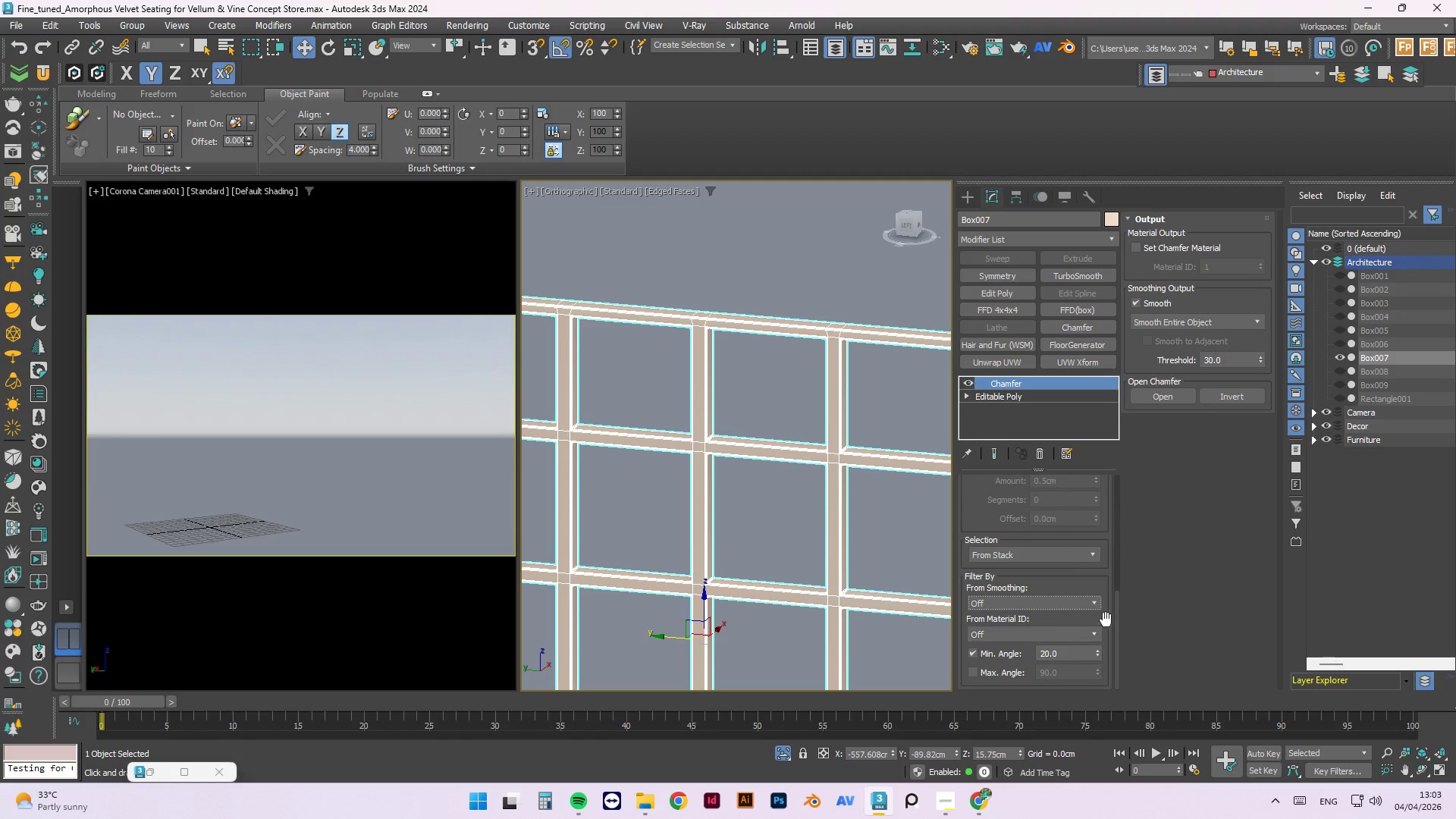 
left_click_drag(start_coordinate=[1117, 619], to_coordinate=[1119, 658])
 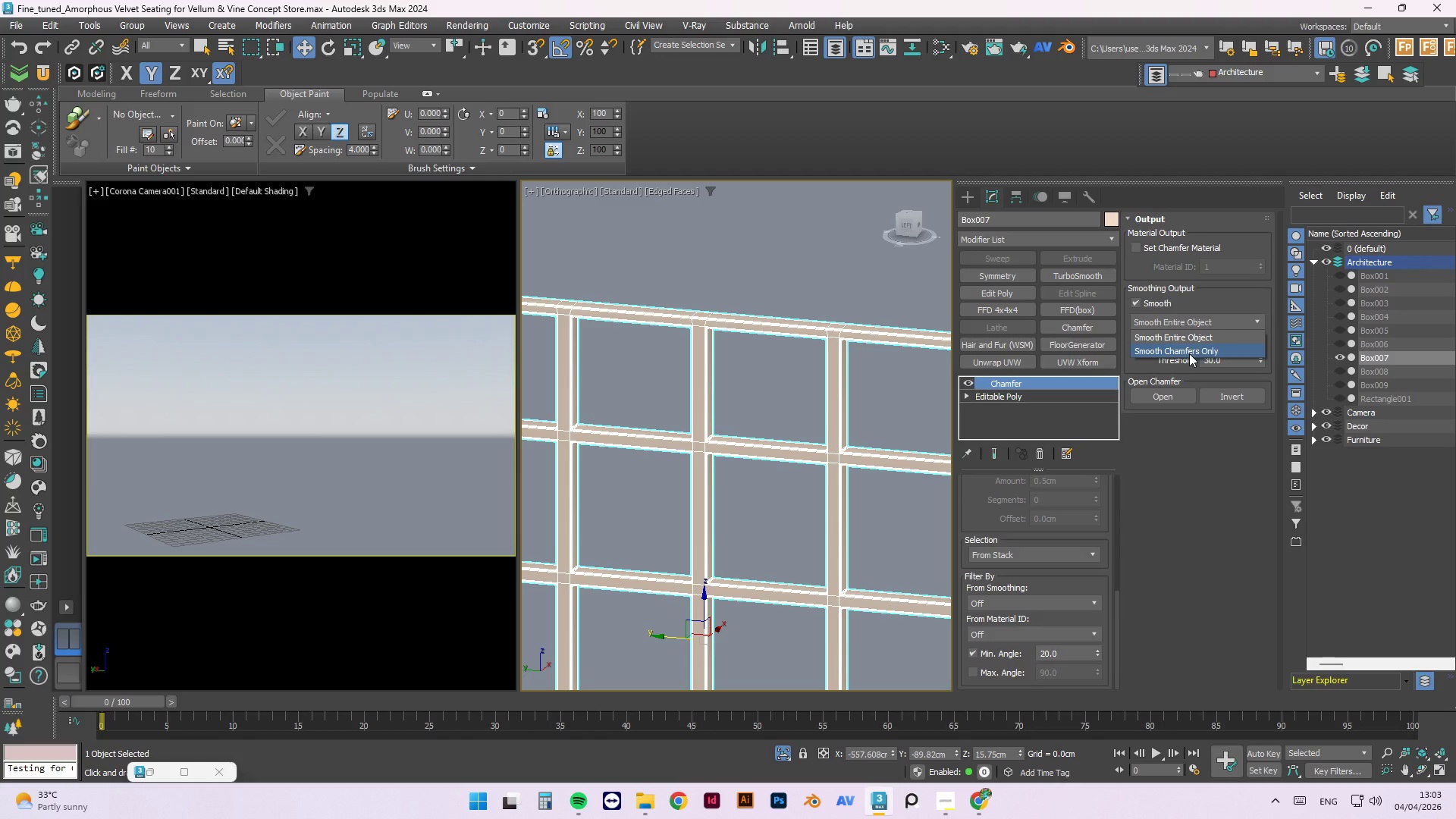 
left_click([1185, 350])
 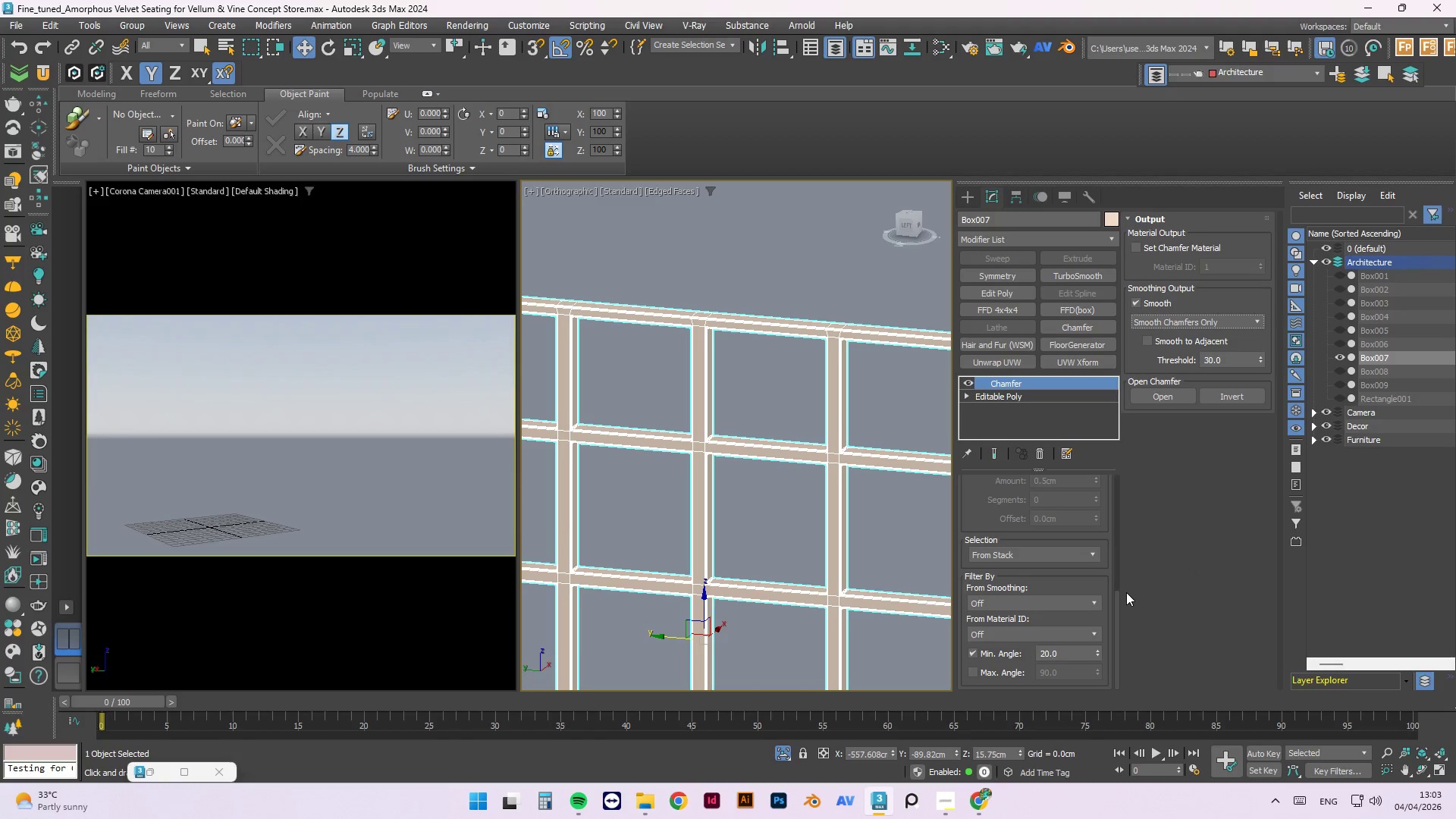 
left_click_drag(start_coordinate=[1118, 600], to_coordinate=[1121, 494])
 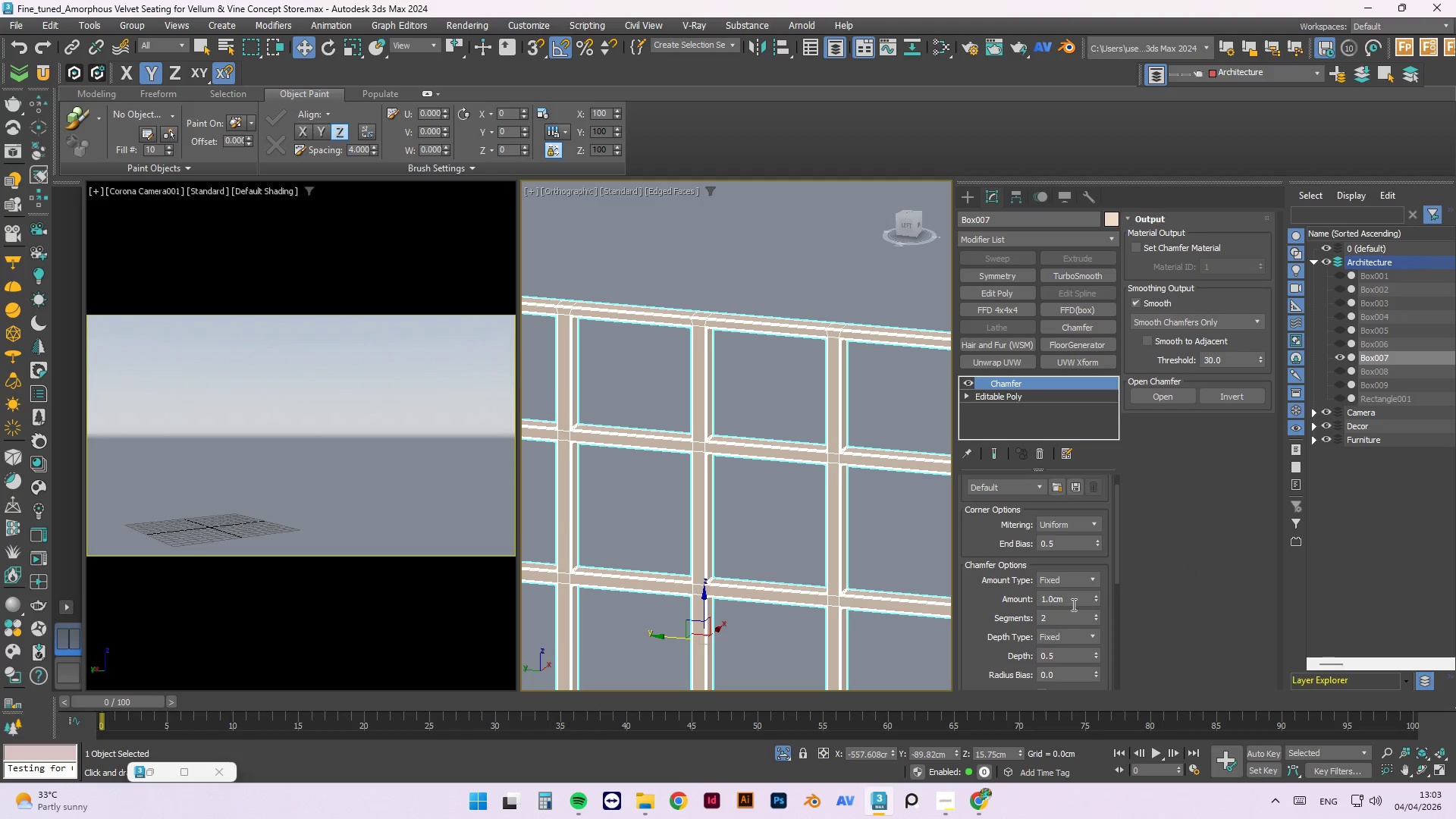 
left_click_drag(start_coordinate=[1072, 604], to_coordinate=[968, 592])
 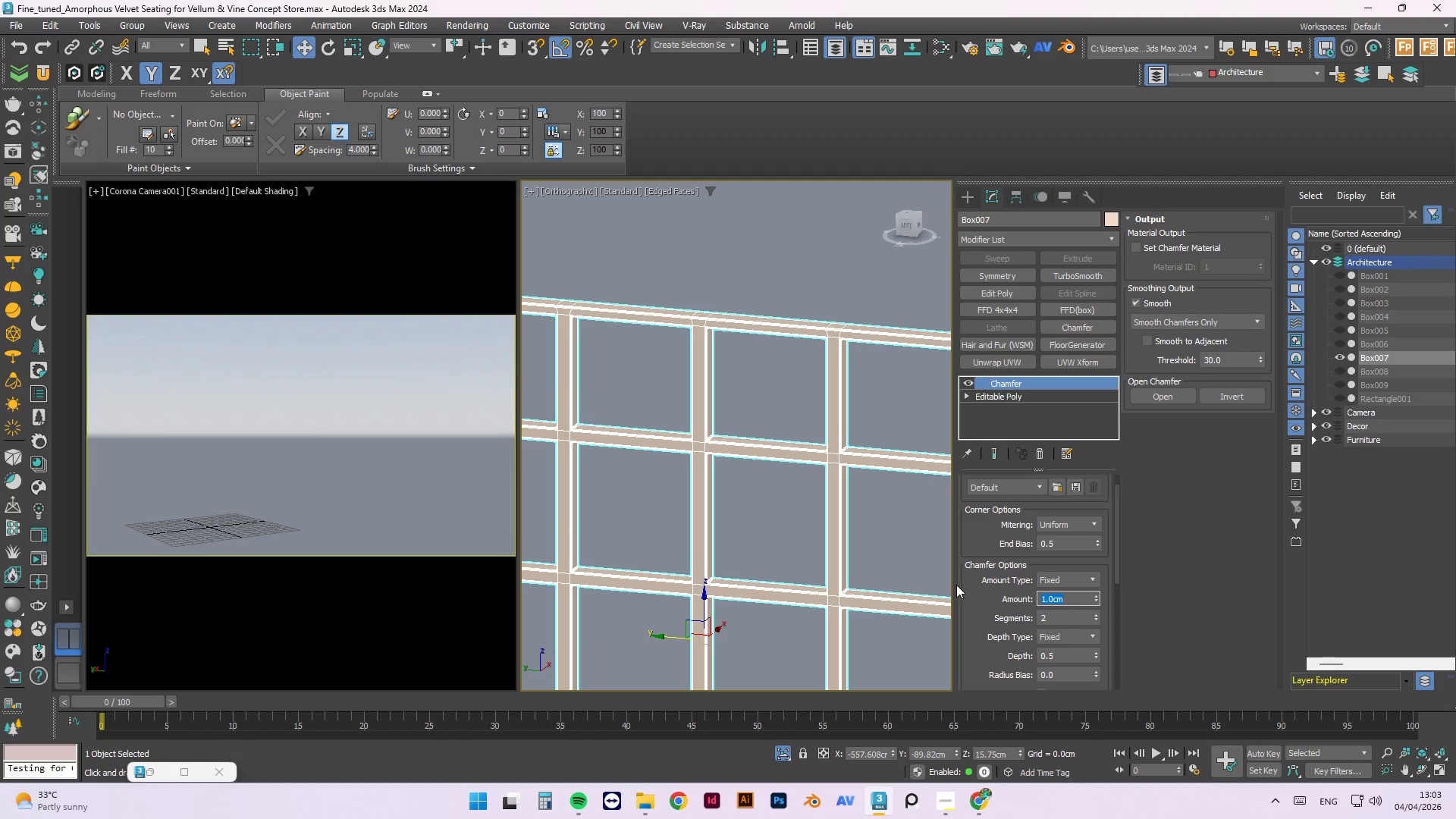 
key(NumpadDecimal)
 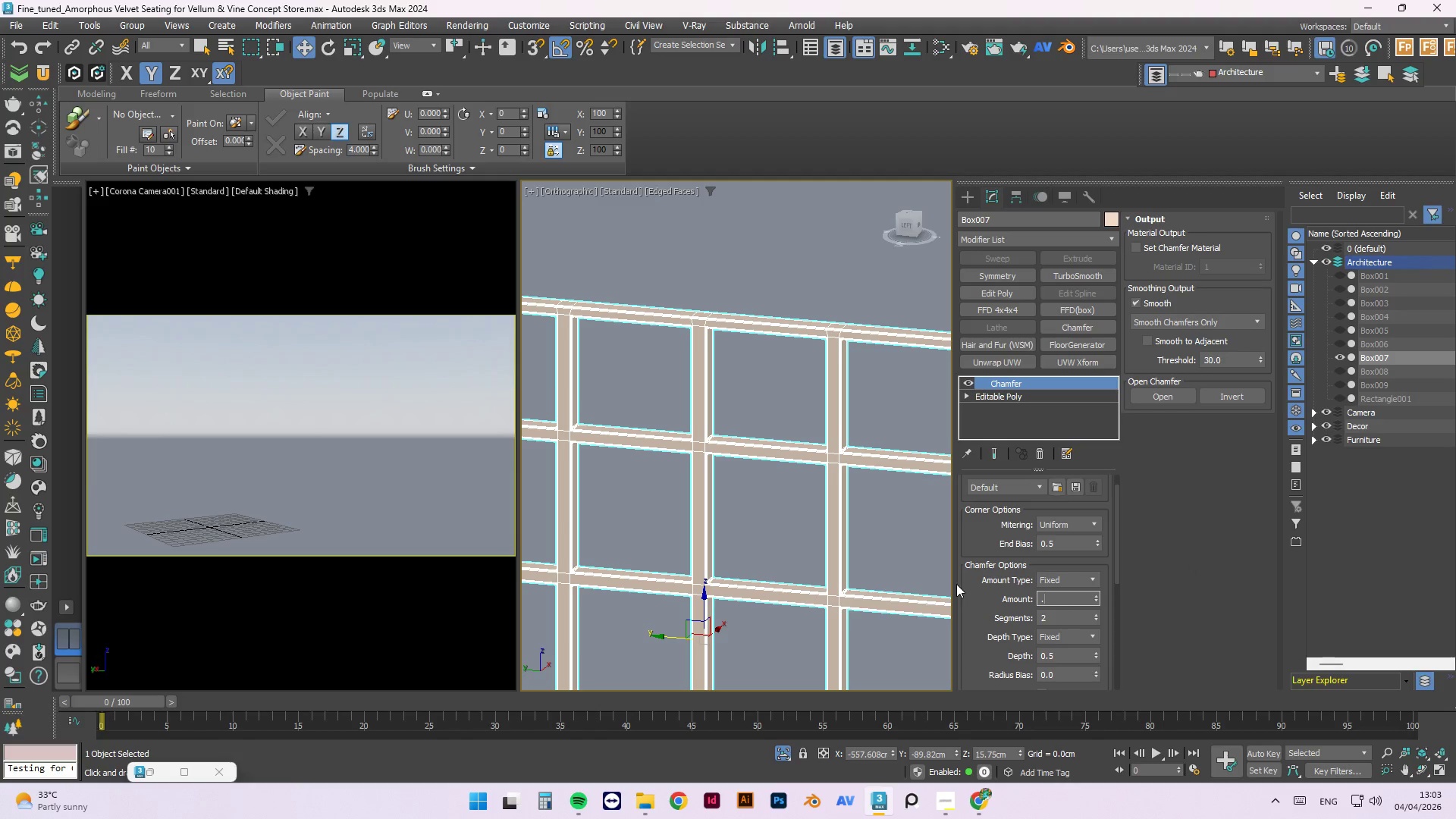 
key(Numpad1)
 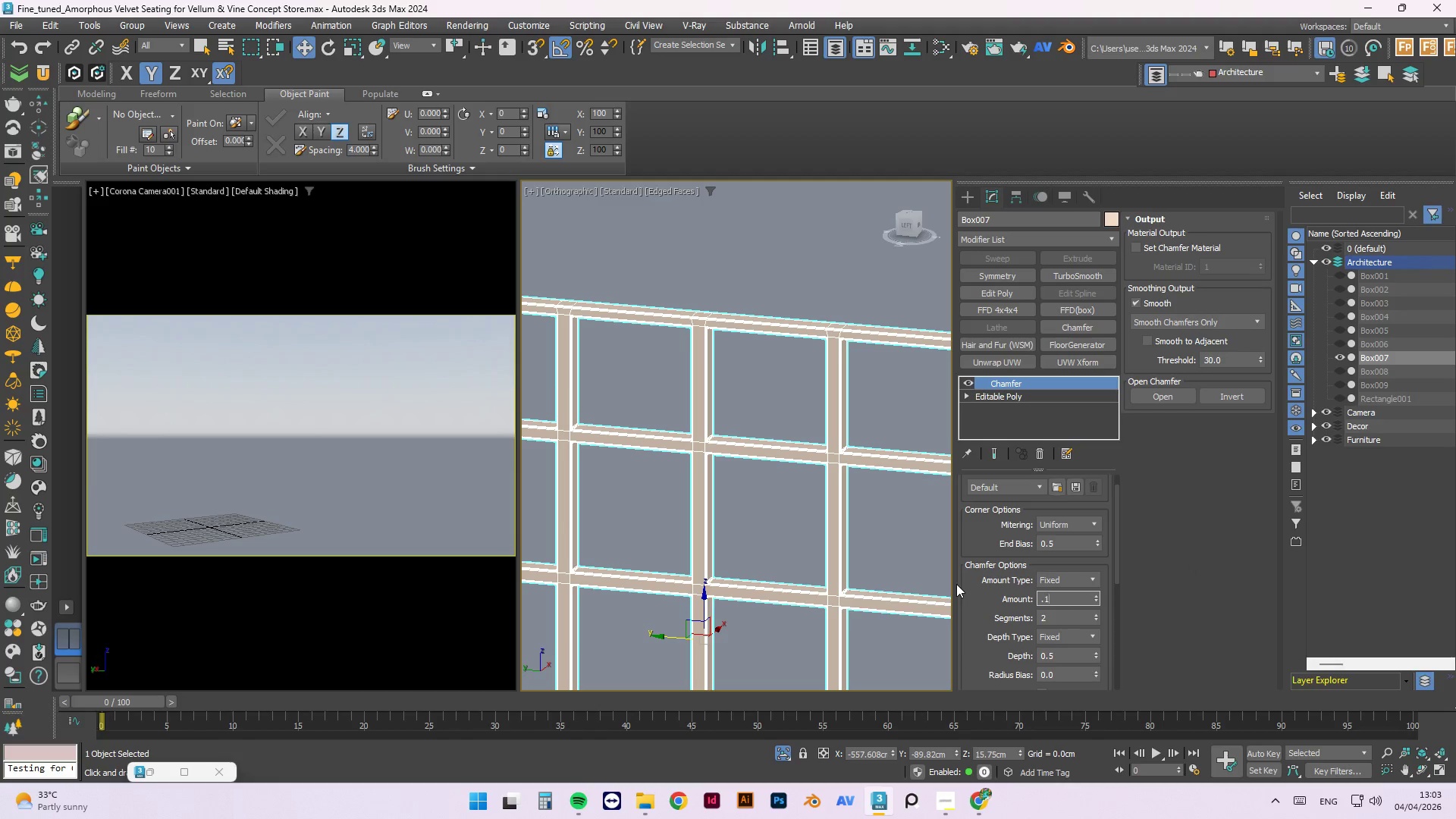 
key(Numpad5)
 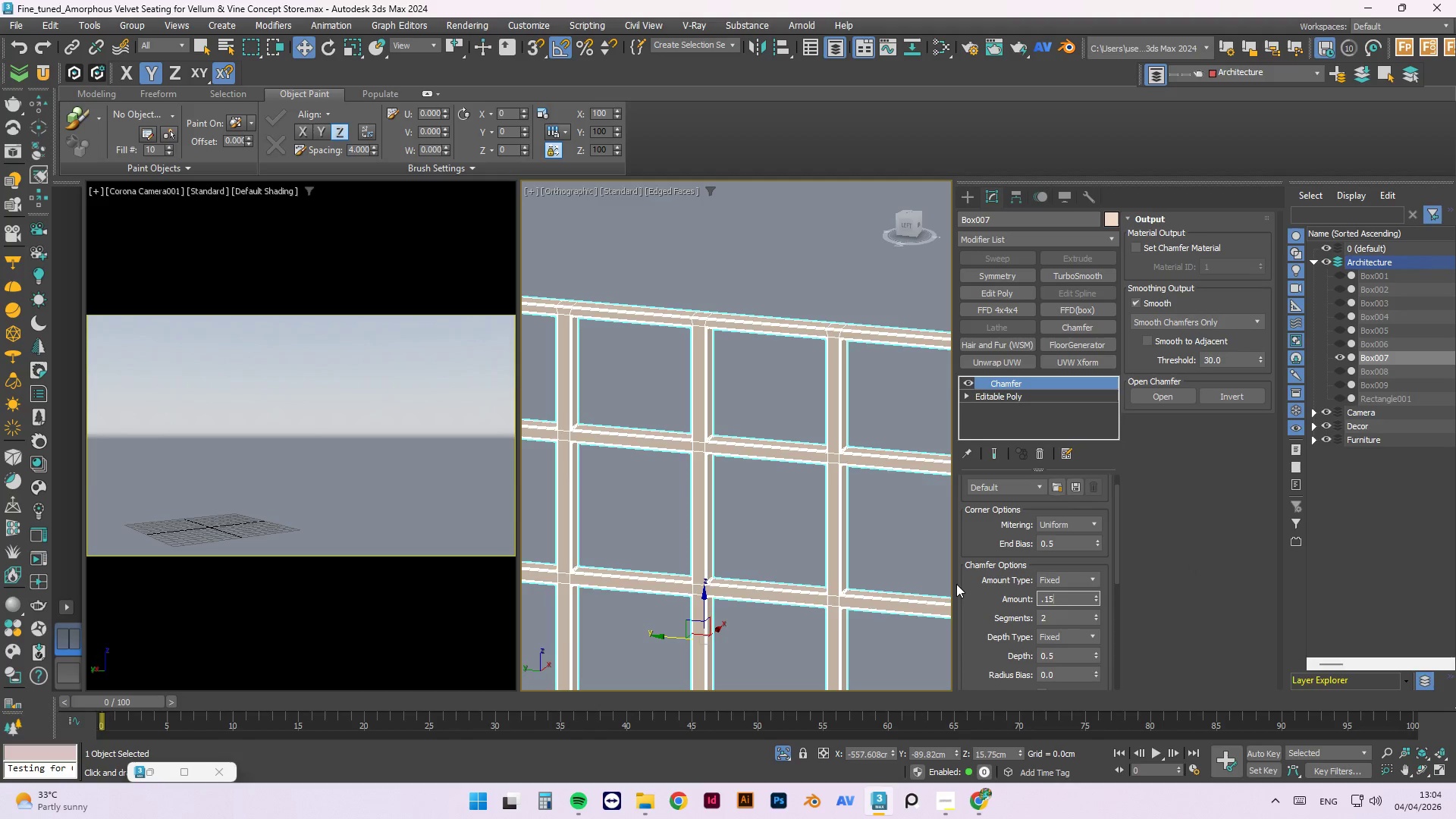 
key(NumpadEnter)
 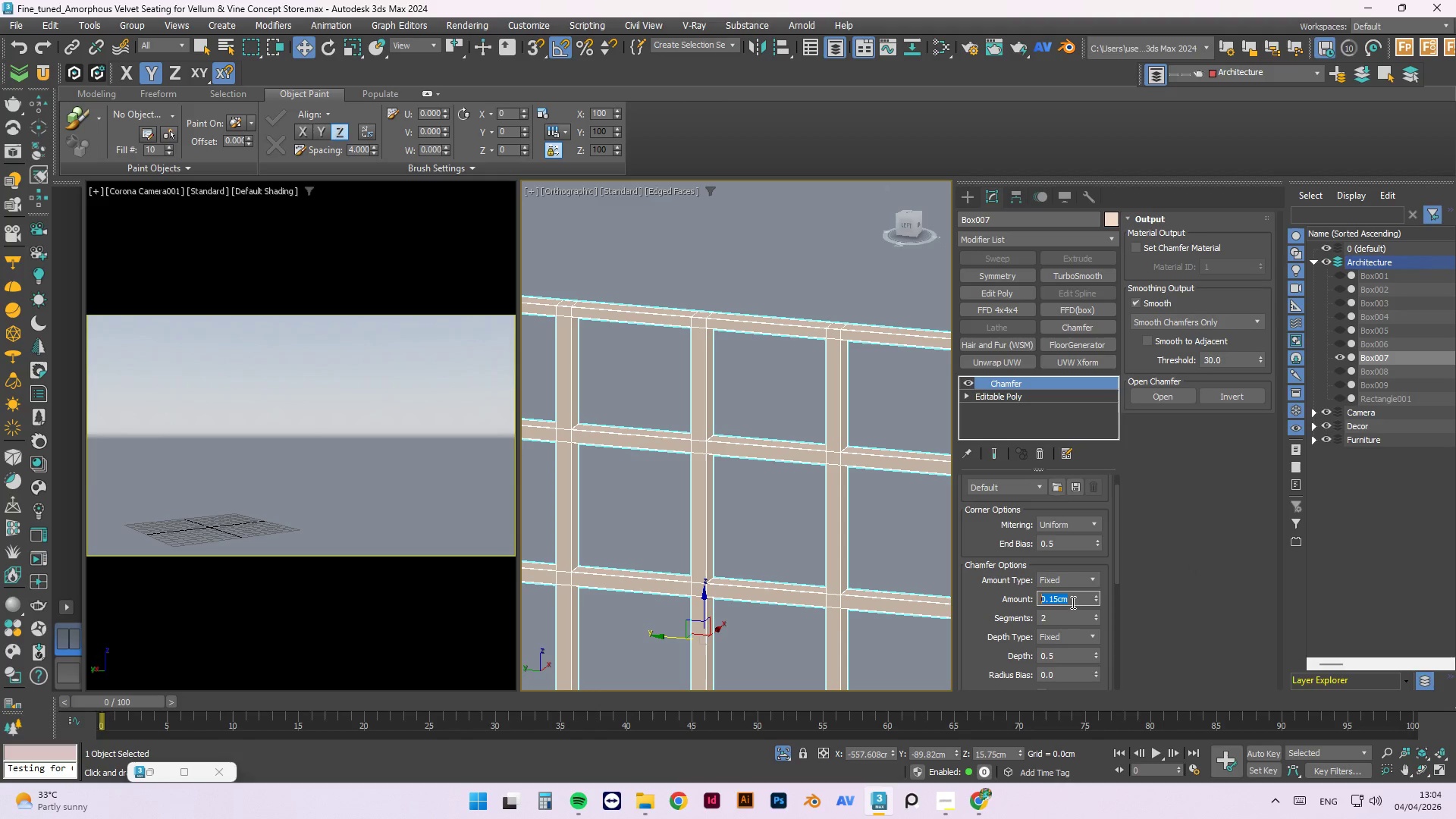 
key(Numpad0)
 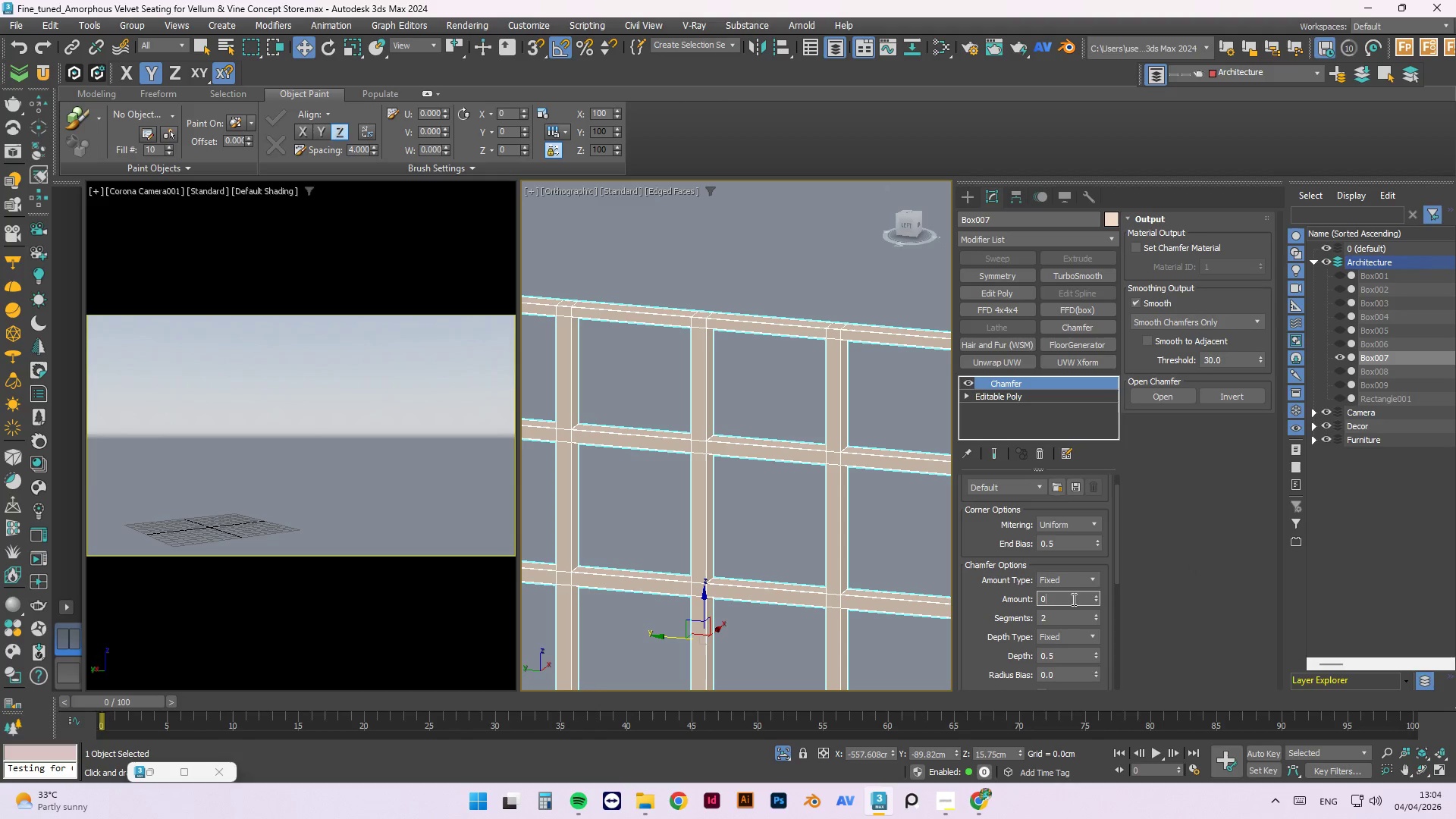 
key(NumpadDecimal)
 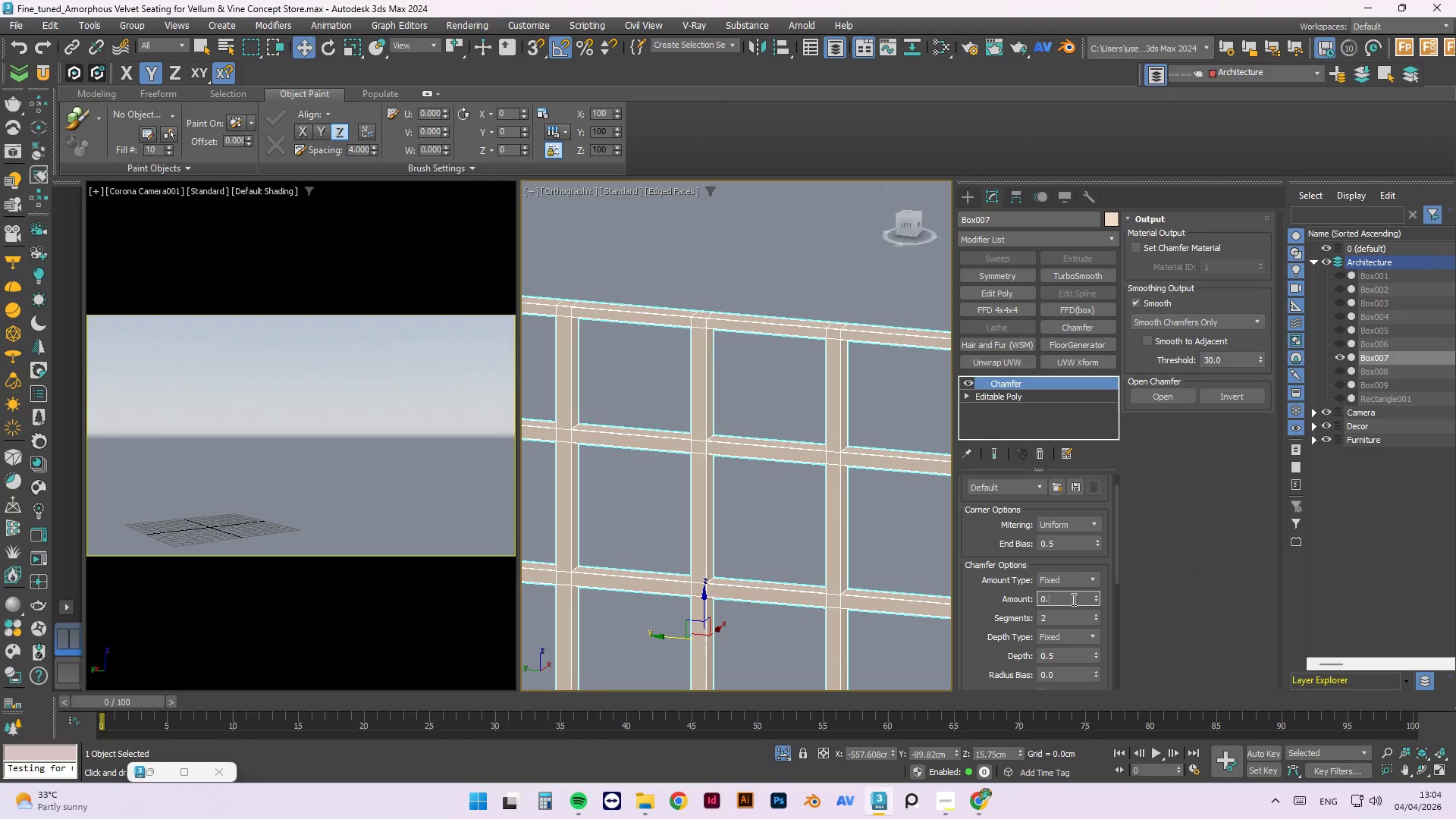 
key(Numpad5)
 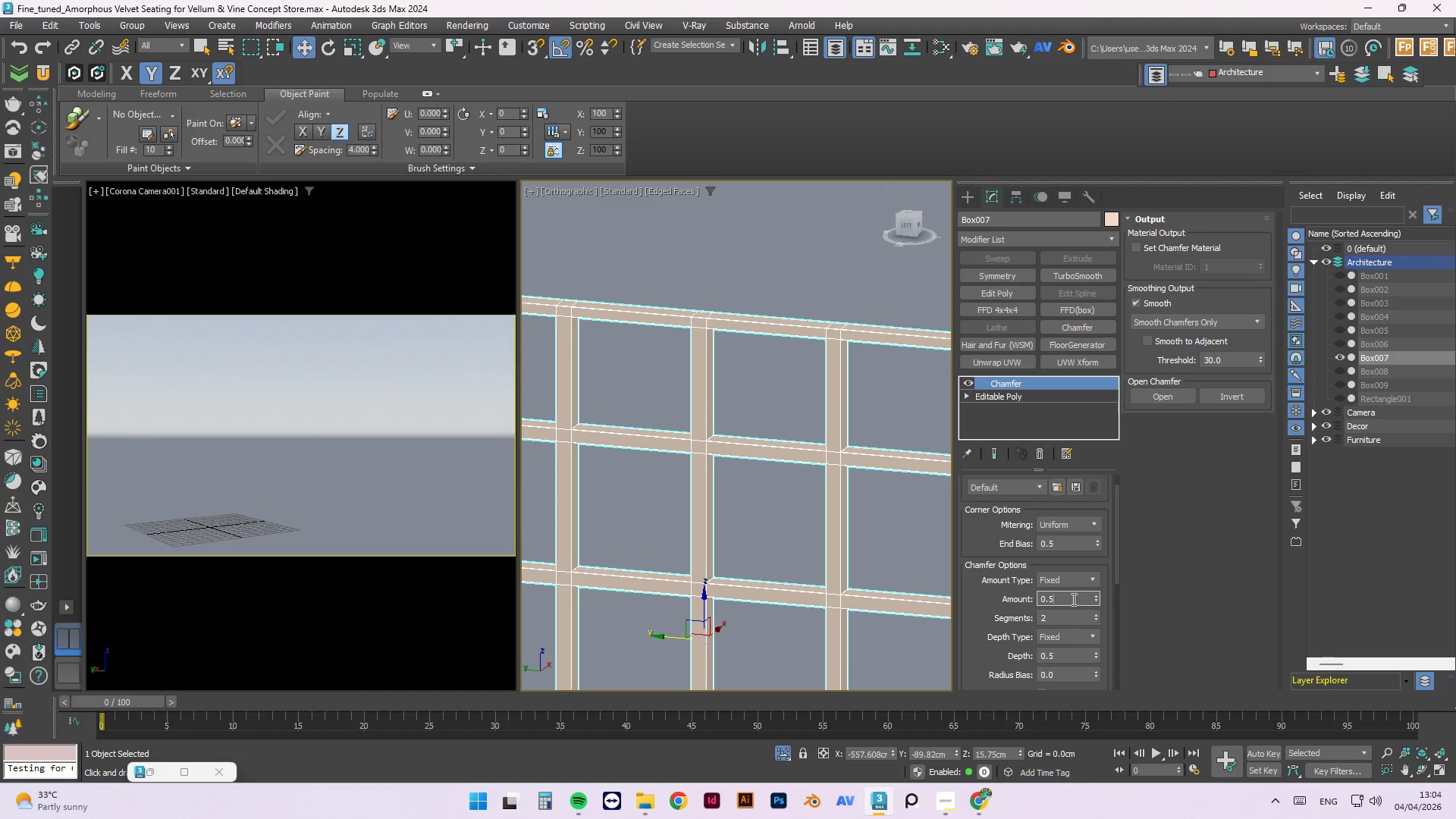 
key(NumpadEnter)
 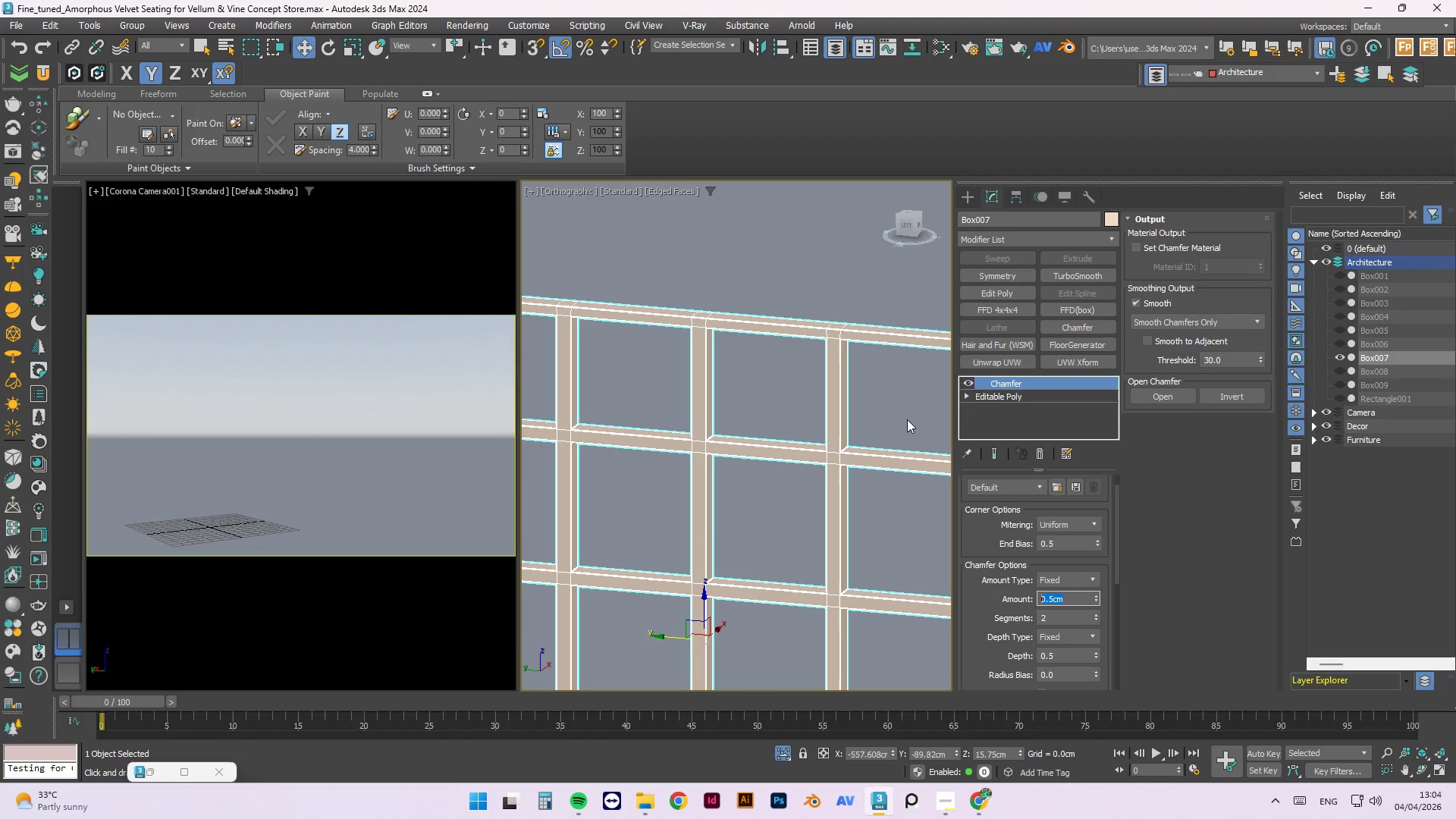 
left_click([864, 284])
 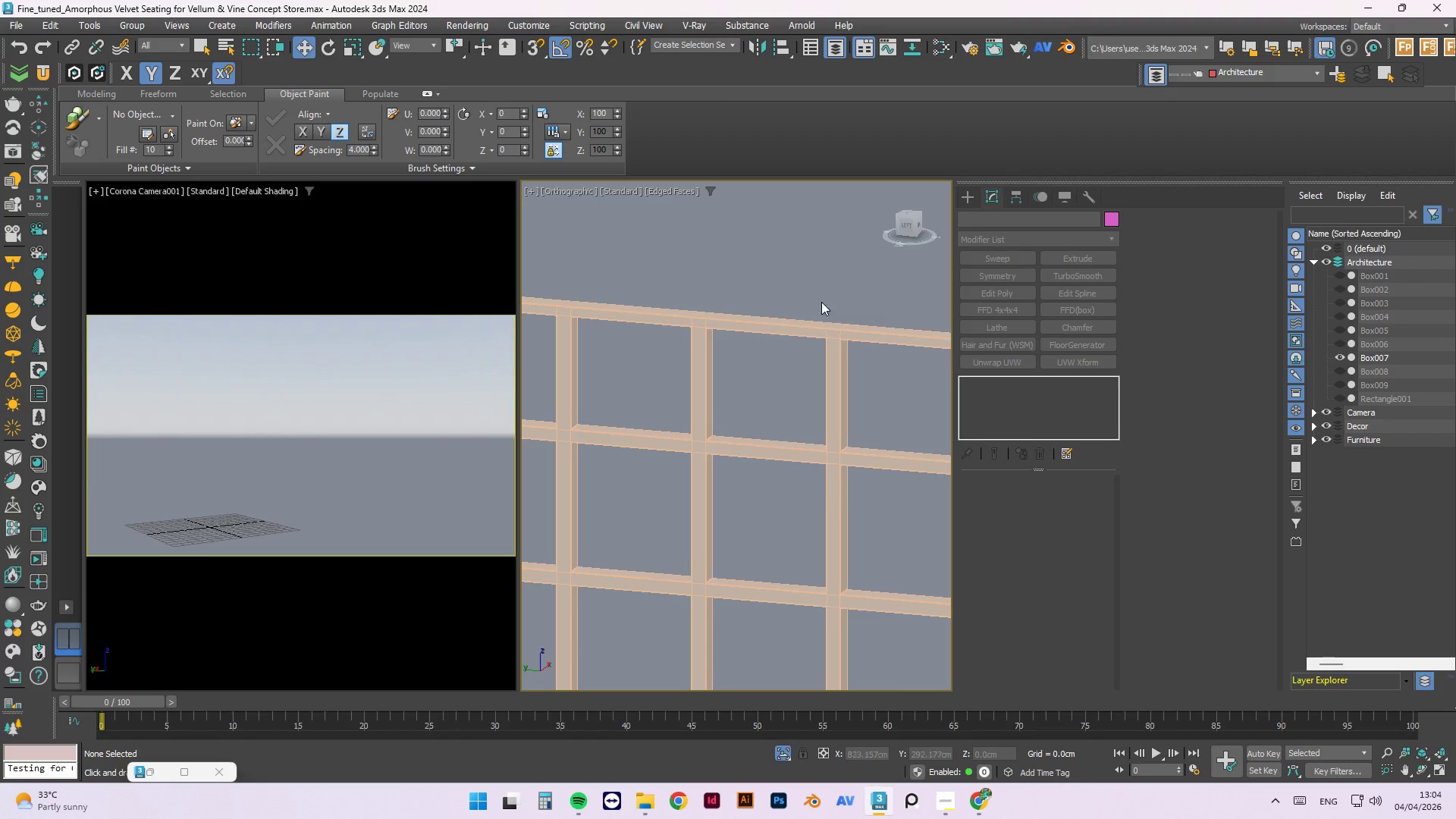 
scroll: coordinate [809, 305], scroll_direction: down, amount: 2.0
 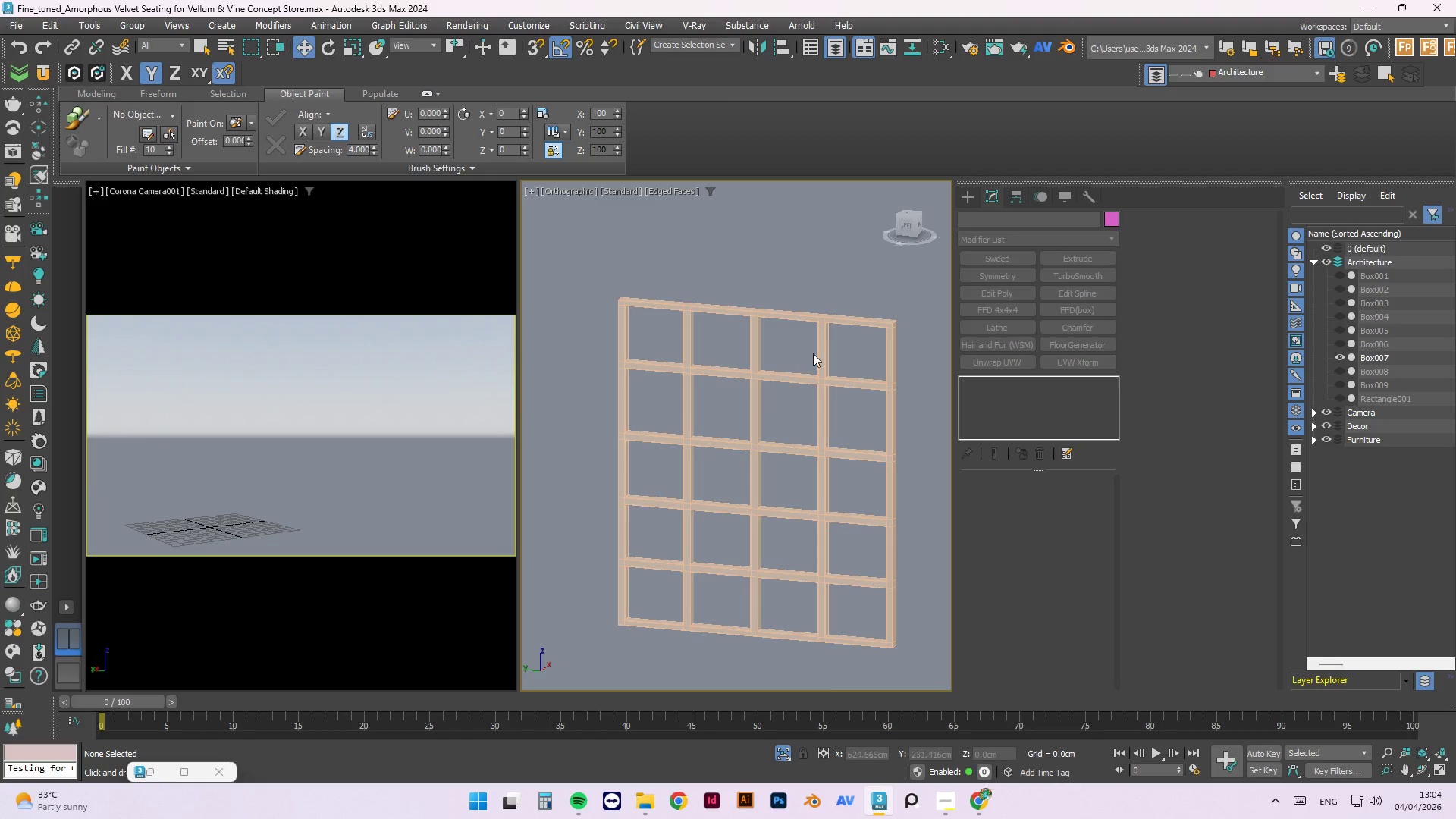 
scroll: coordinate [848, 350], scroll_direction: up, amount: 3.0
 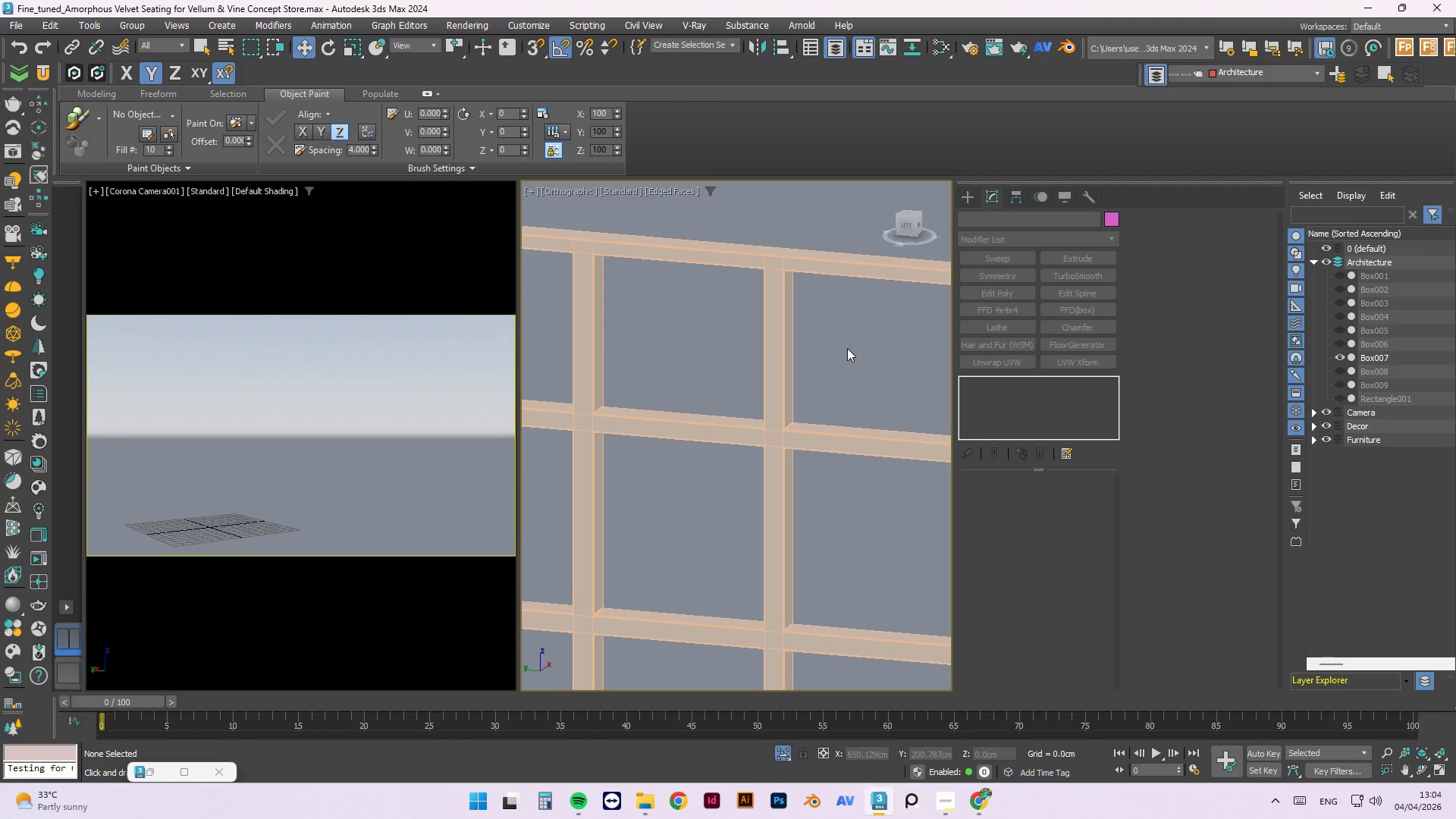 
scroll: coordinate [846, 344], scroll_direction: down, amount: 5.0
 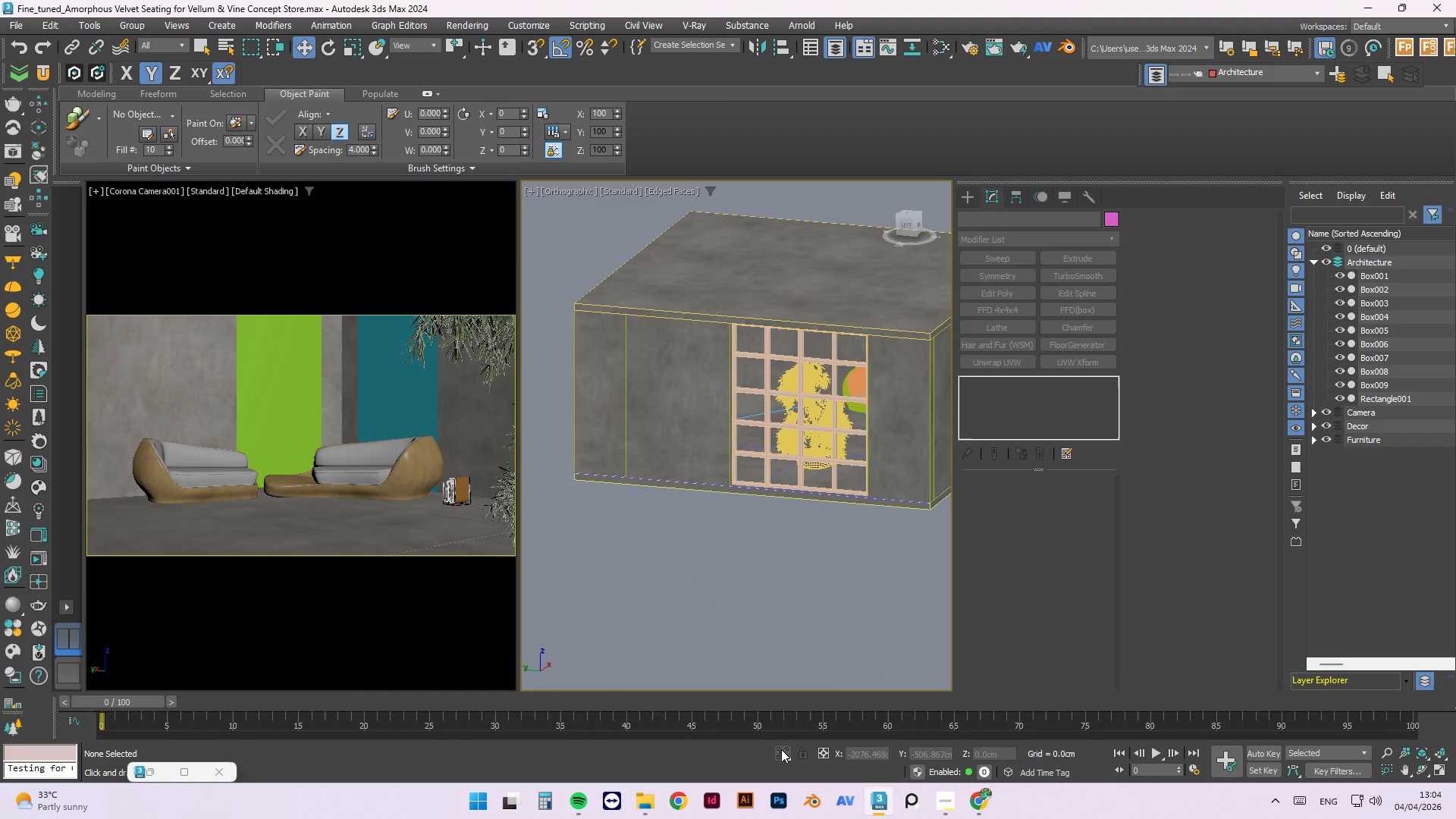 
left_click([767, 576])
 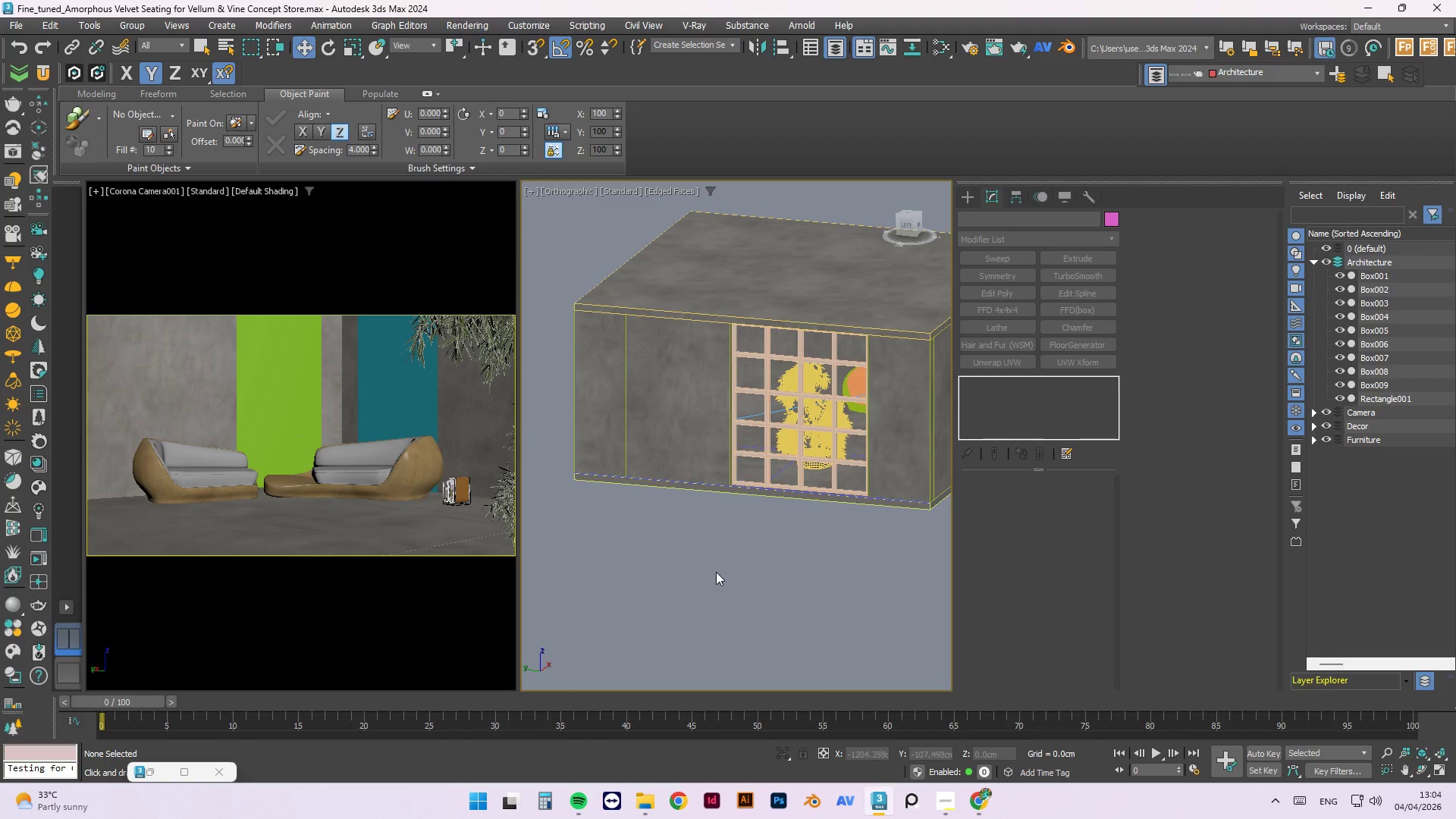 
hold_key(key=AltLeft, duration=0.77)
 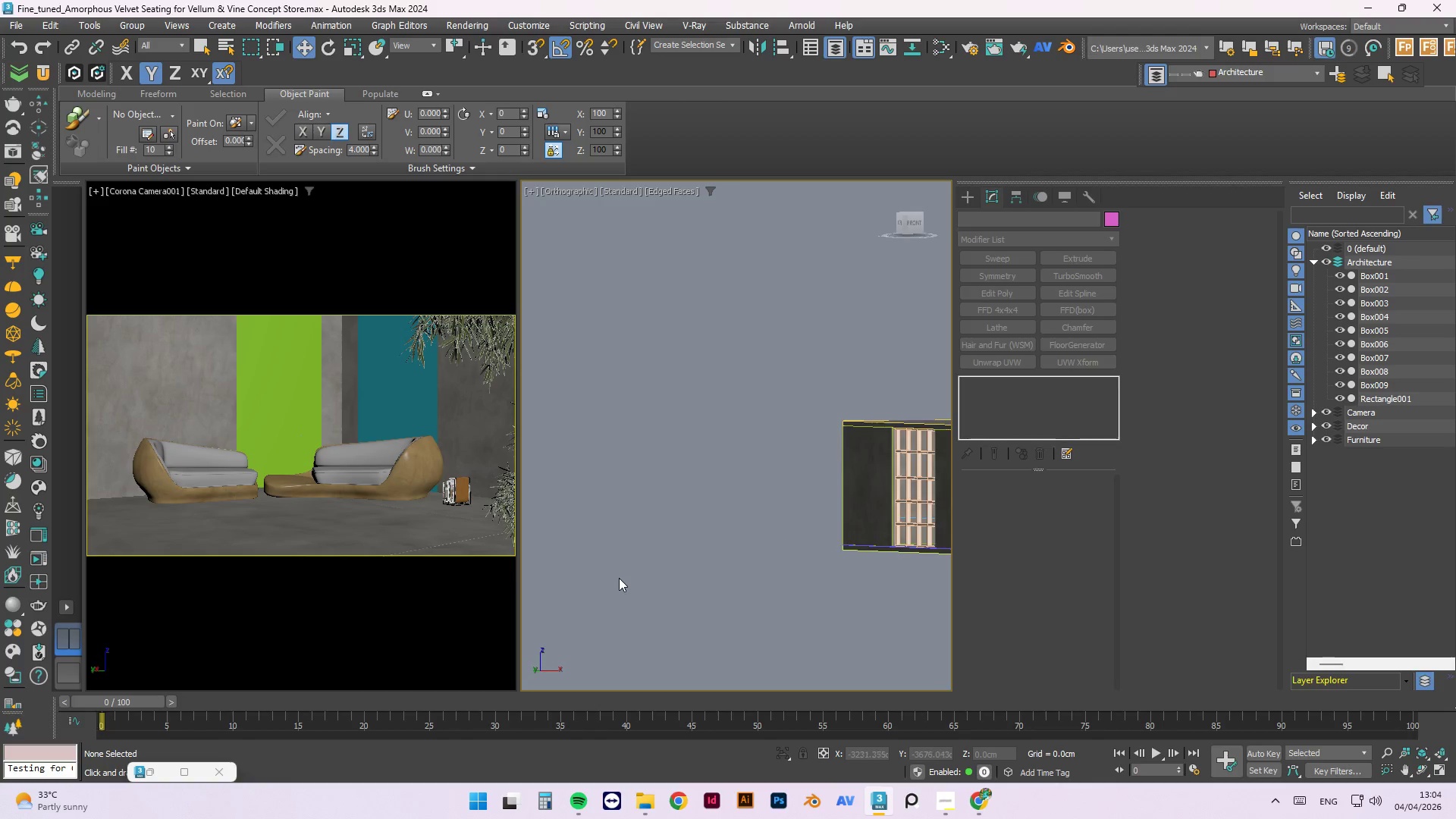 
scroll: coordinate [730, 563], scroll_direction: down, amount: 1.0
 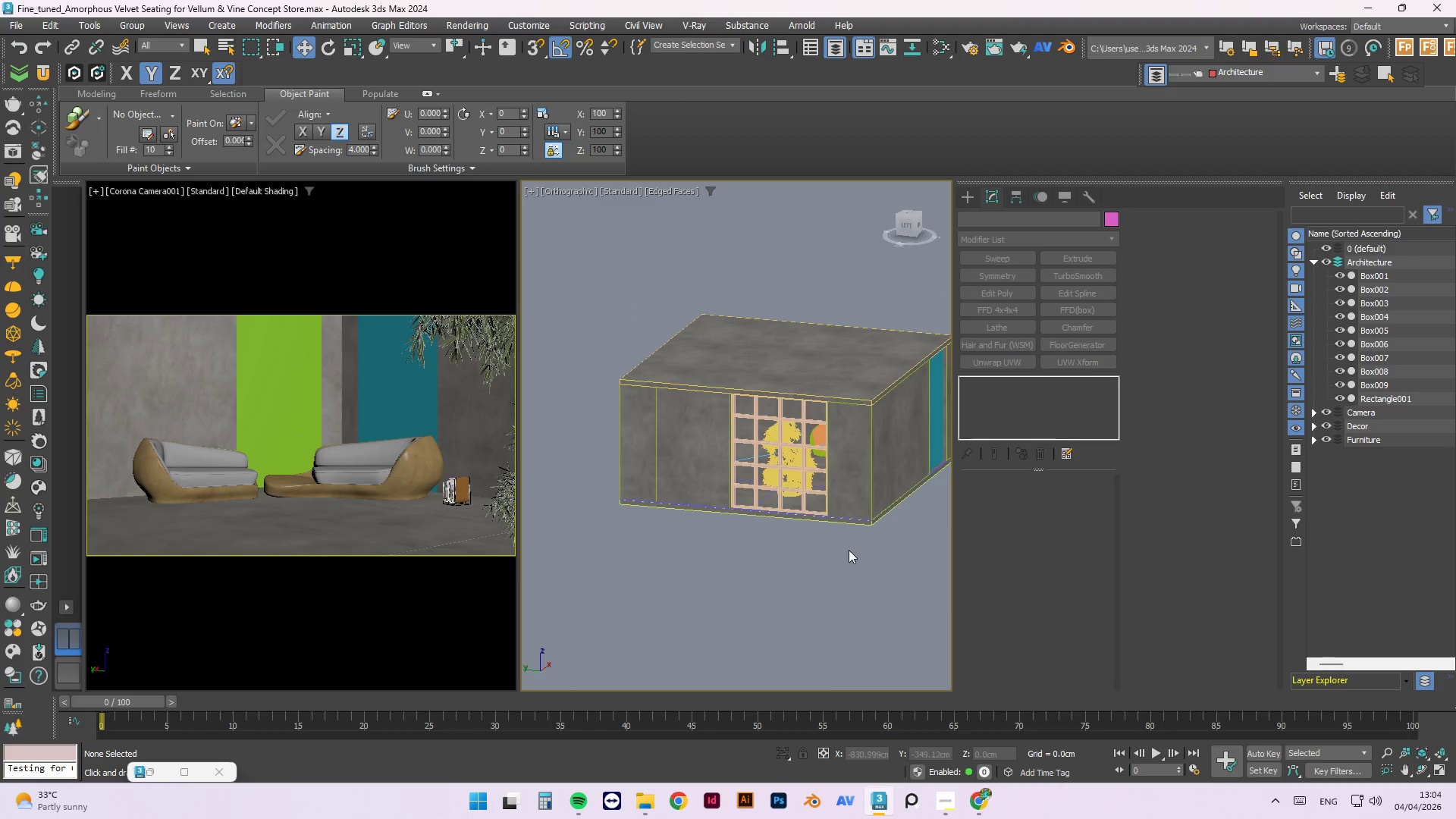 
scroll: coordinate [822, 540], scroll_direction: none, amount: 0.0
 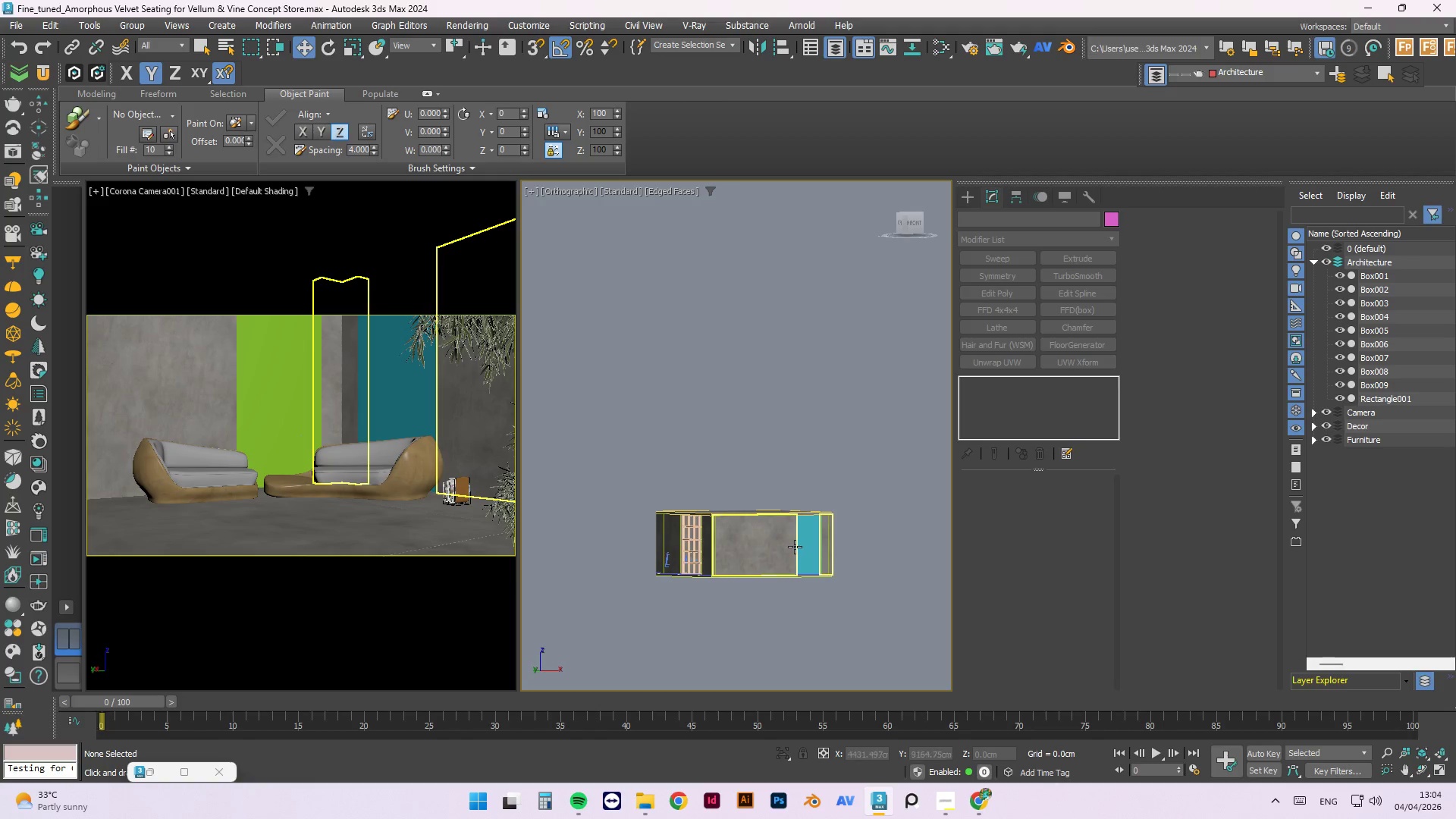 
left_click([819, 535])
 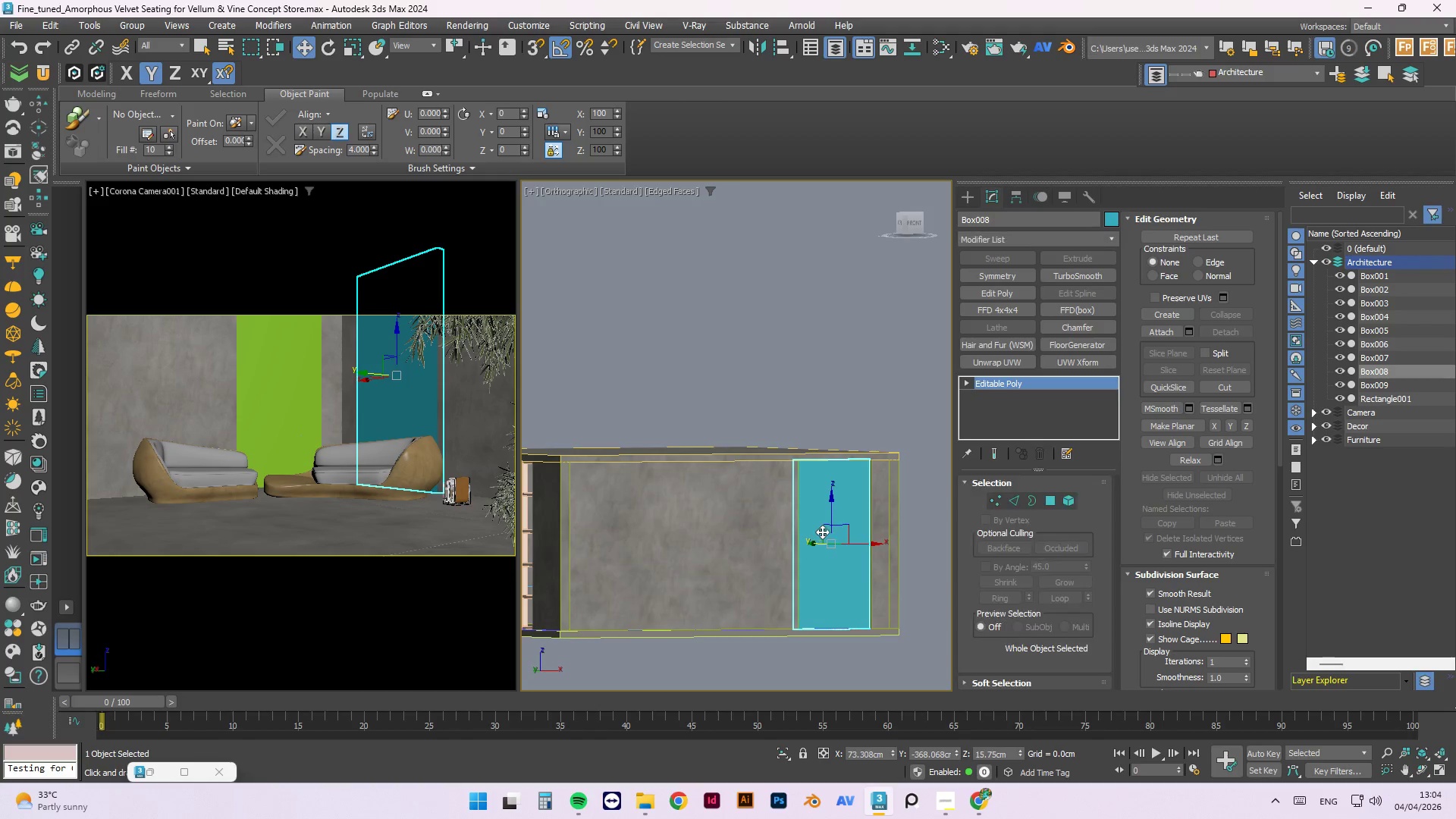 
scroll: coordinate [795, 544], scroll_direction: up, amount: 3.0
 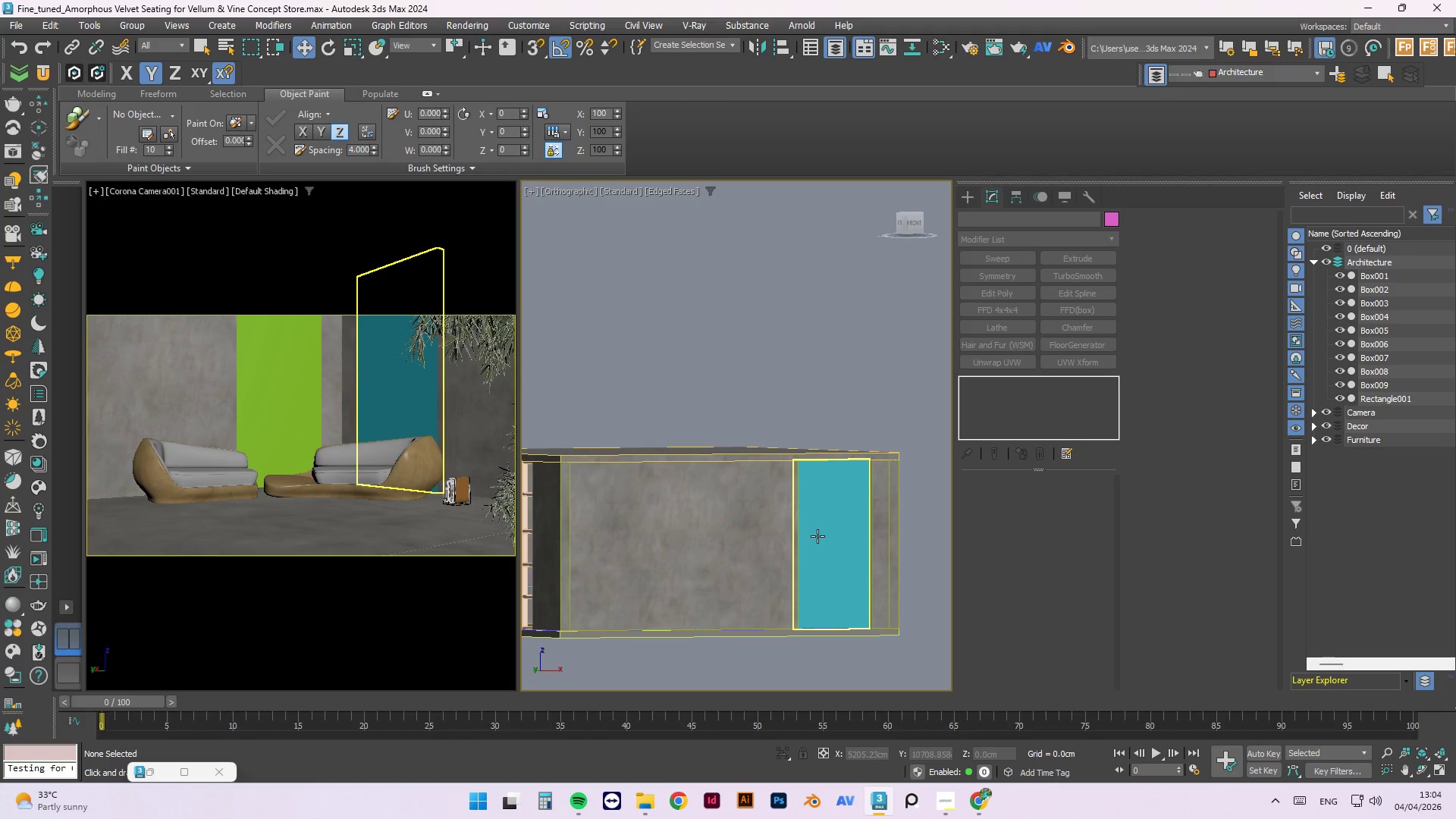 
hold_key(key=AltLeft, duration=0.73)
 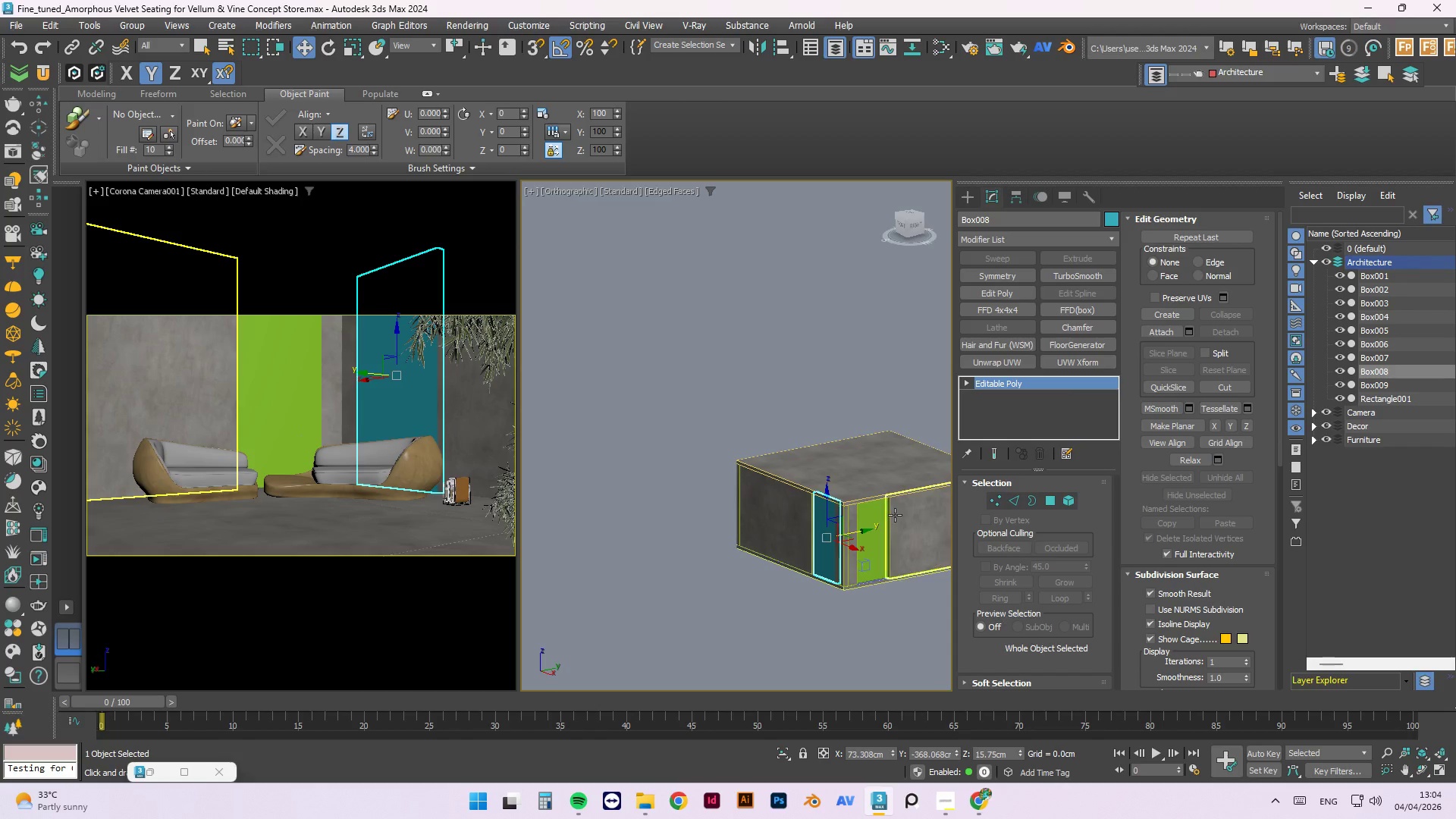 
scroll: coordinate [822, 531], scroll_direction: down, amount: 2.0
 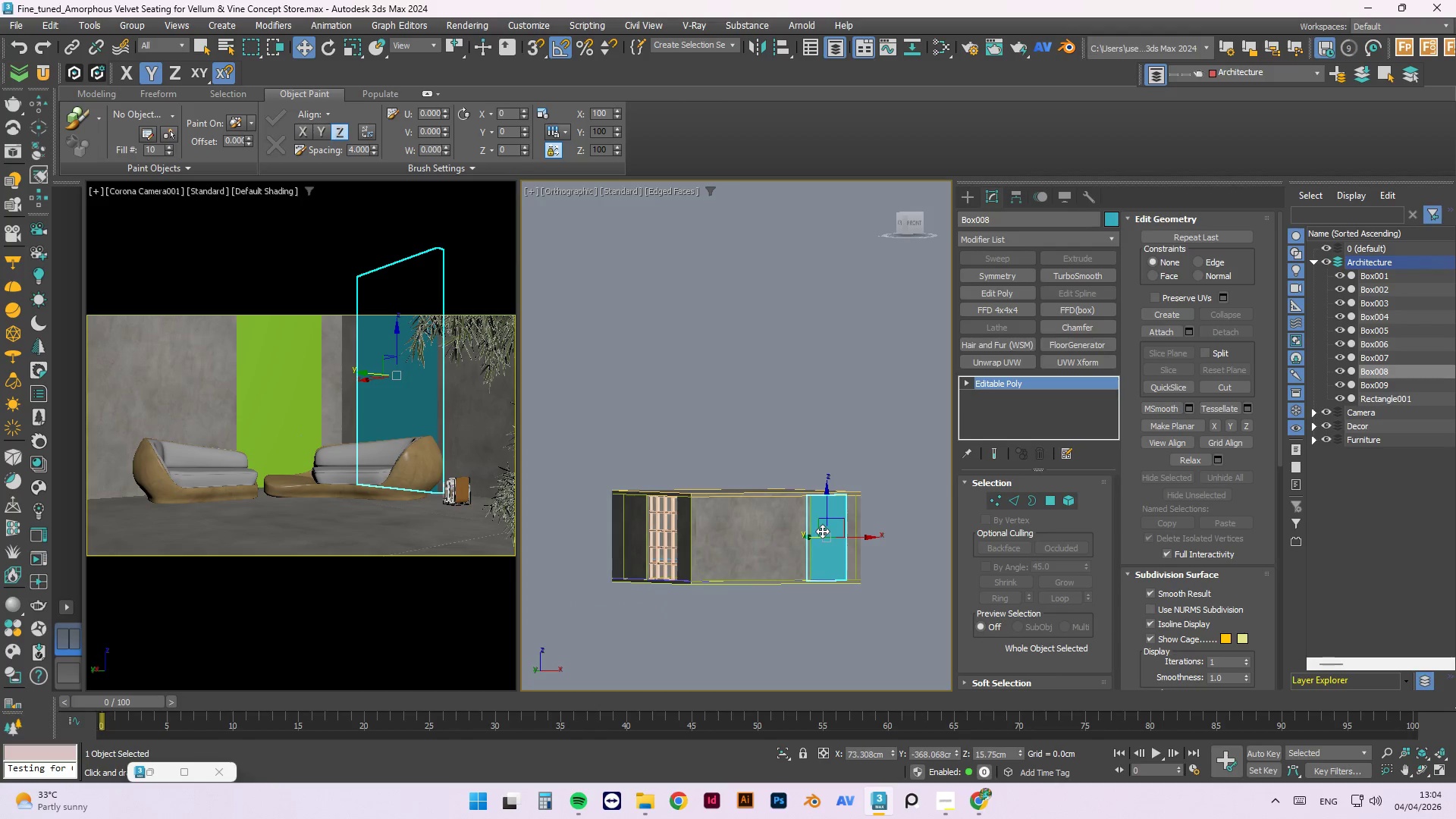 
hold_key(key=ControlLeft, duration=1.01)
left_click([874, 510])
 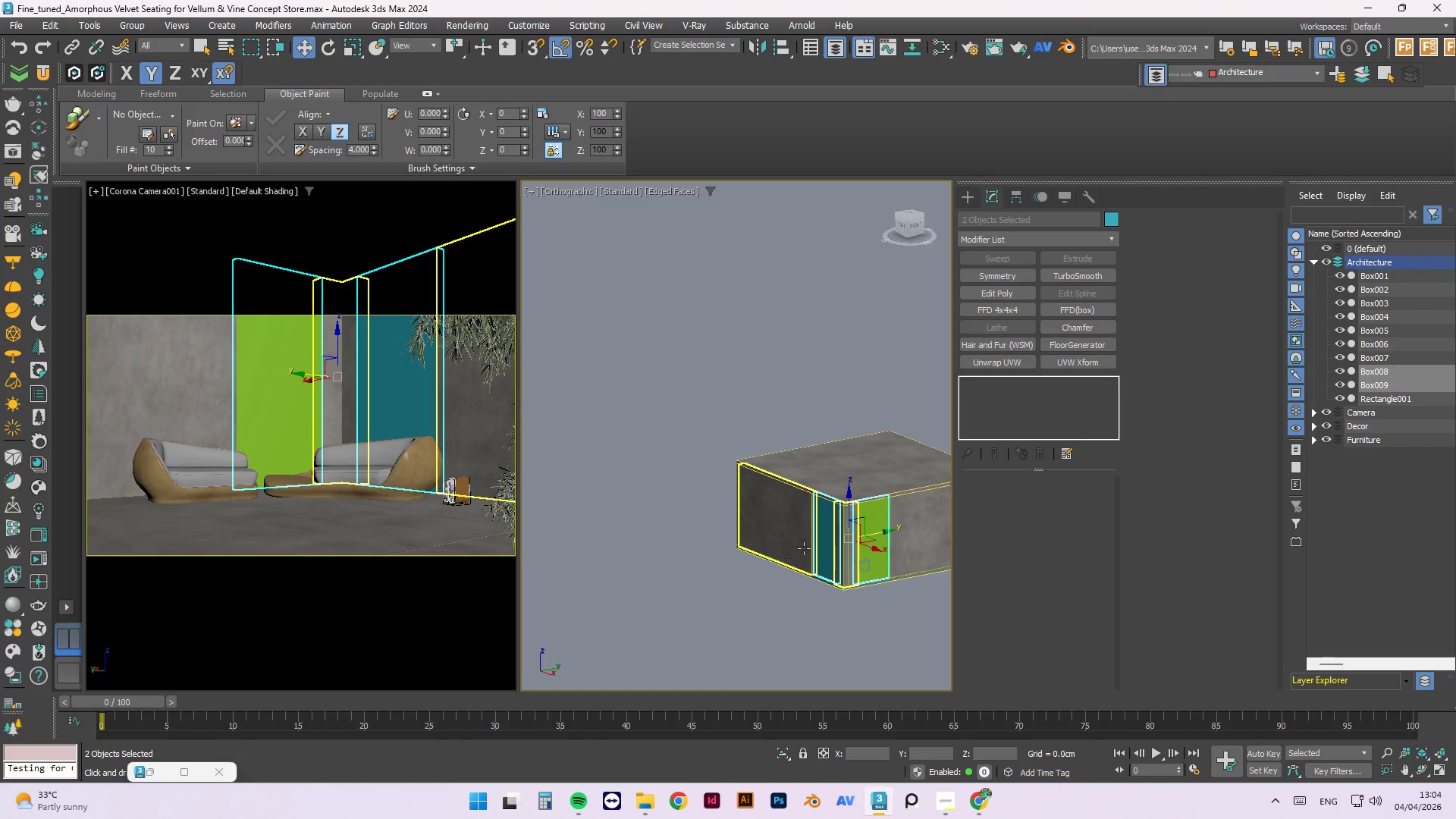 
key(Alt+Q)
 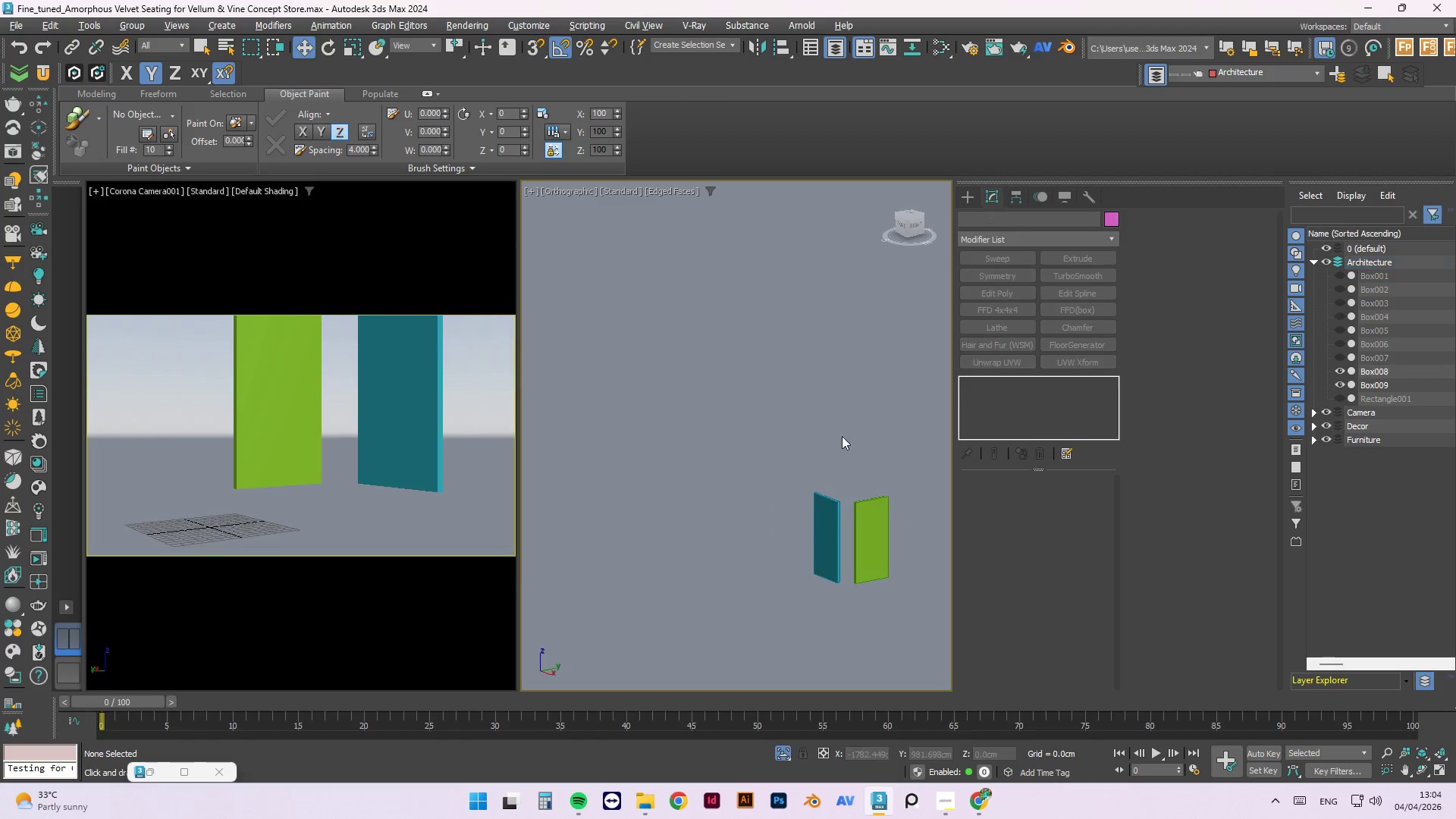 
scroll: coordinate [861, 528], scroll_direction: up, amount: 2.0
 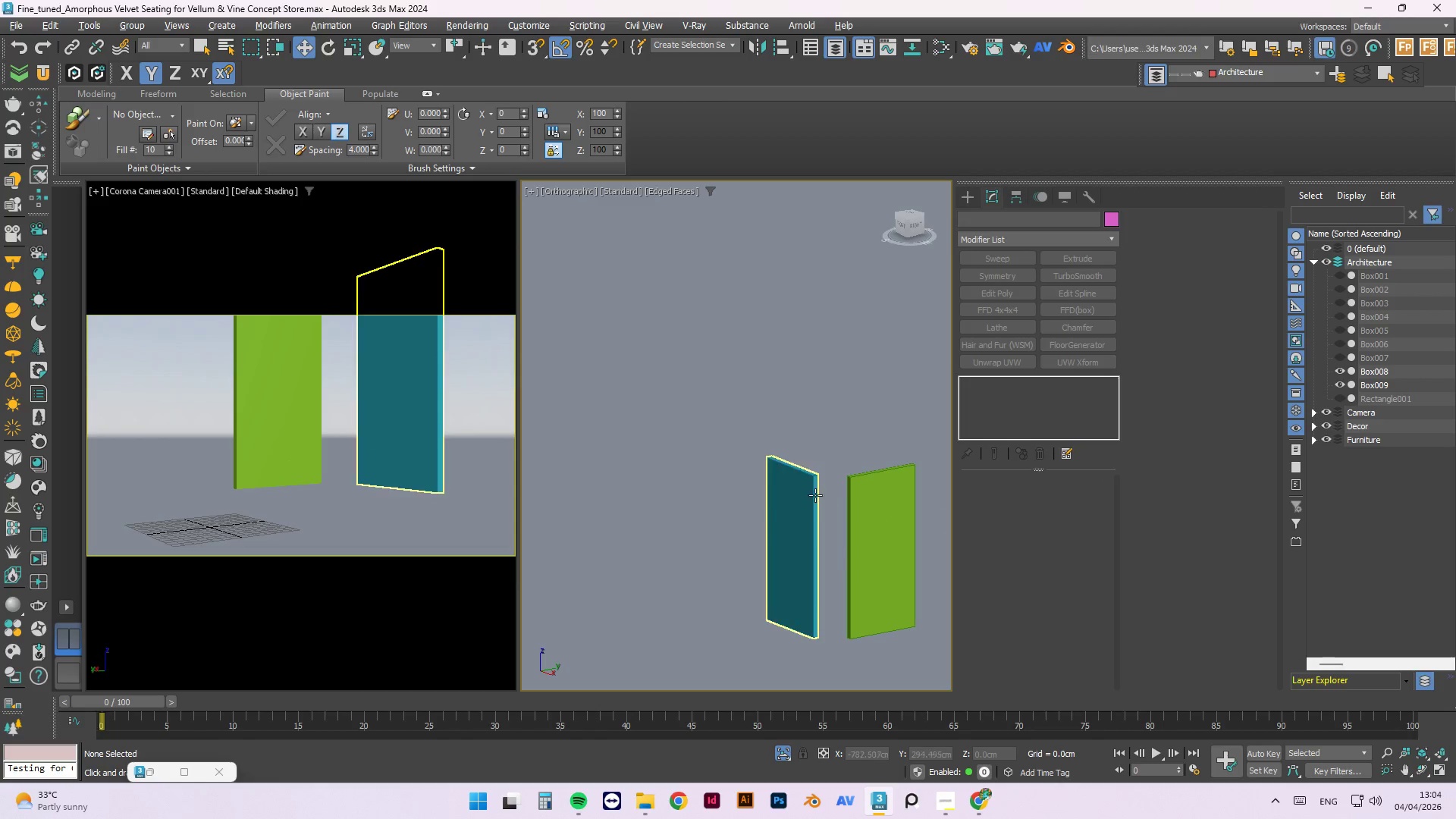 
left_click([808, 490])
 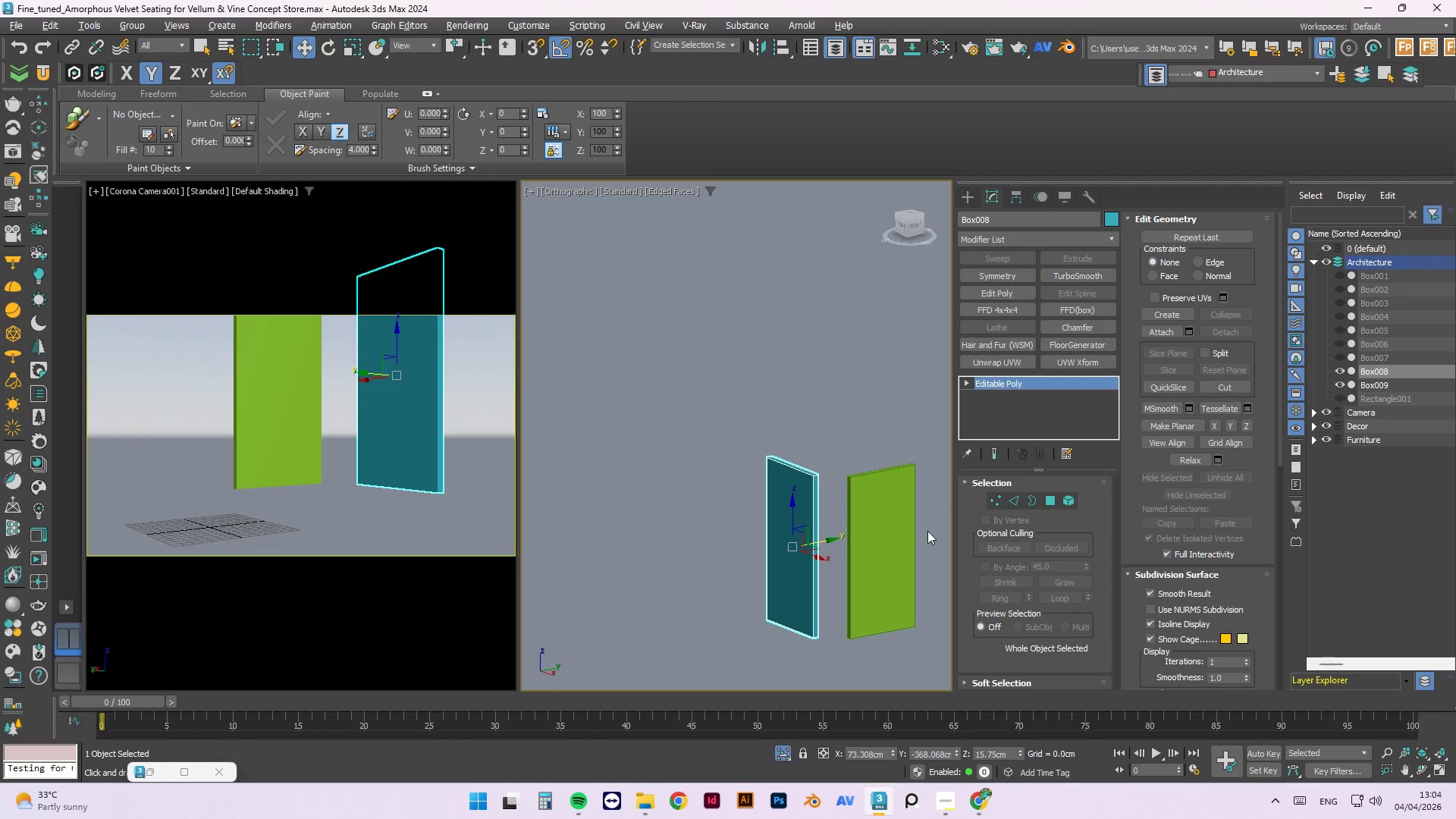 
key(Alt+1)
 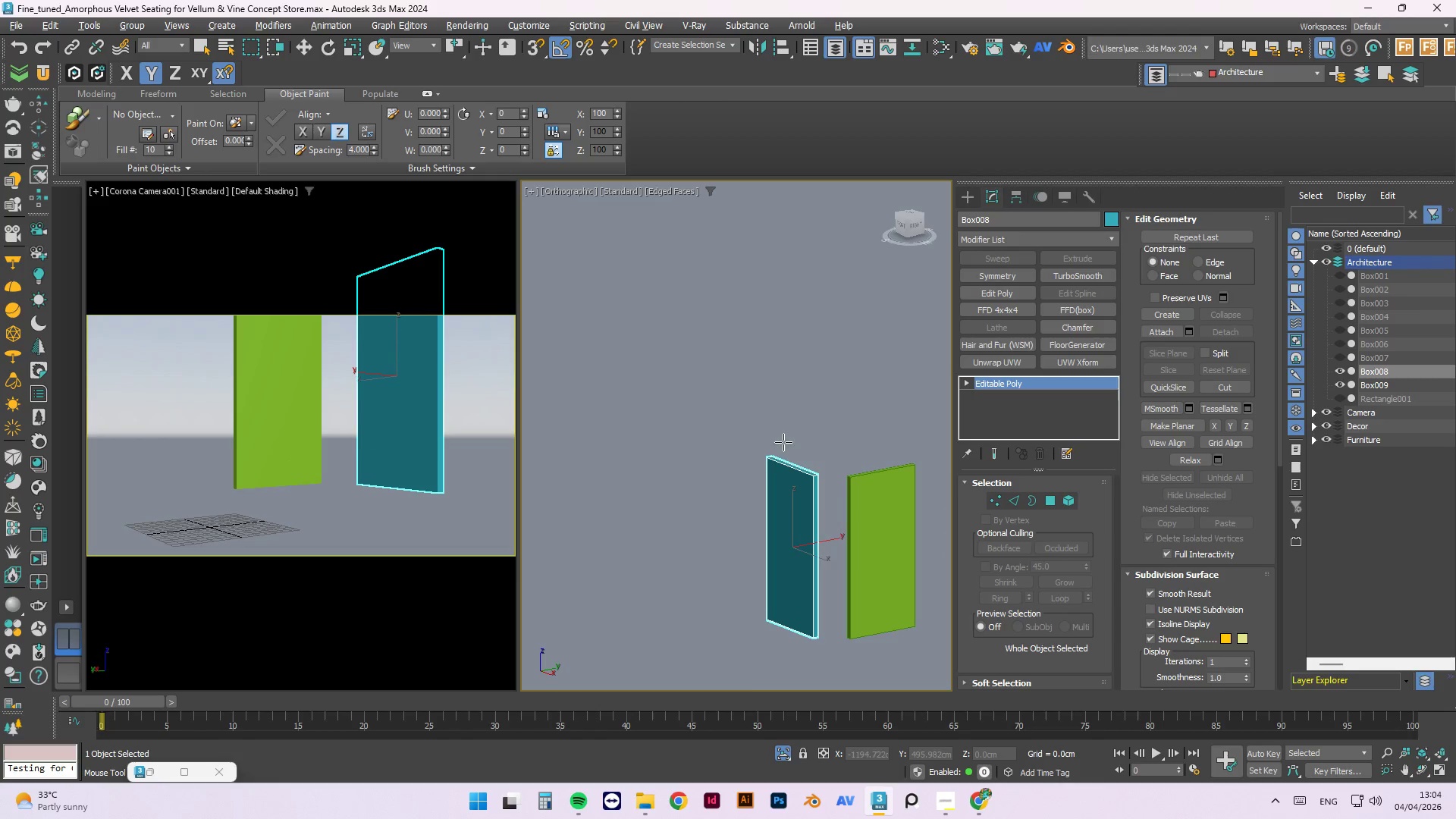 
hold_key(key=AltLeft, duration=1.23)
 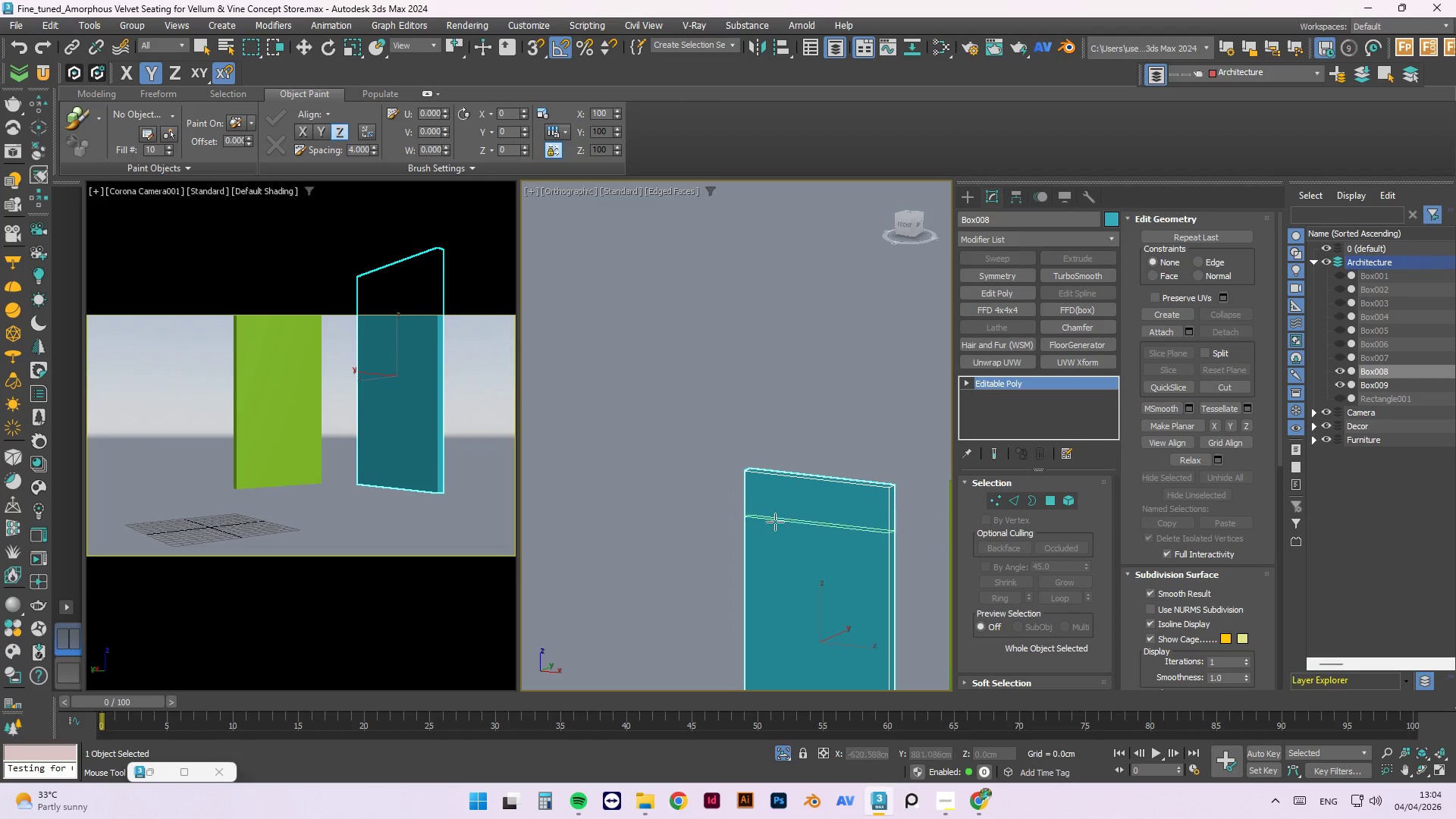 
scroll: coordinate [742, 463], scroll_direction: none, amount: 0.0
 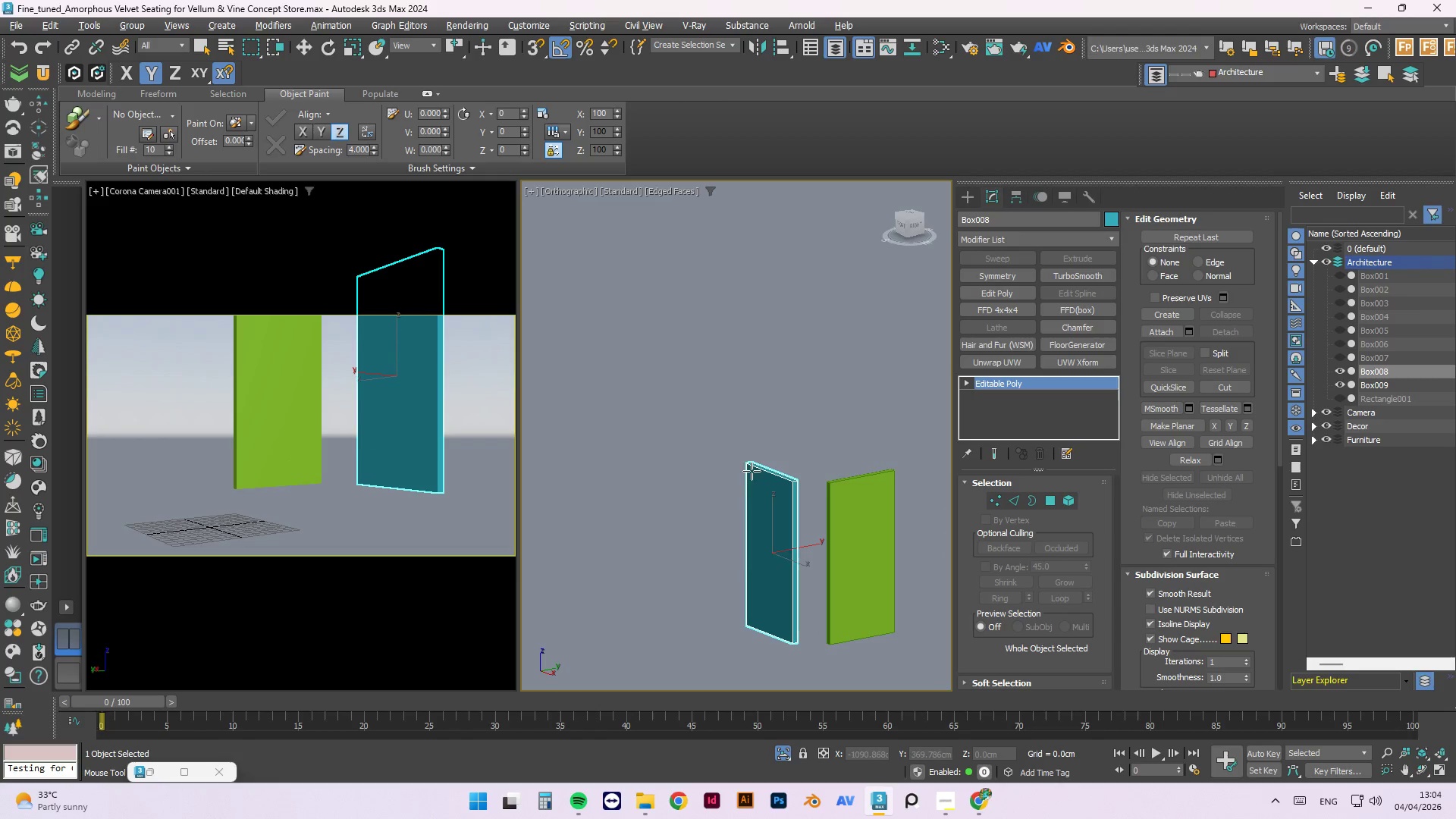 
hold_key(key=AltLeft, duration=10.48)
scroll: coordinate [724, 463], scroll_direction: up, amount: 2.0
 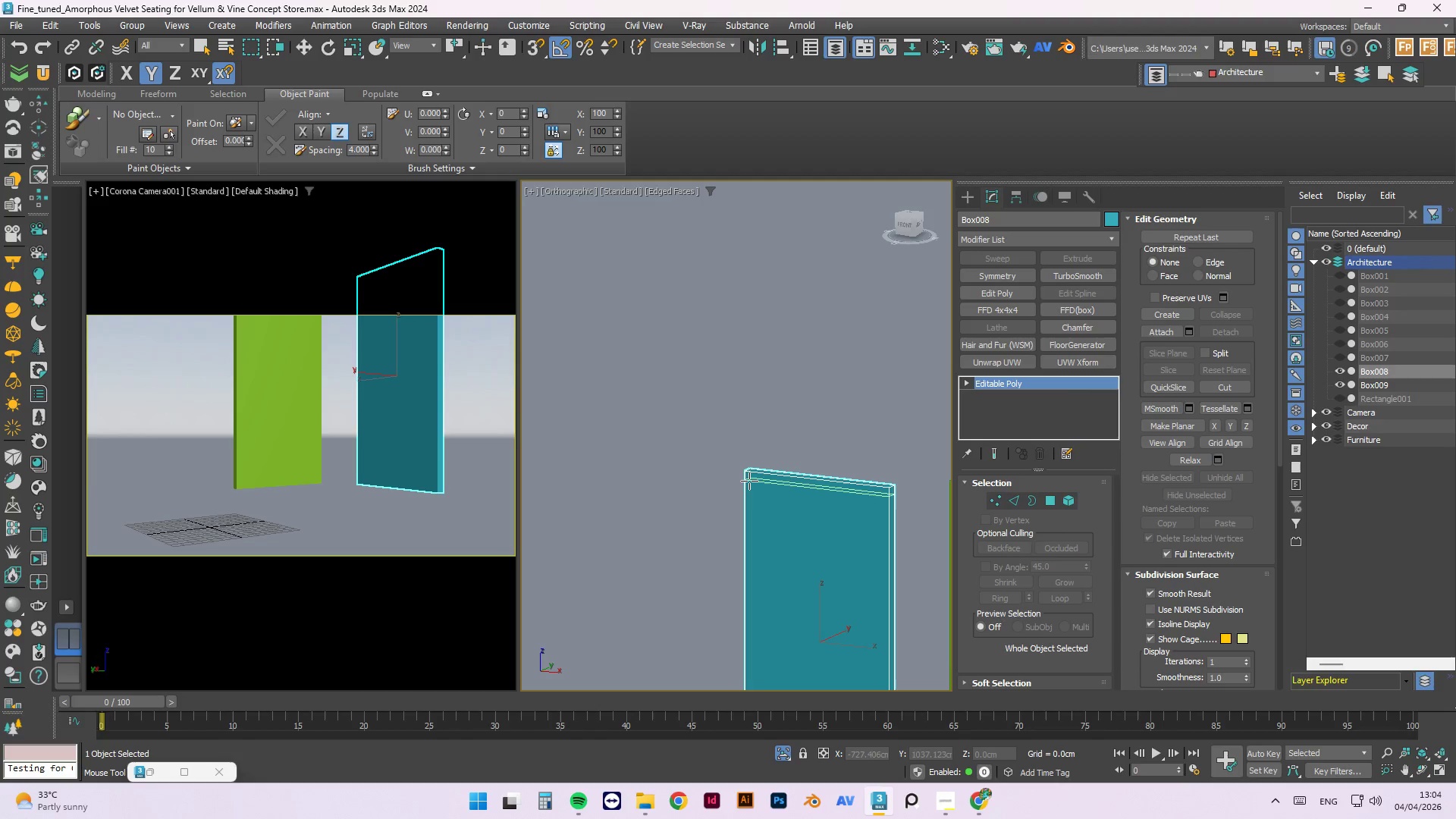 
left_click([749, 480])
 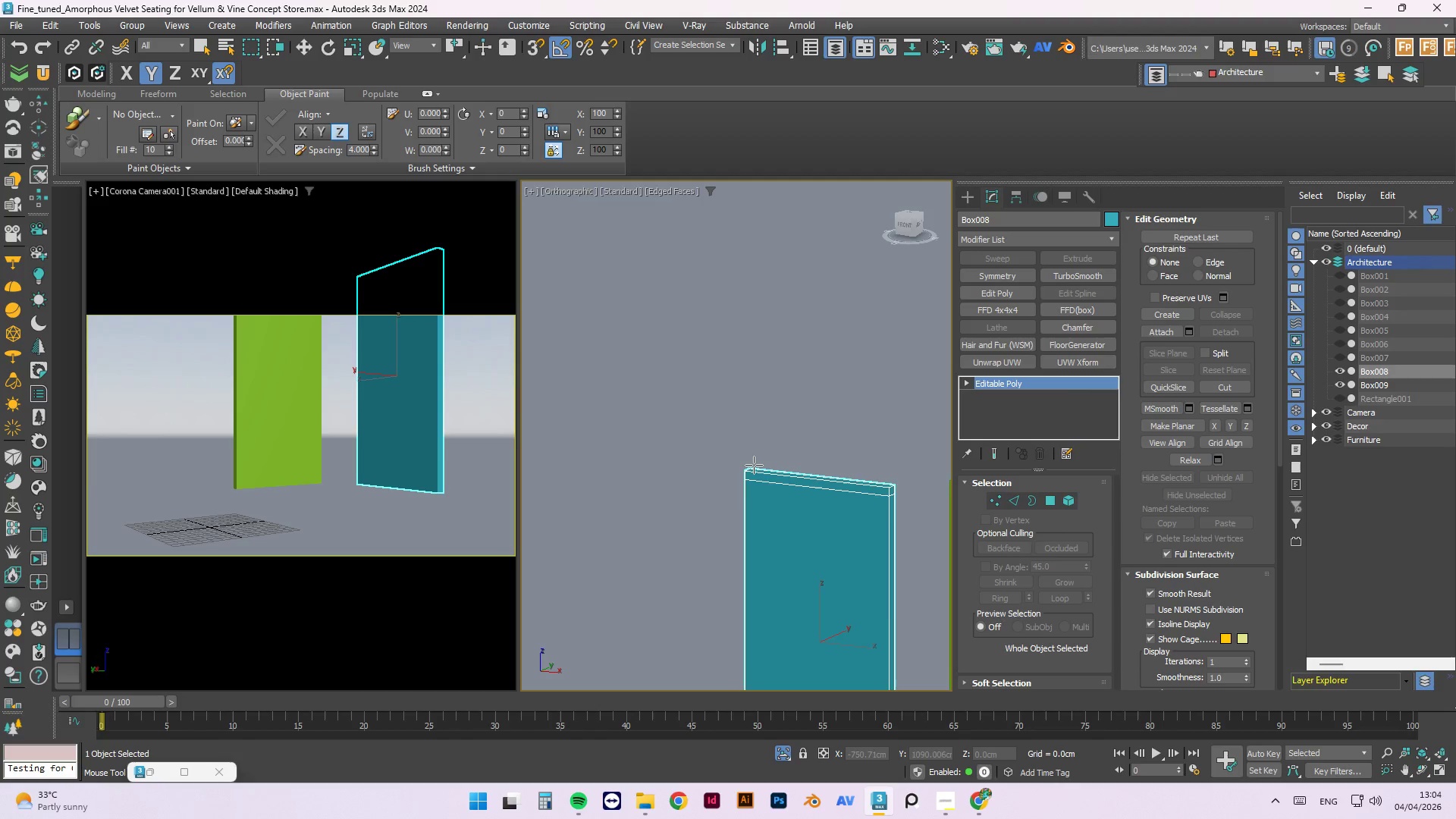 
scroll: coordinate [766, 660], scroll_direction: up, amount: 1.0
 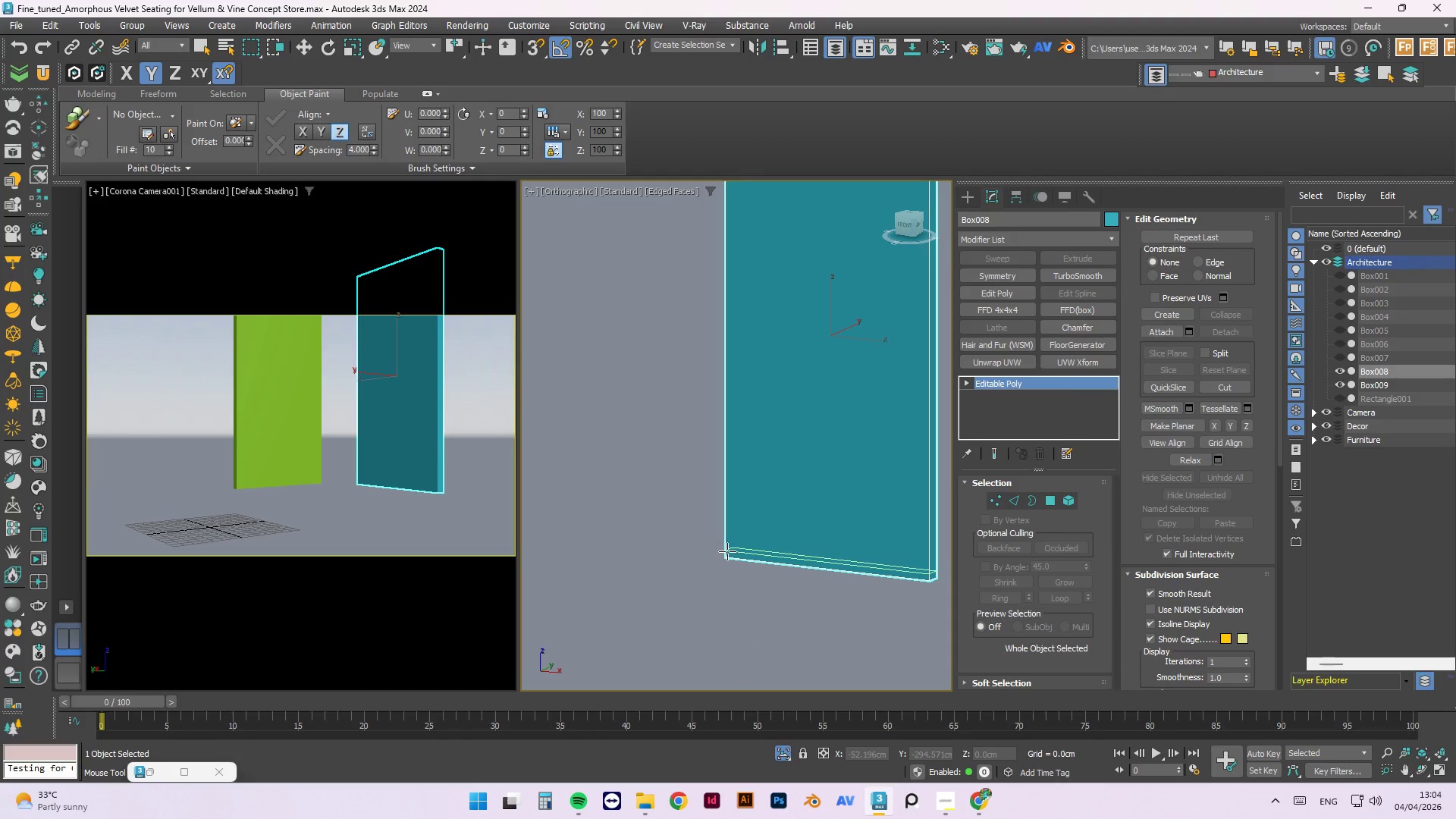 
left_click([727, 548])
 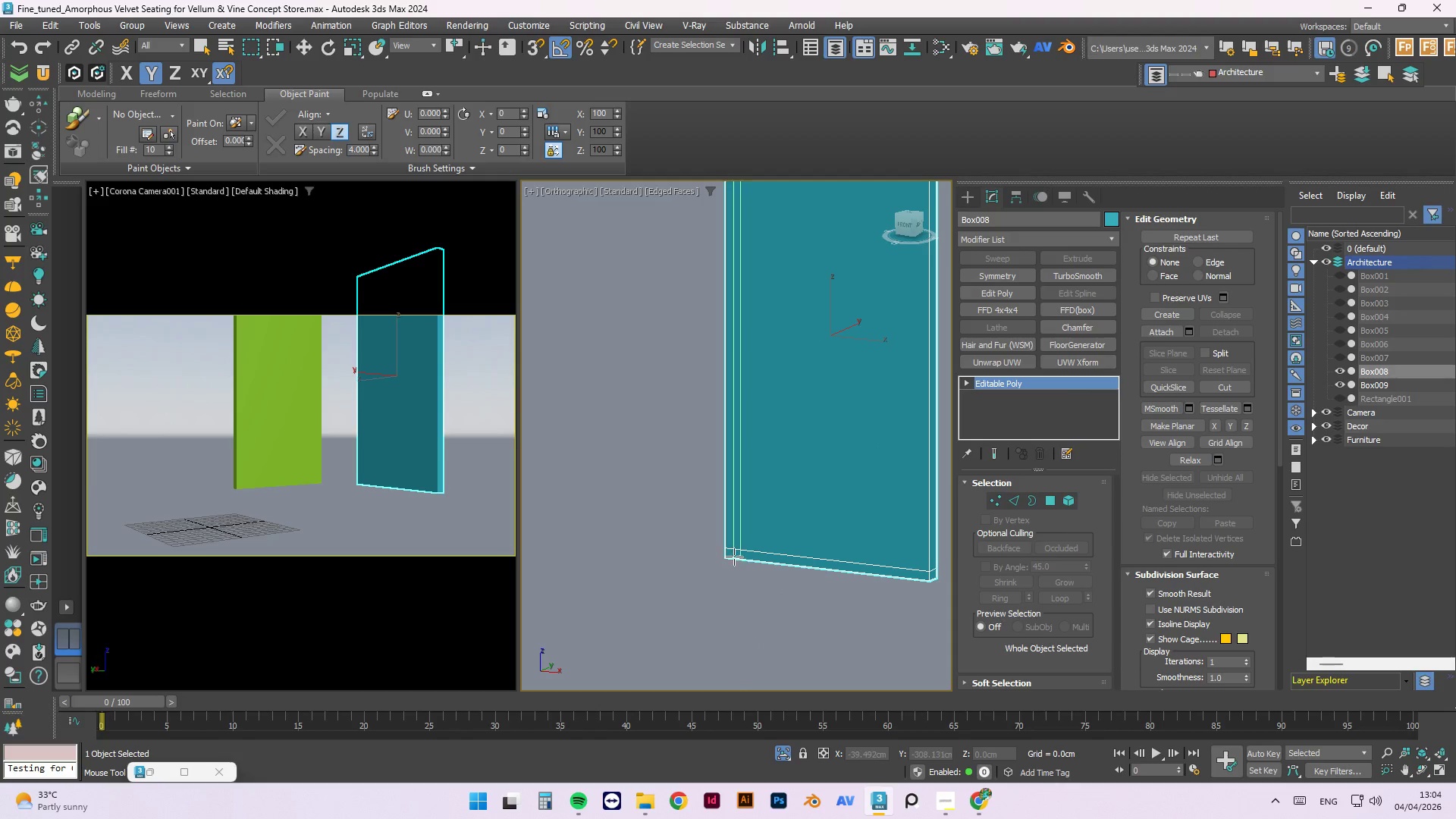 
left_click([734, 557])
 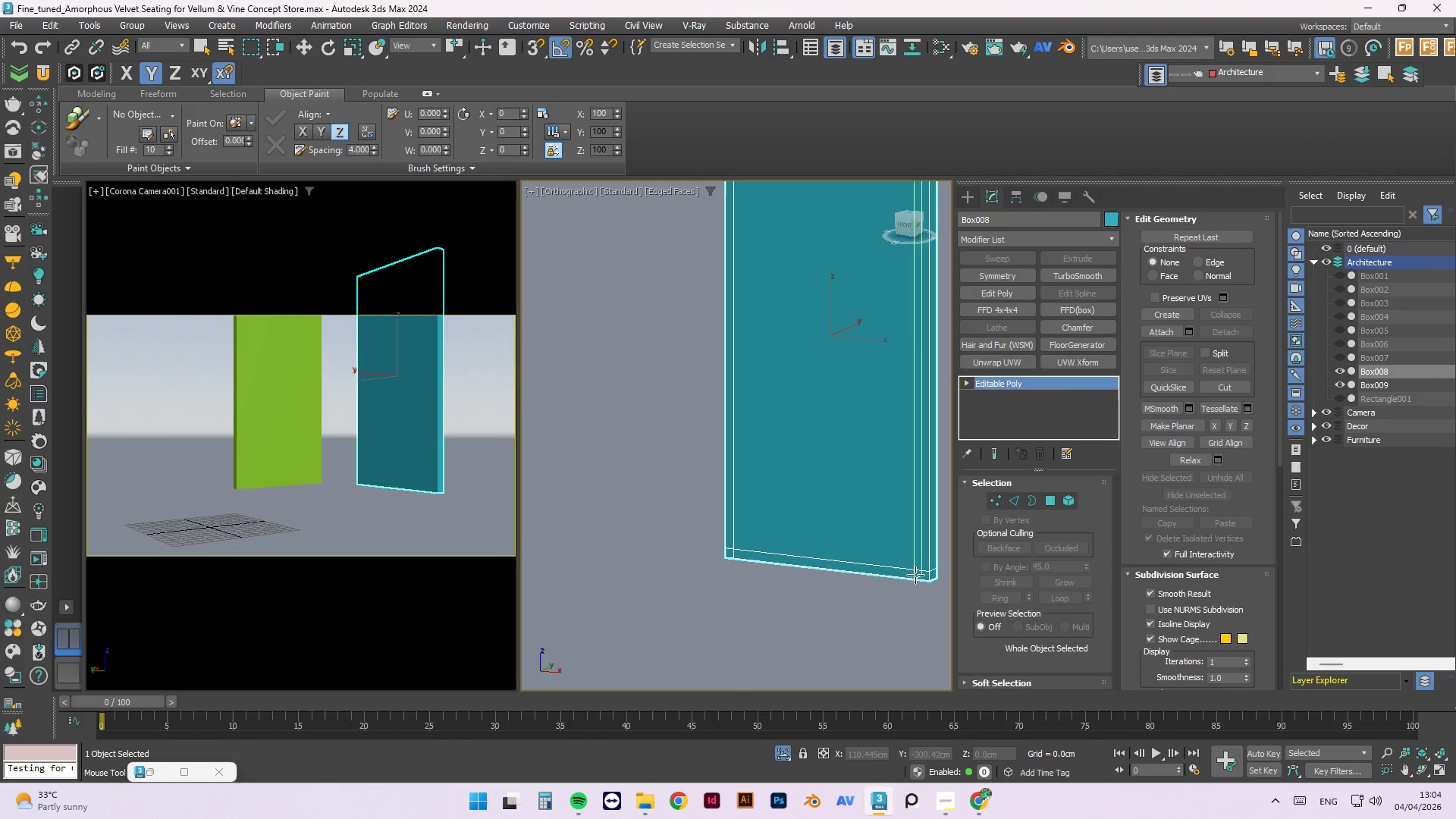 
left_click([918, 577])
 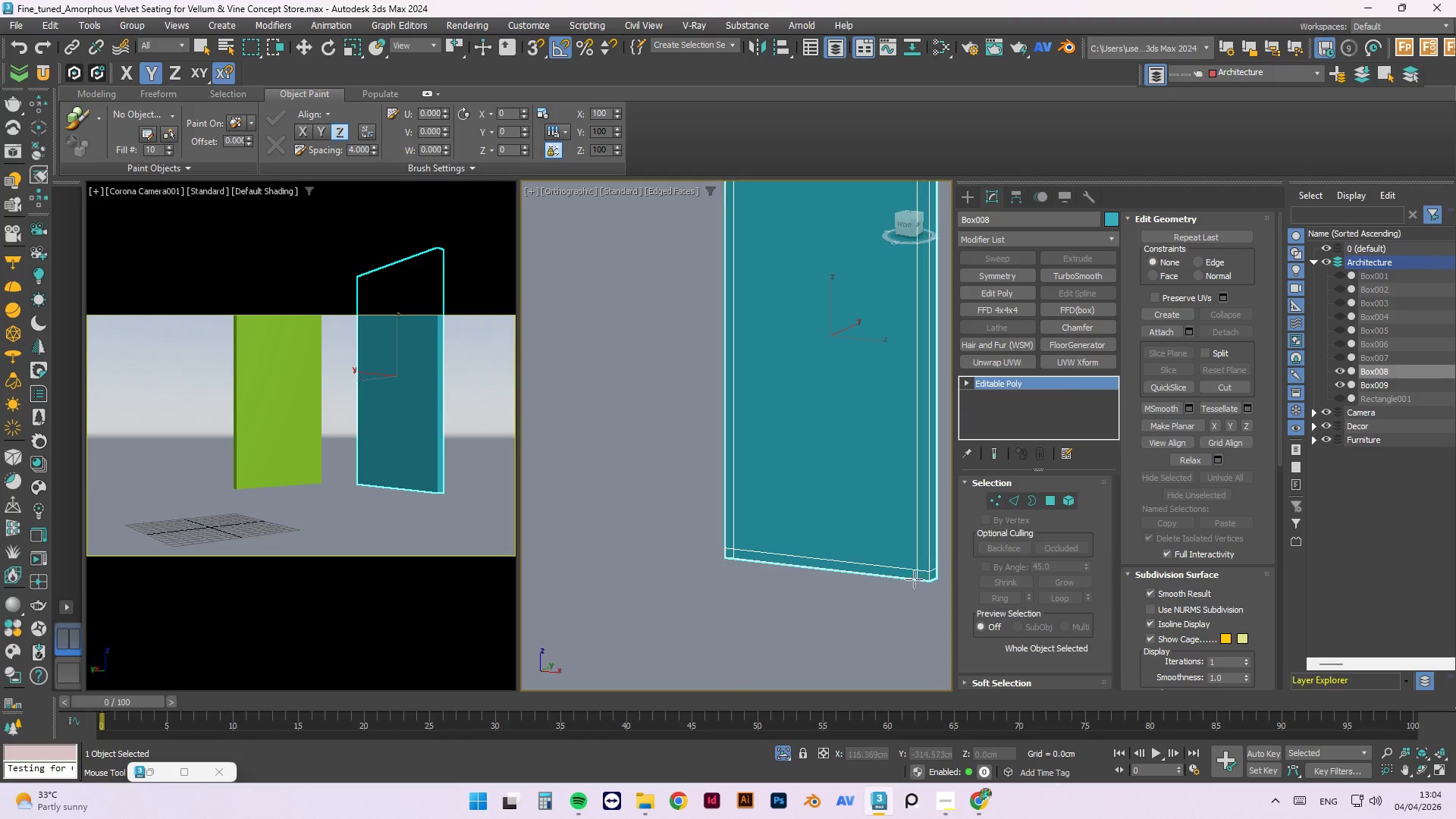 
hold_key(key=AltLeft, duration=1.3)
 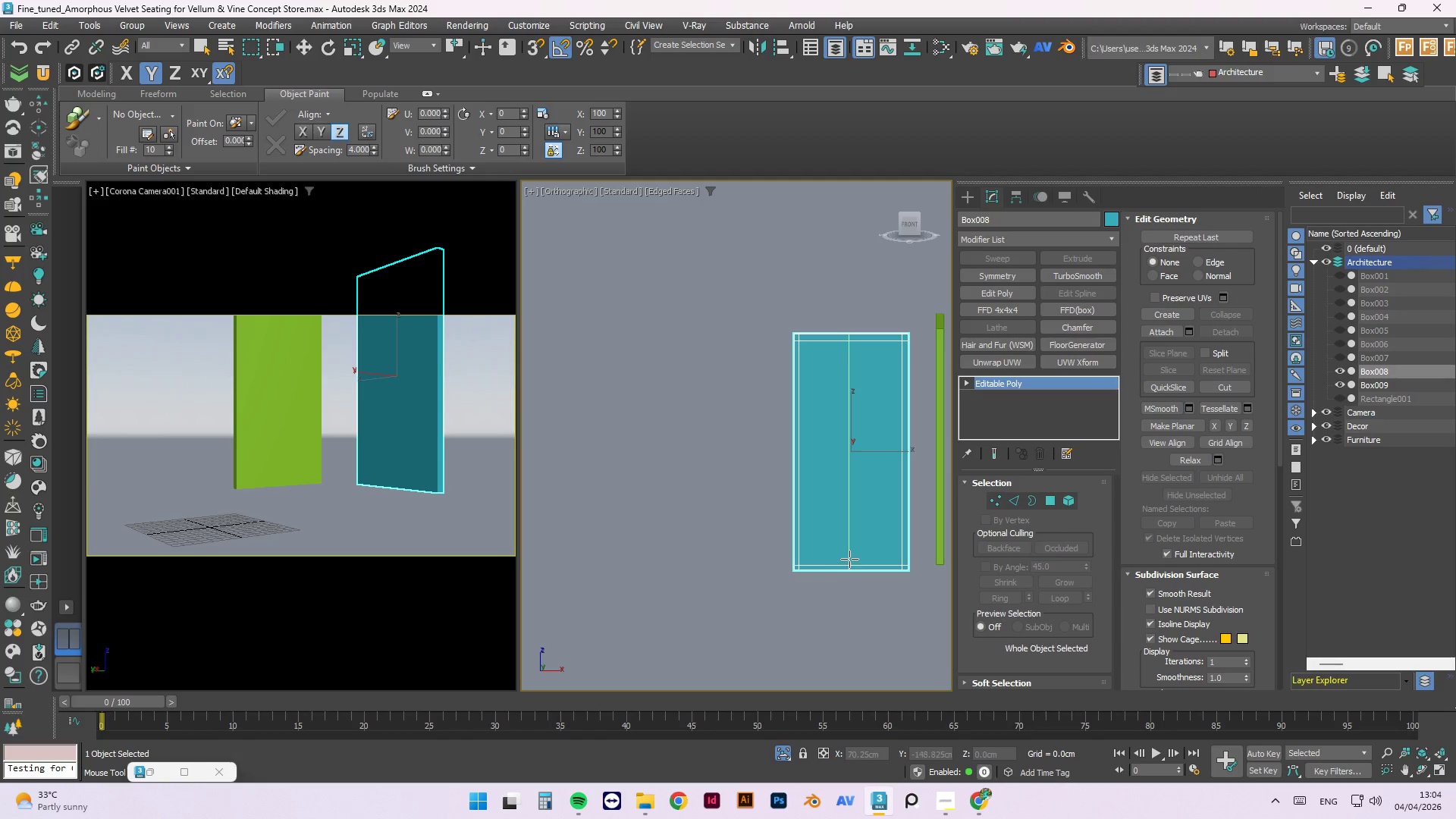 
scroll: coordinate [868, 566], scroll_direction: down, amount: 2.0
 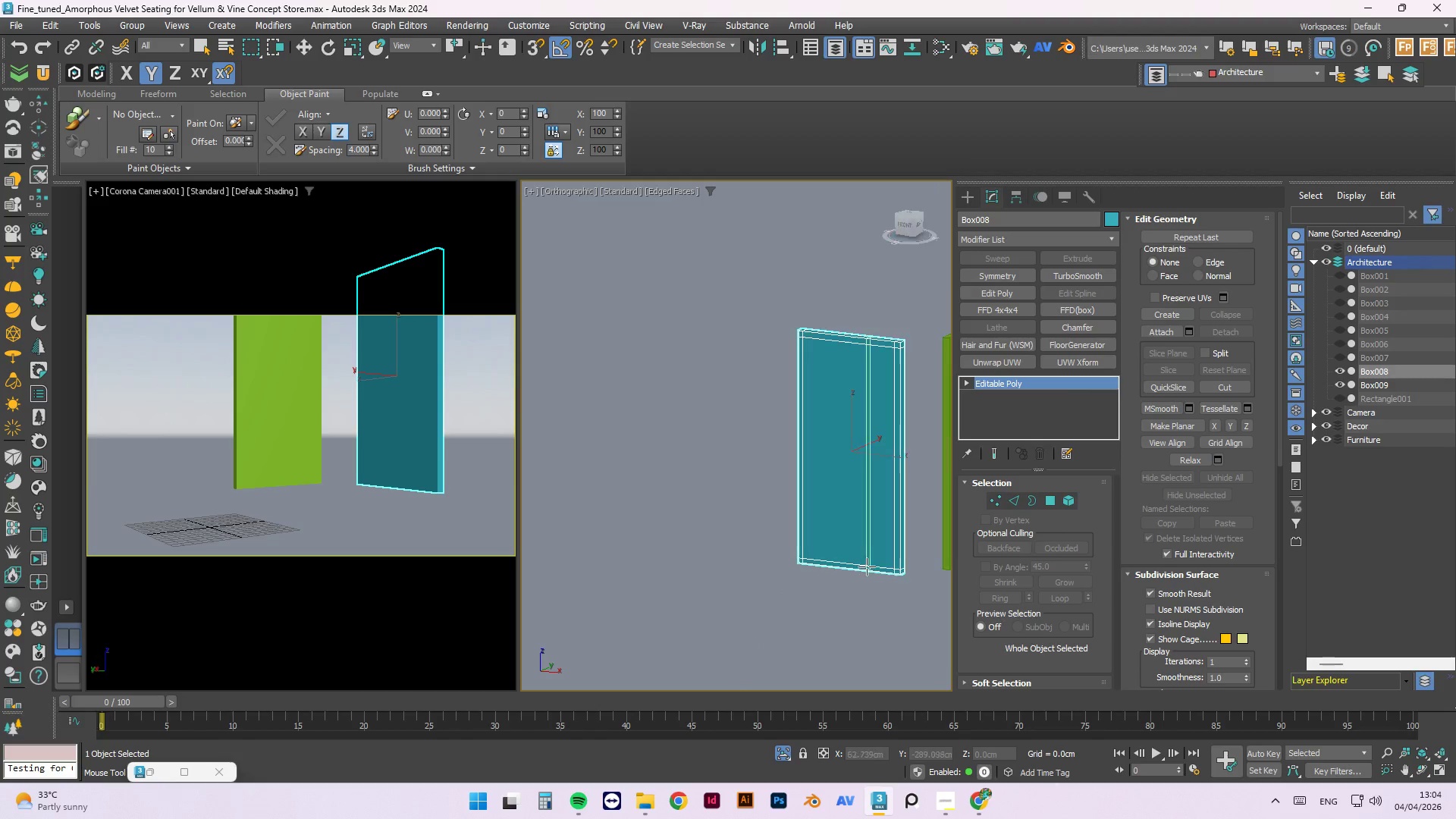 
wait(6.84)
 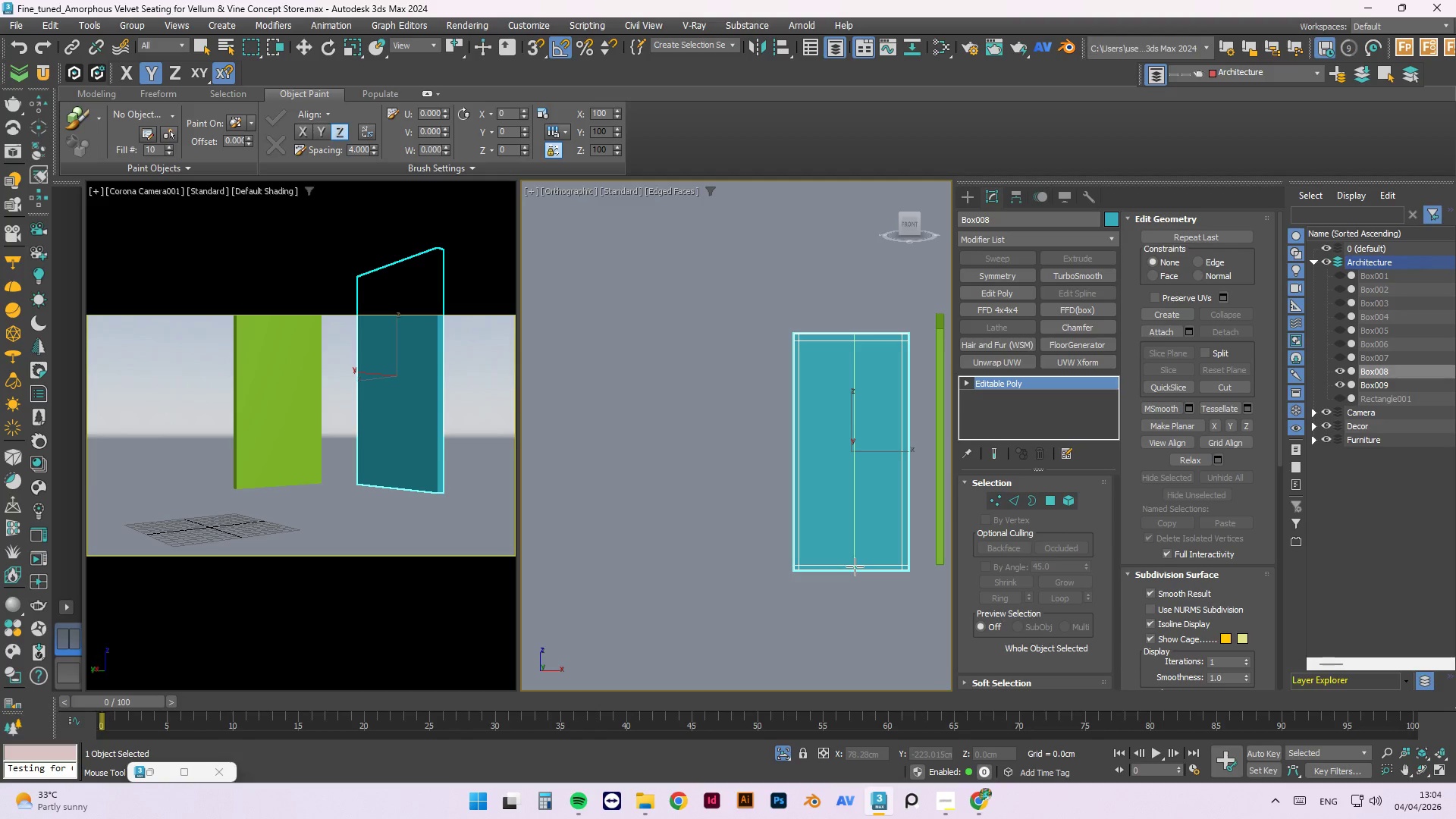 
left_click([852, 552])
 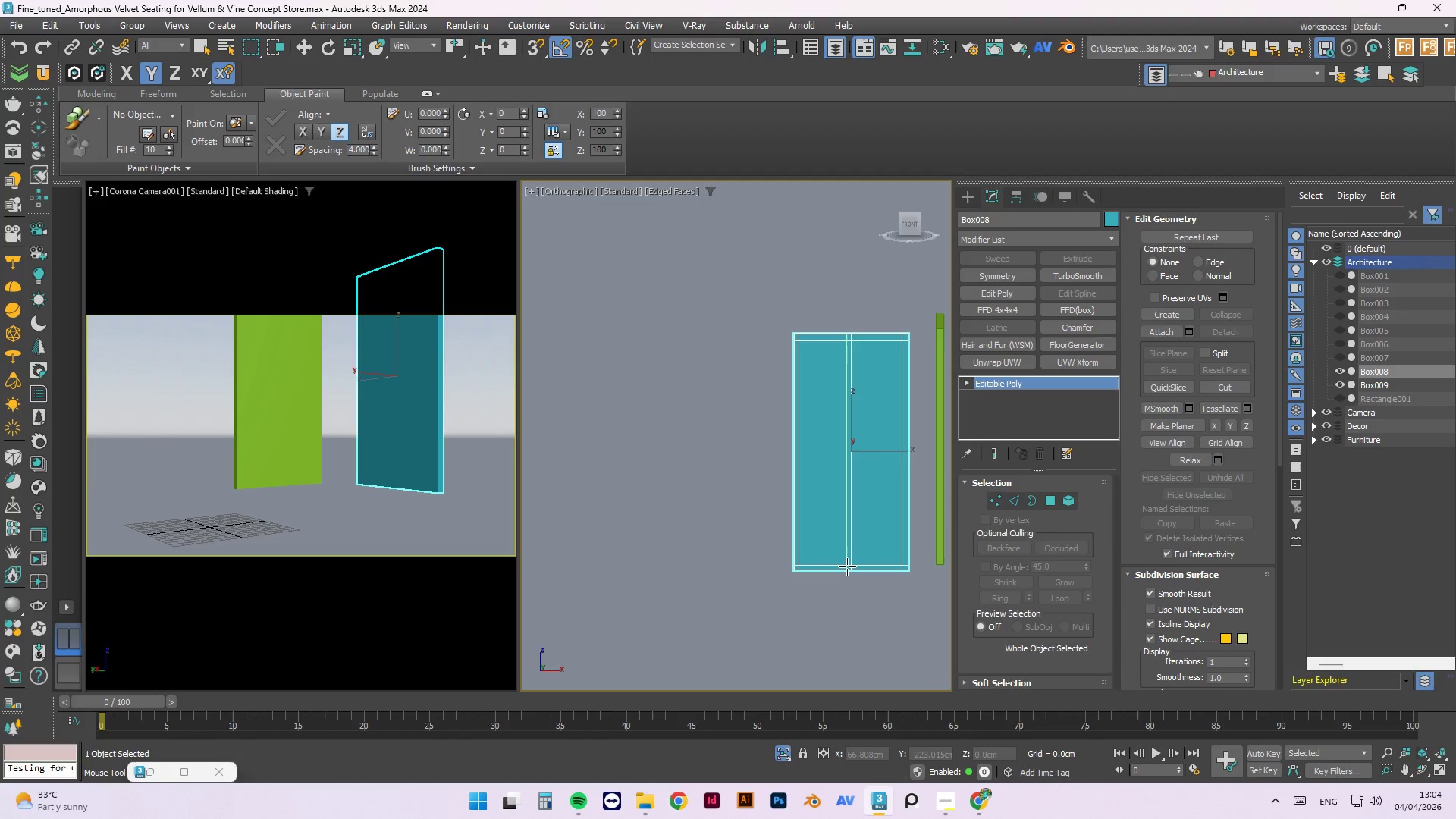 
left_click([846, 566])
 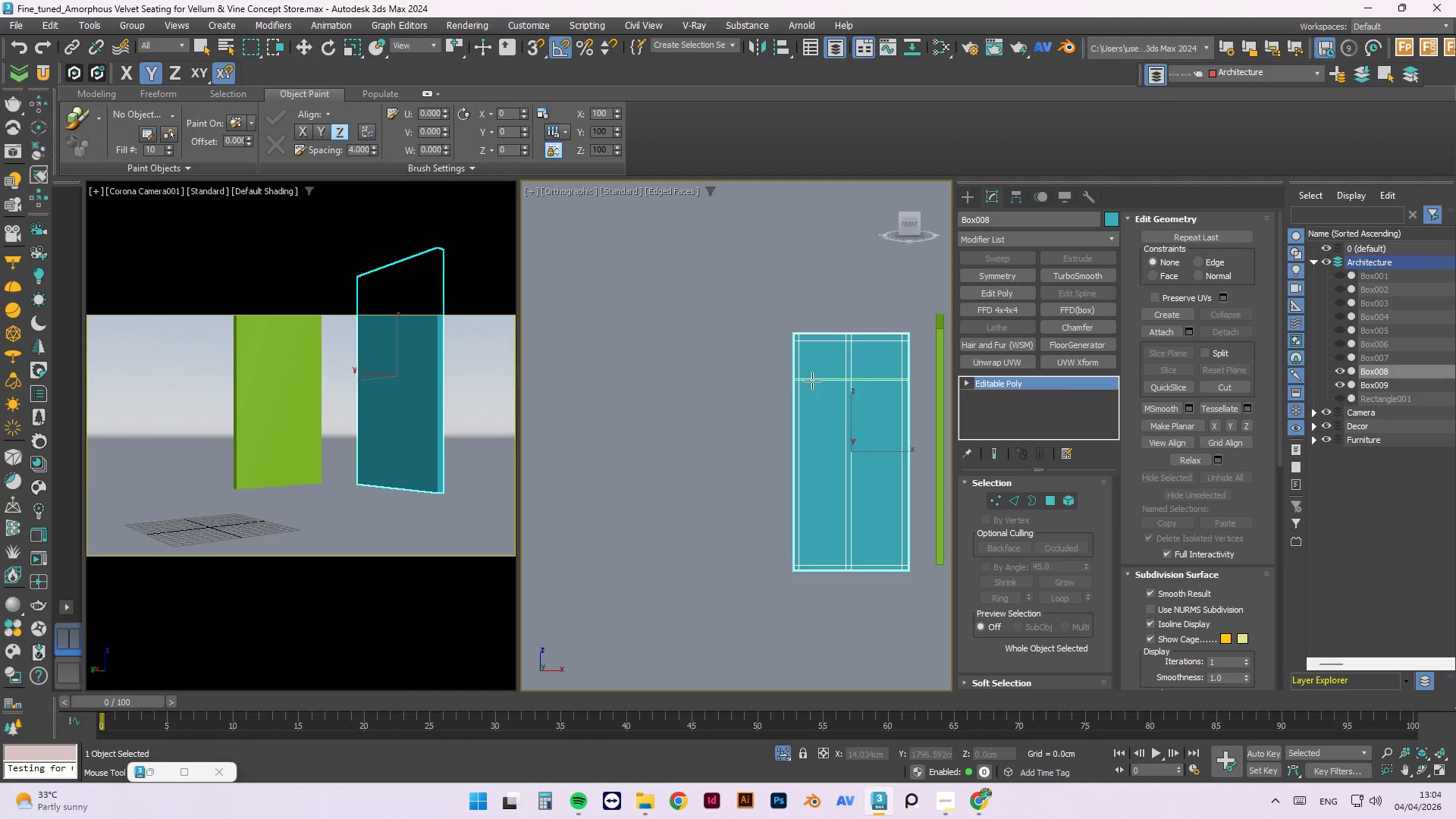 
left_click([782, 755])
 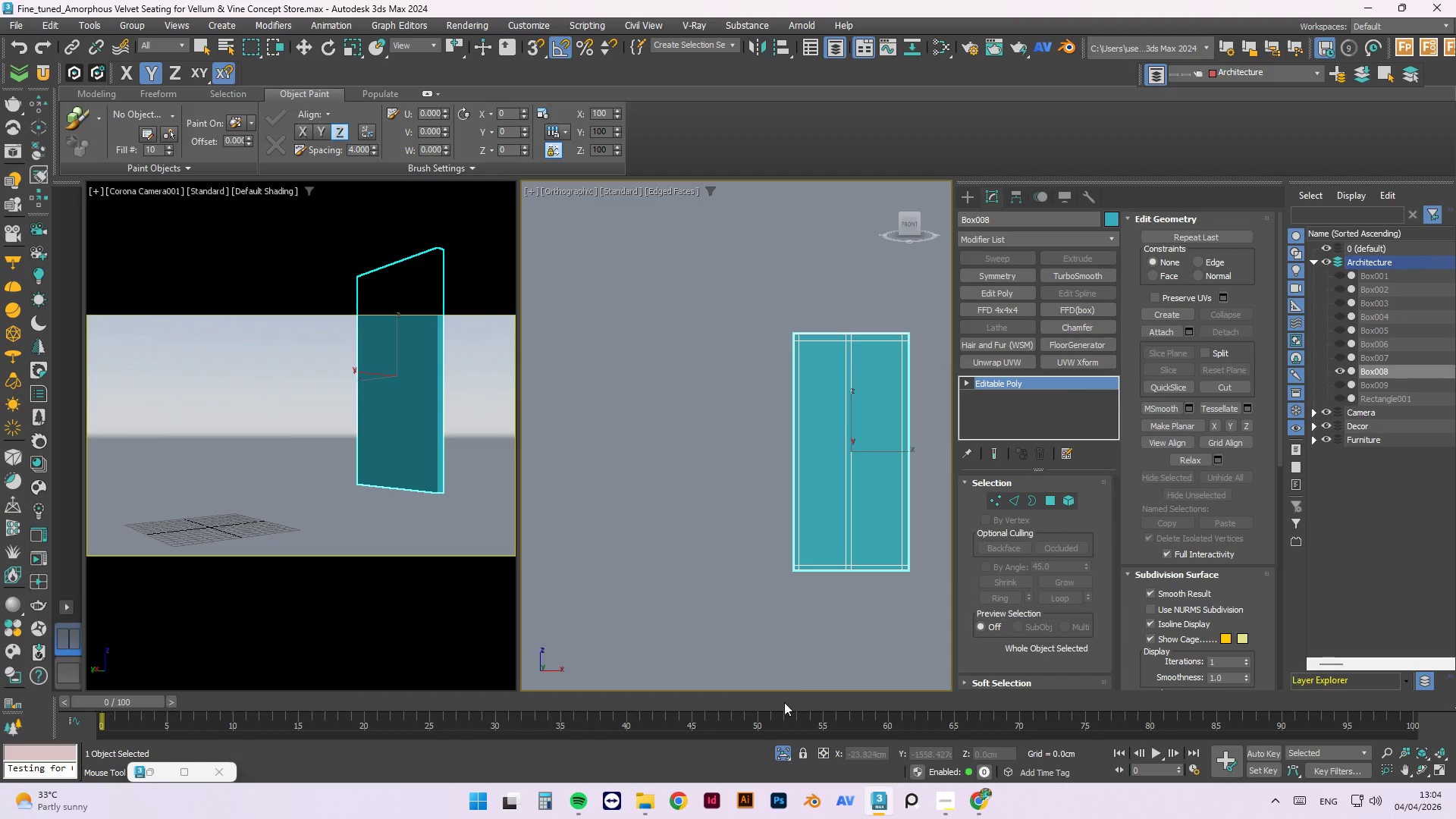 
left_click([786, 748])
 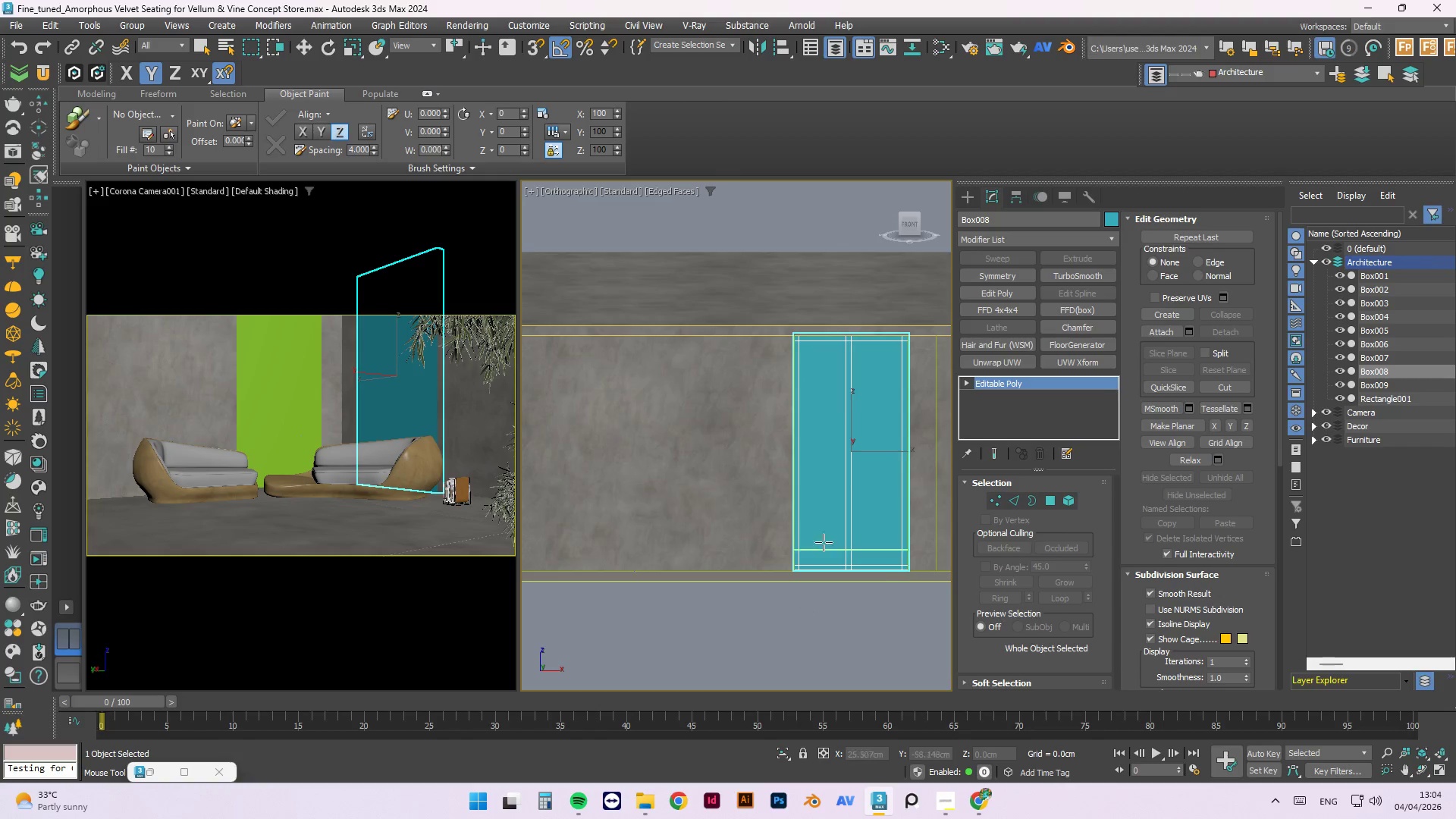 
hold_key(key=AltLeft, duration=0.84)
 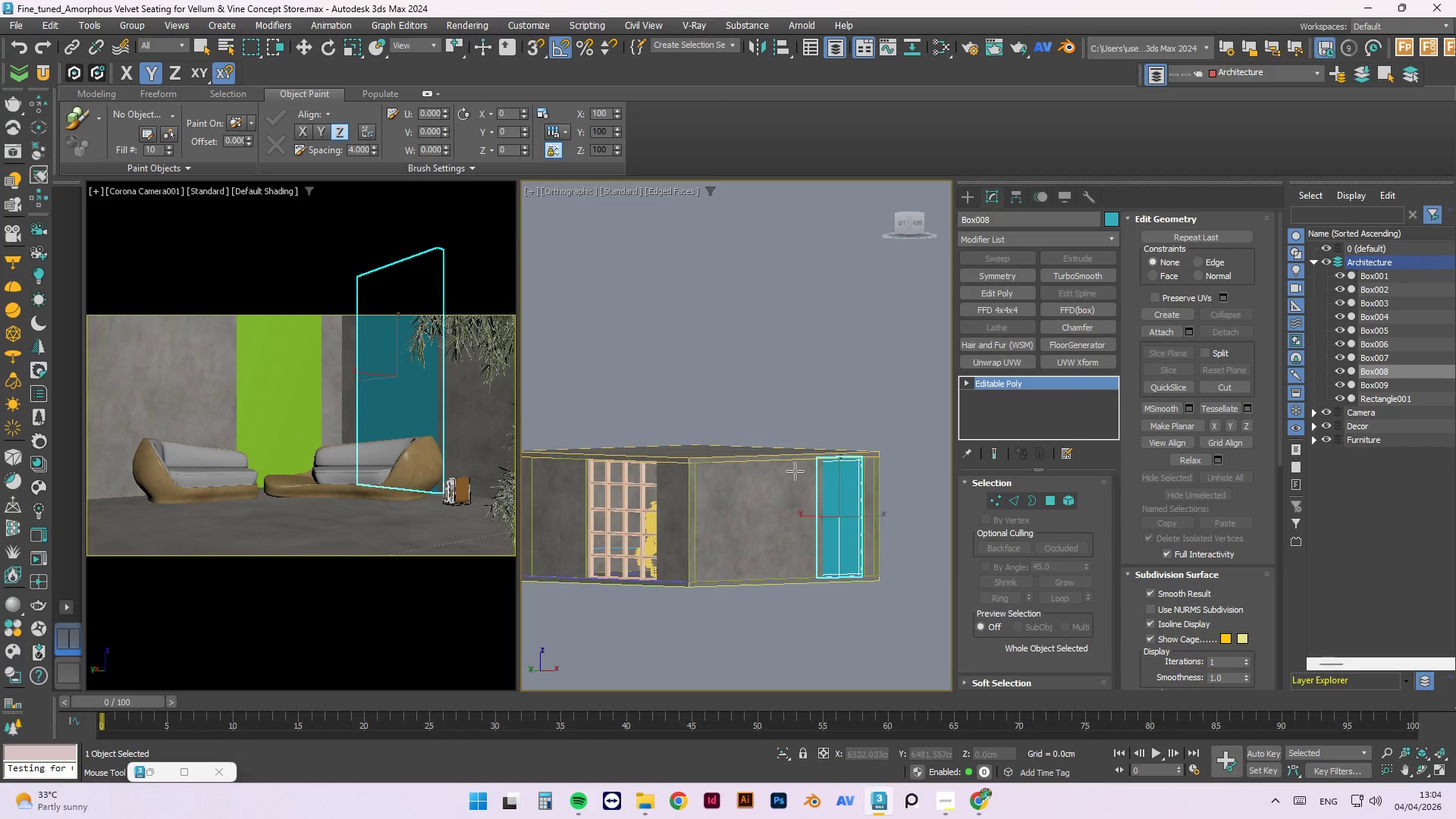 
scroll: coordinate [828, 533], scroll_direction: down, amount: 3.0
 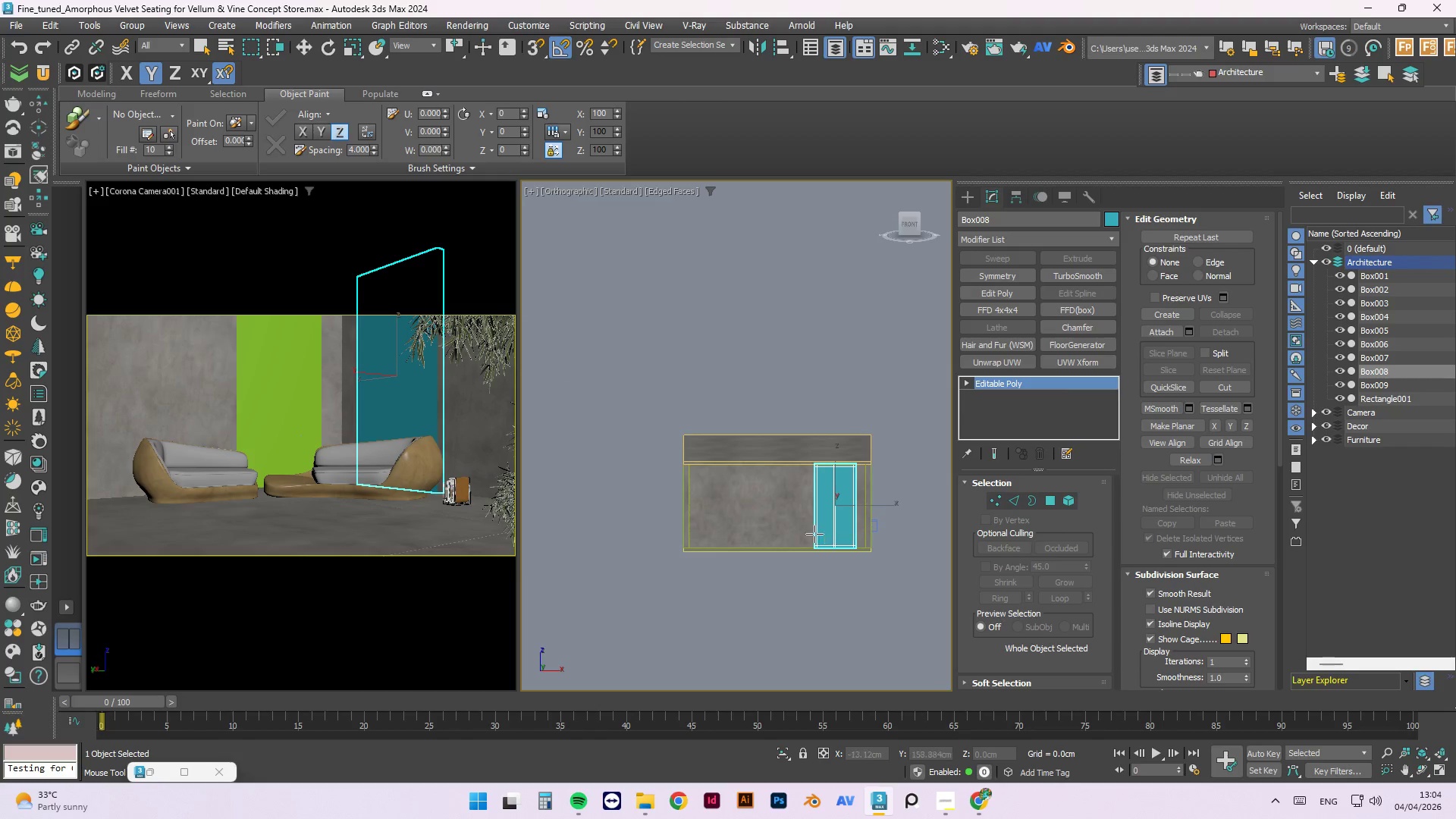 
hold_key(key=AltLeft, duration=24.38)
scroll: coordinate [796, 485], scroll_direction: up, amount: 3.0
 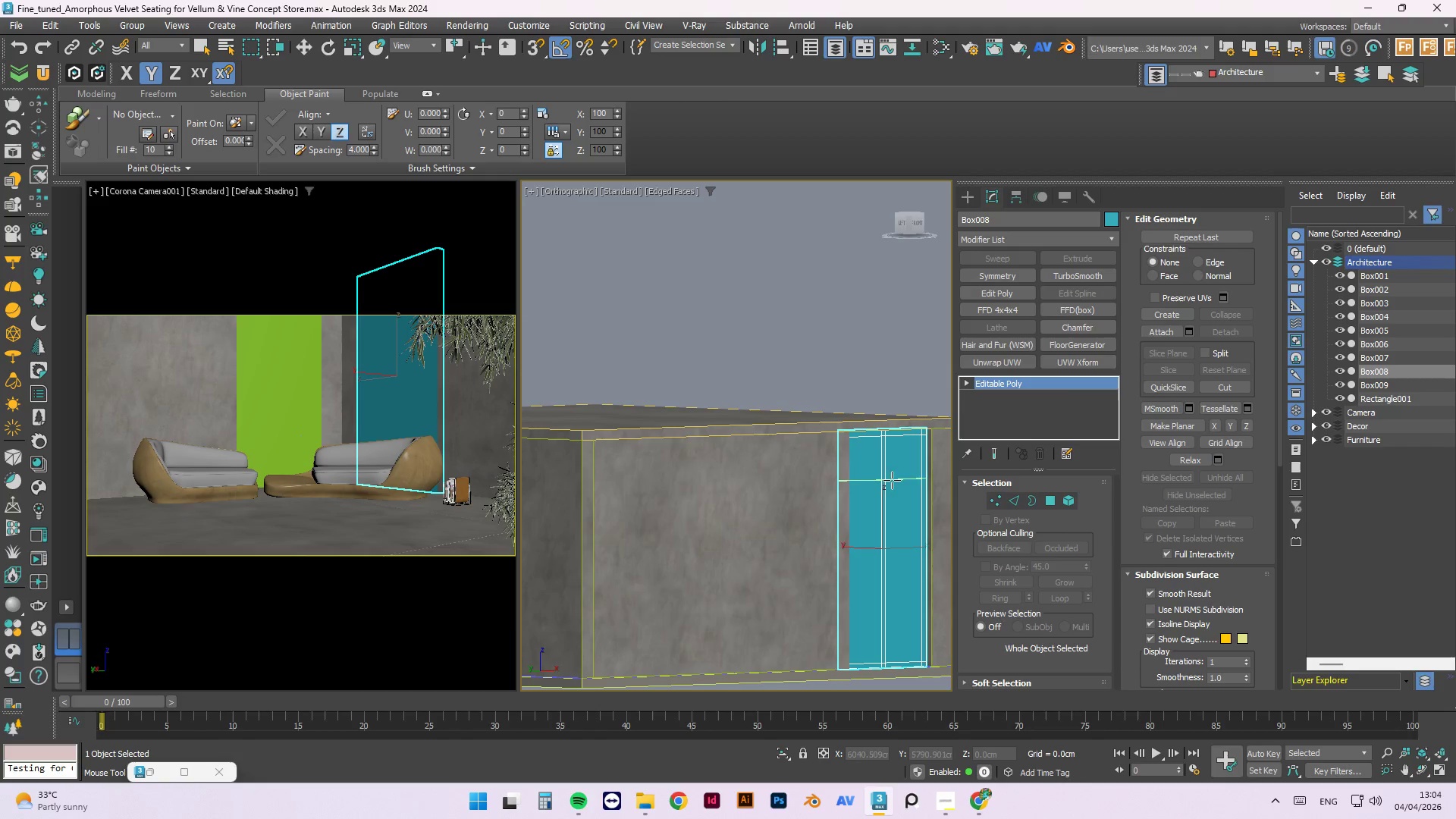 
scroll: coordinate [895, 472], scroll_direction: down, amount: 1.0
 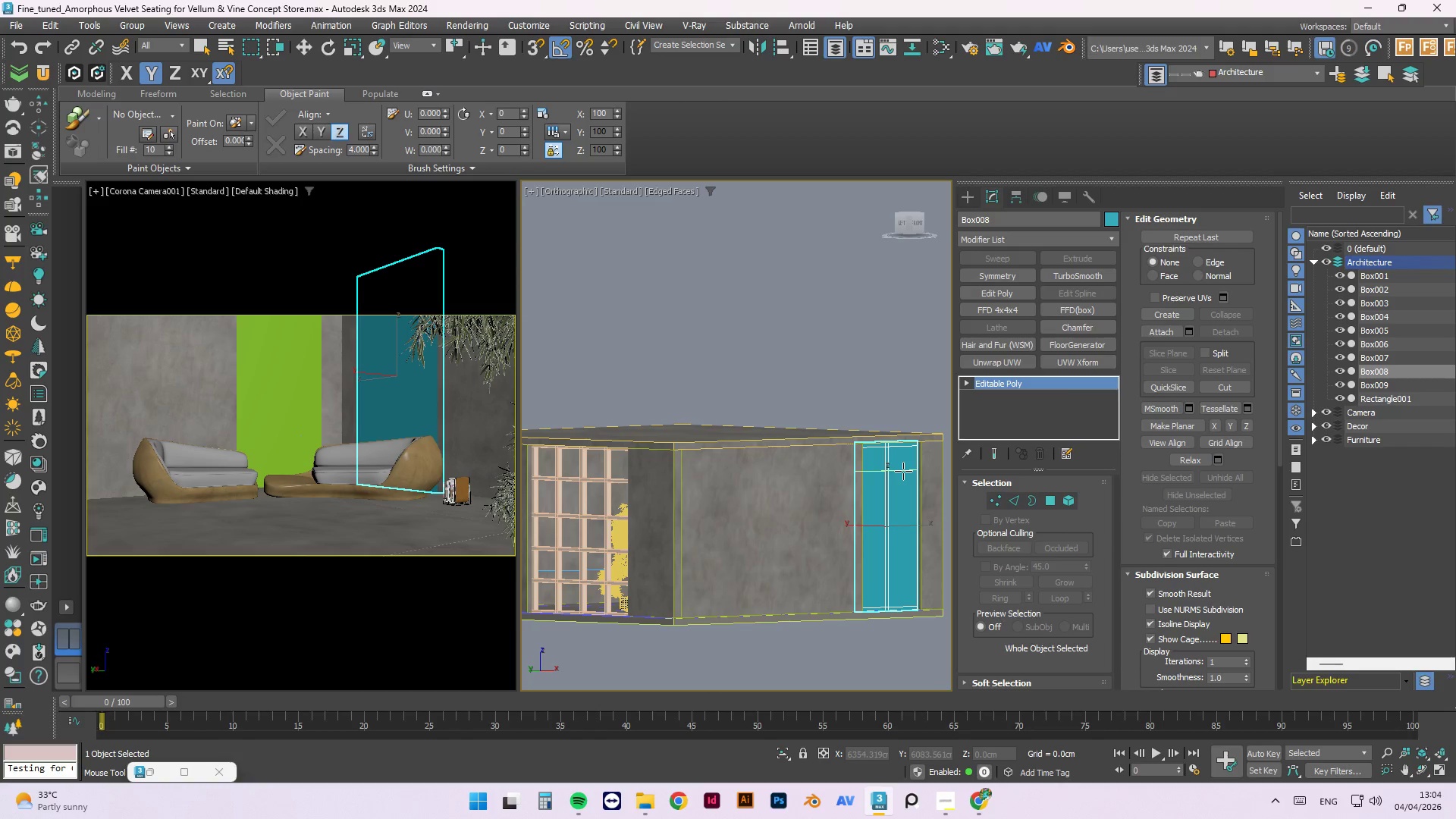 
left_click([903, 471])
 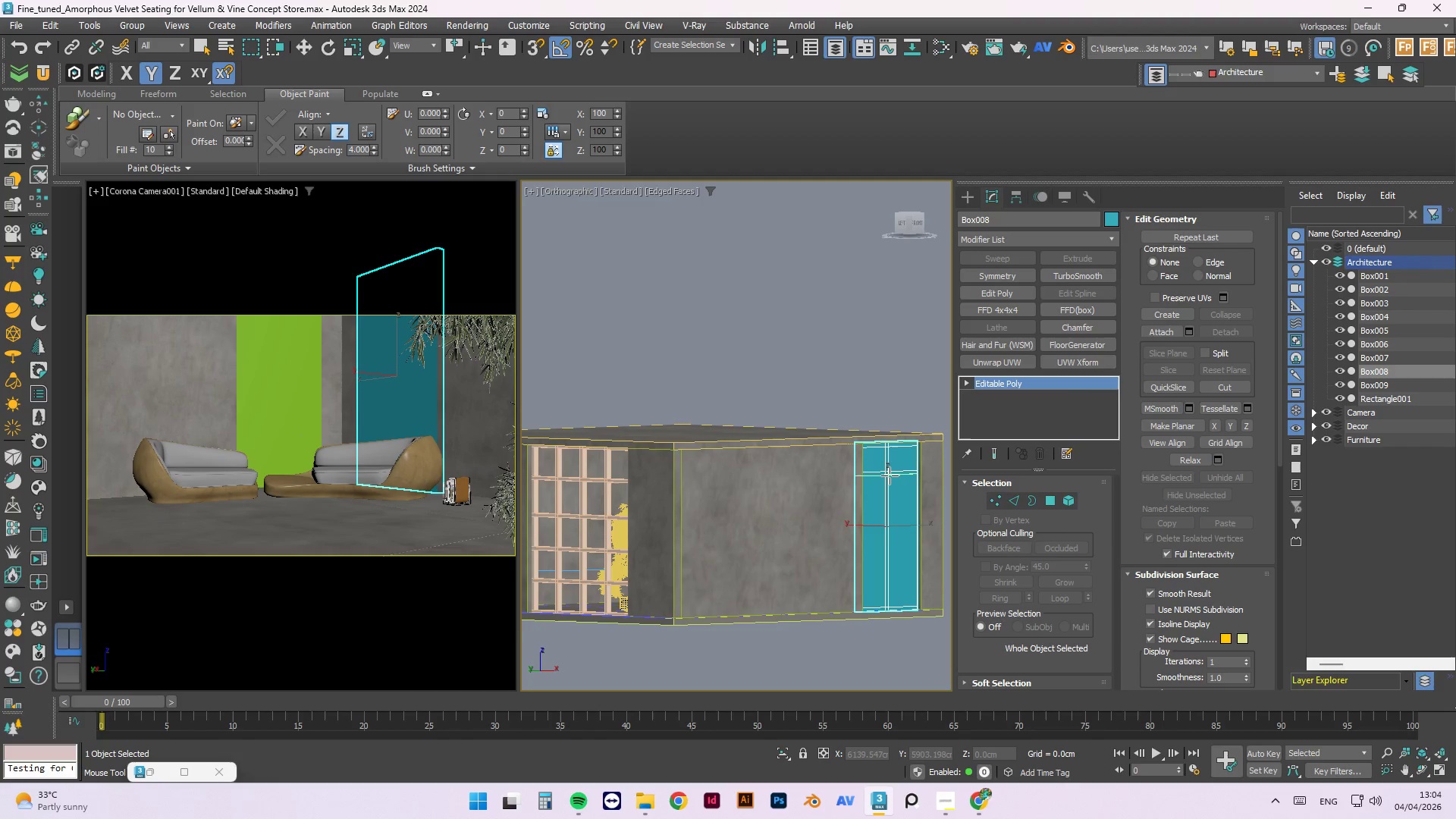 
left_click([890, 475])
 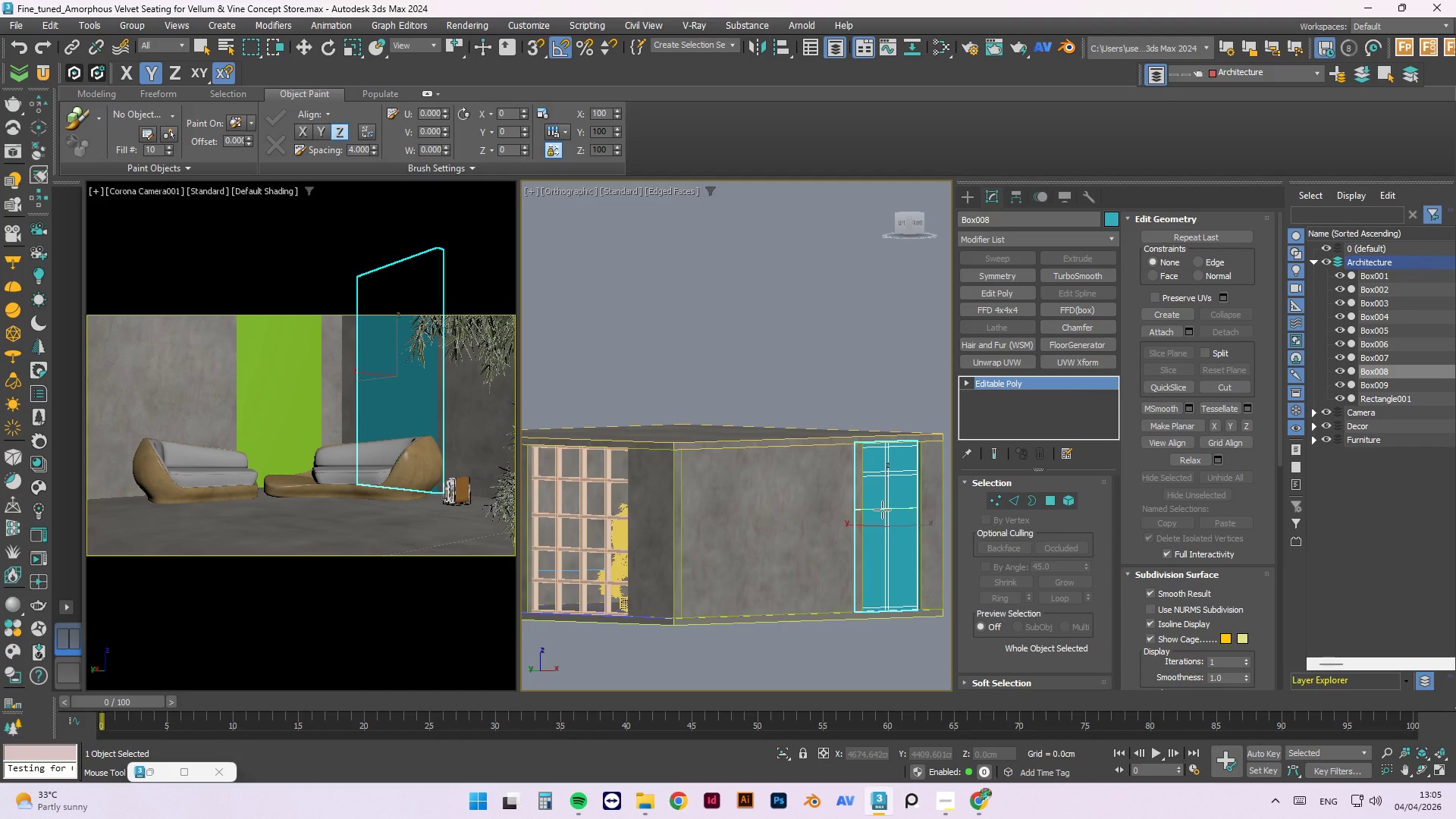 
left_click([882, 510])
 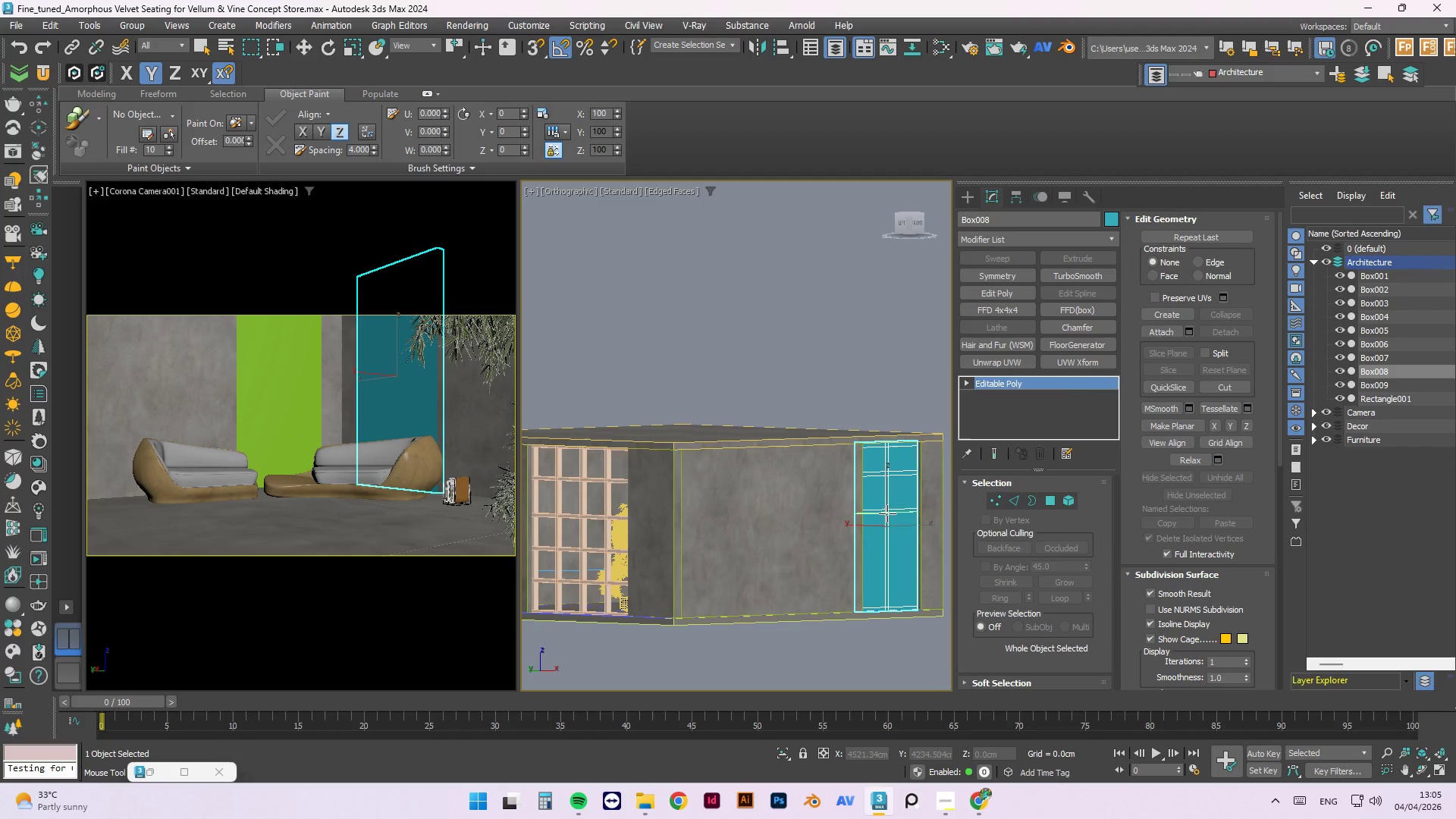 
left_click([887, 513])
 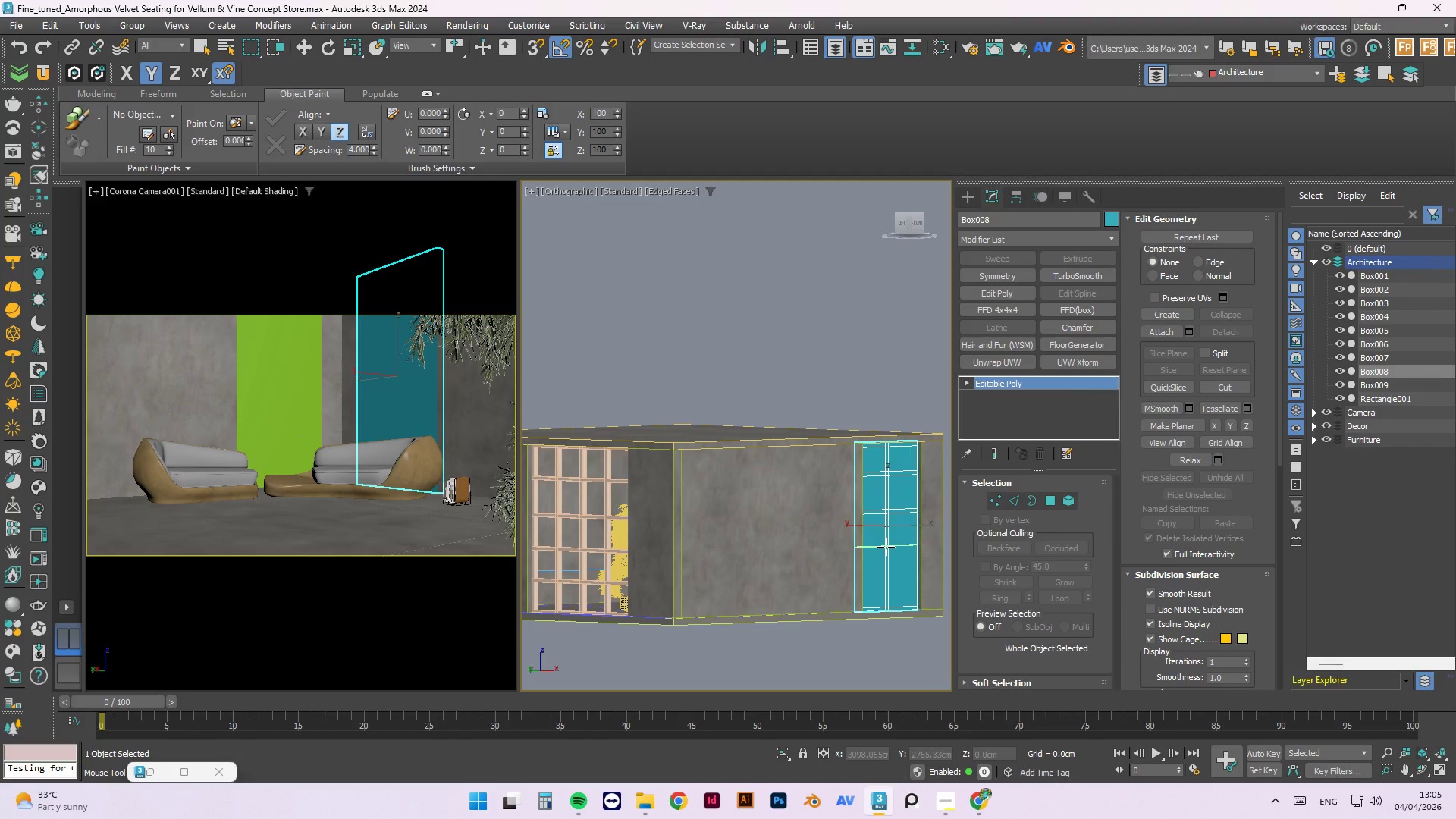 
left_click([886, 547])
 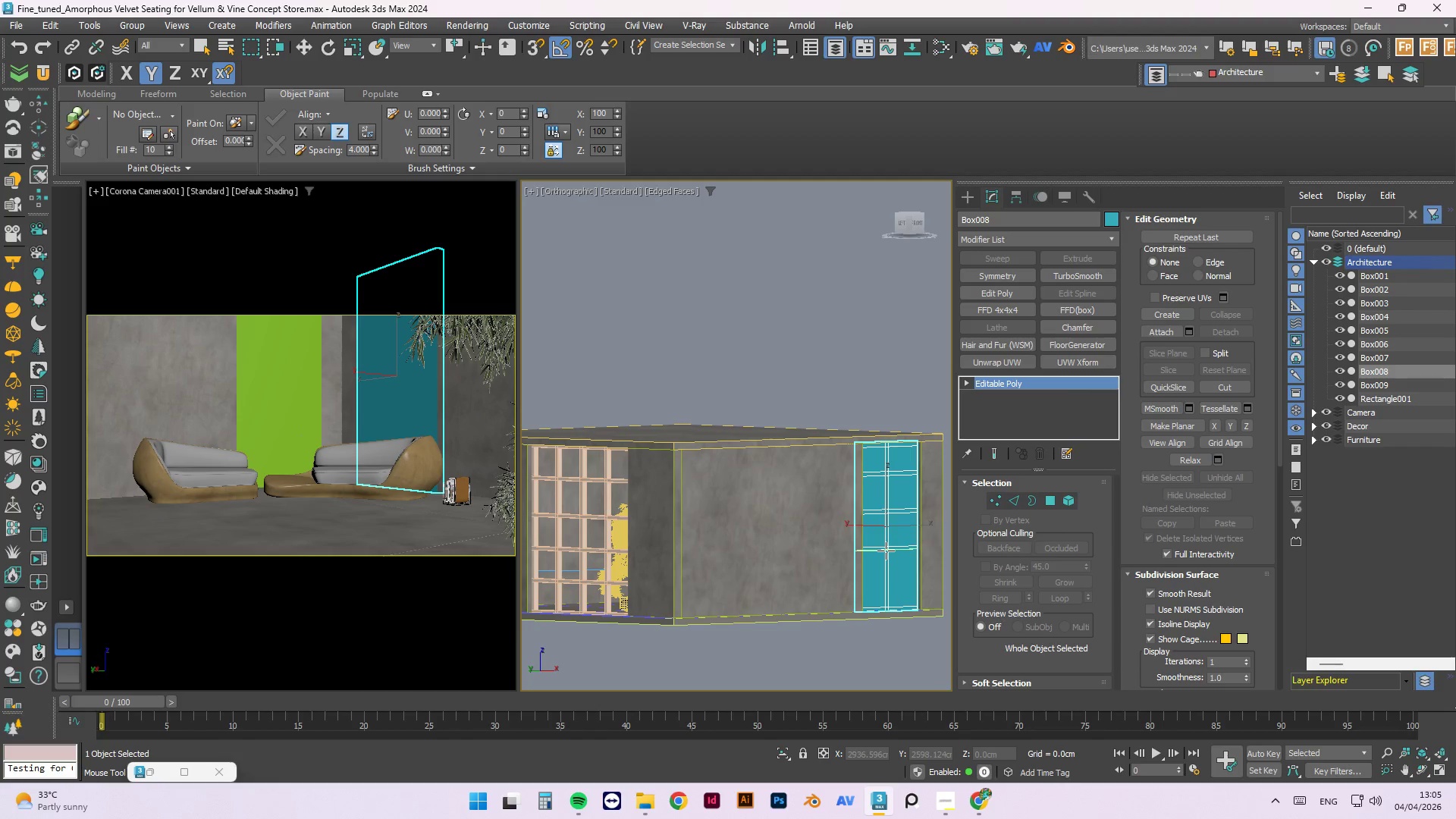 
left_click([886, 551])
 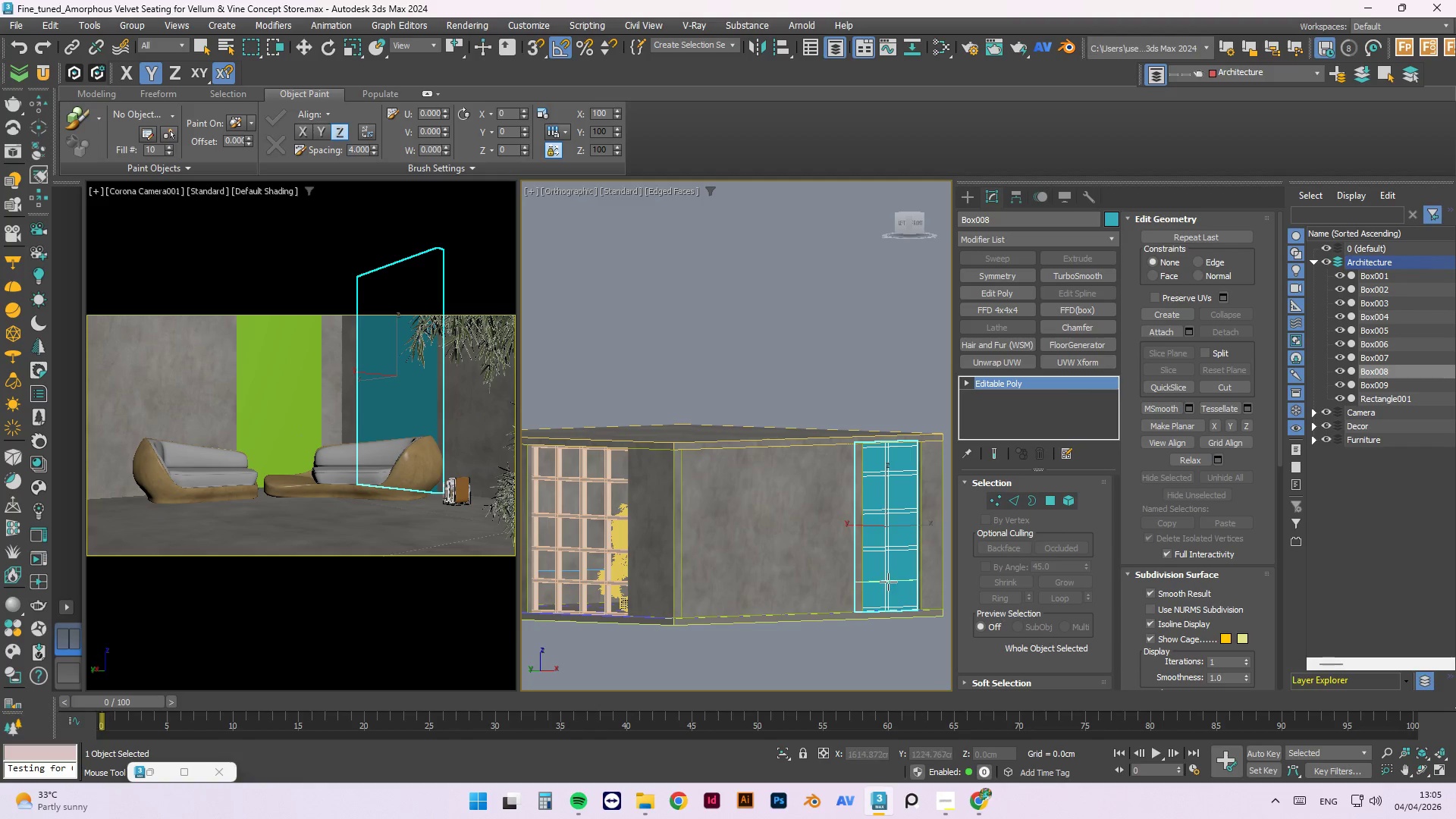 
left_click([889, 579])
 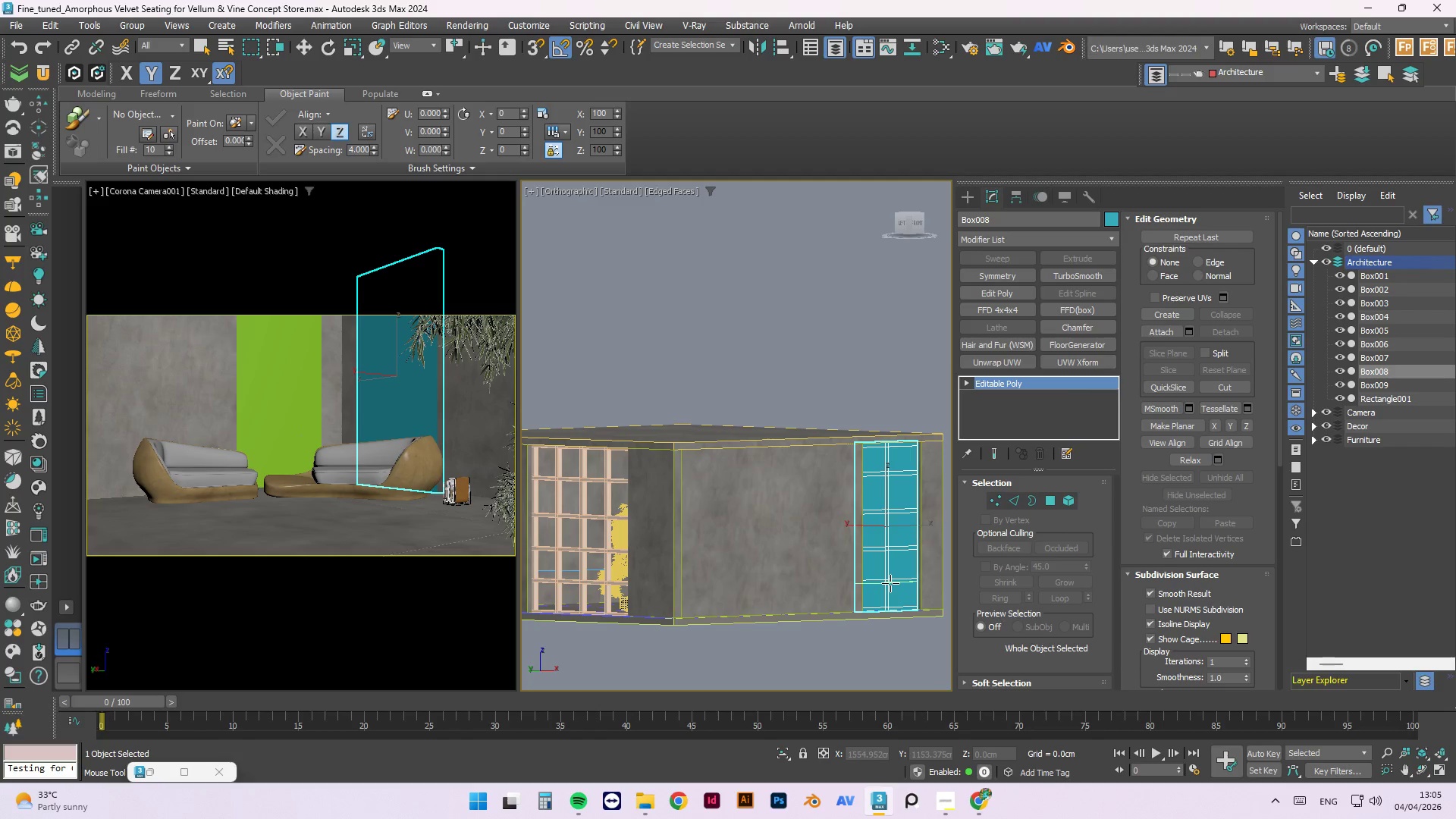 
left_click([890, 583])
 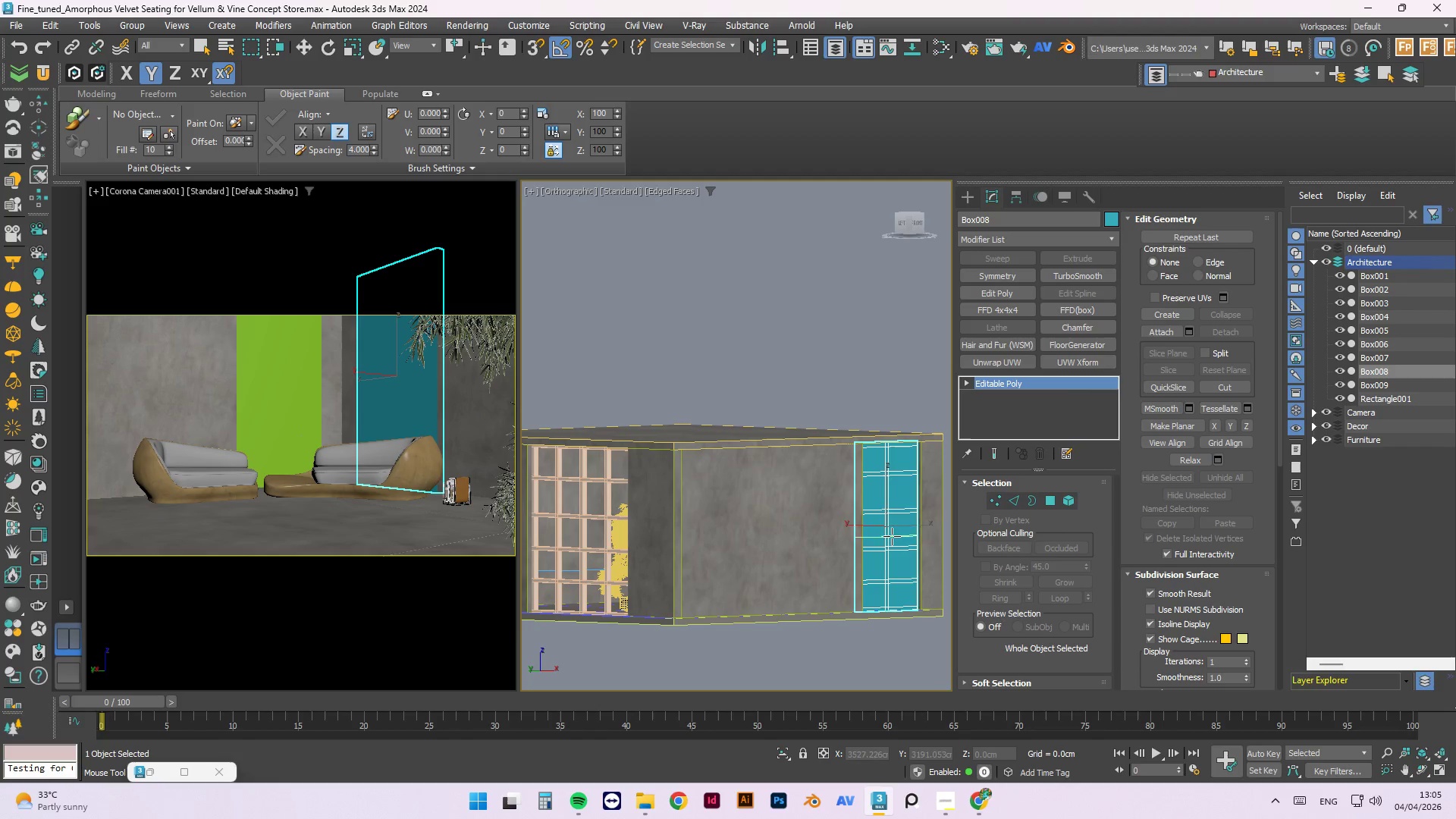 
hold_key(key=AltLeft, duration=1.33)
 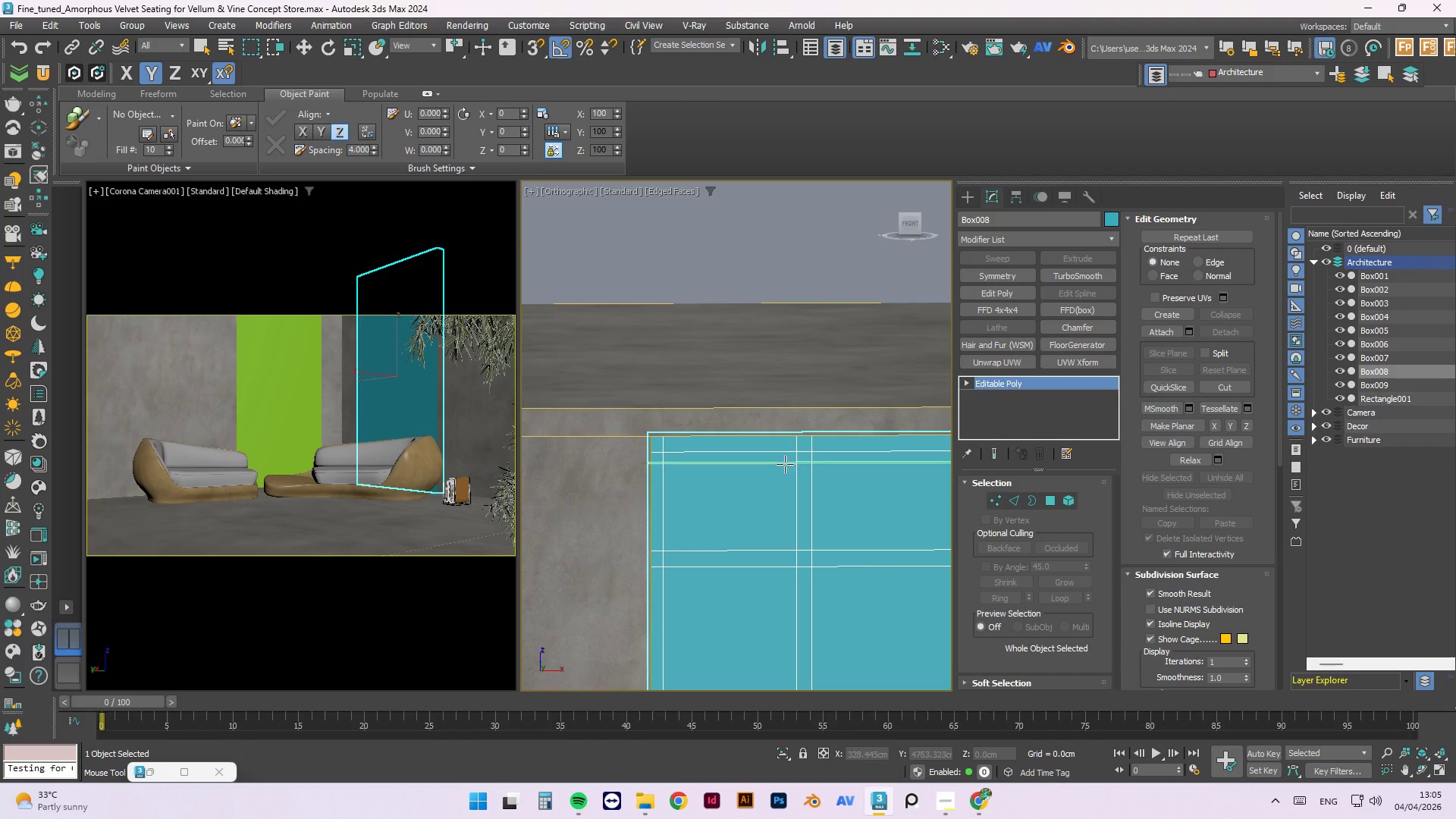 
scroll: coordinate [834, 431], scroll_direction: up, amount: 4.0
 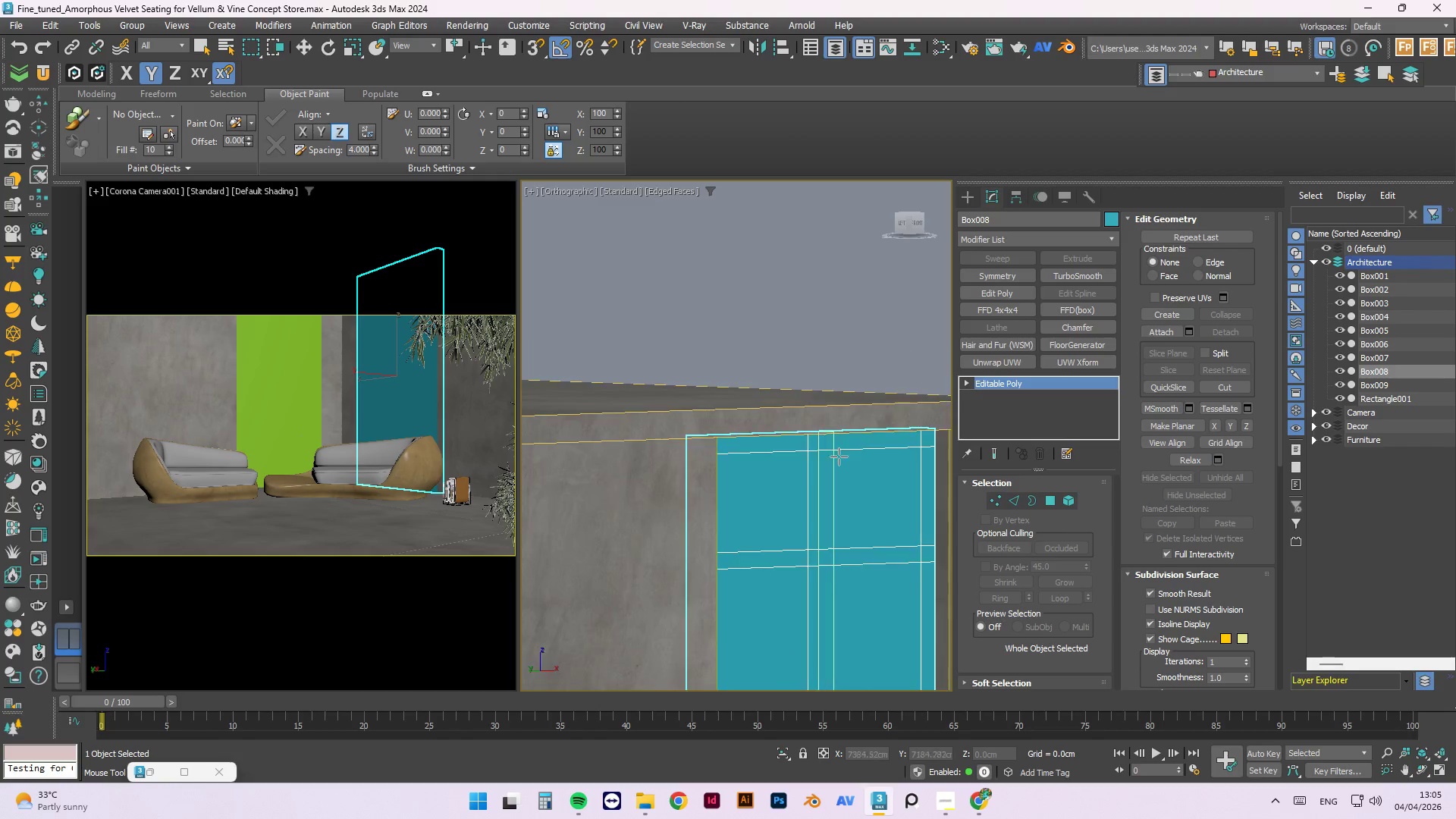 
key(Alt+1)
 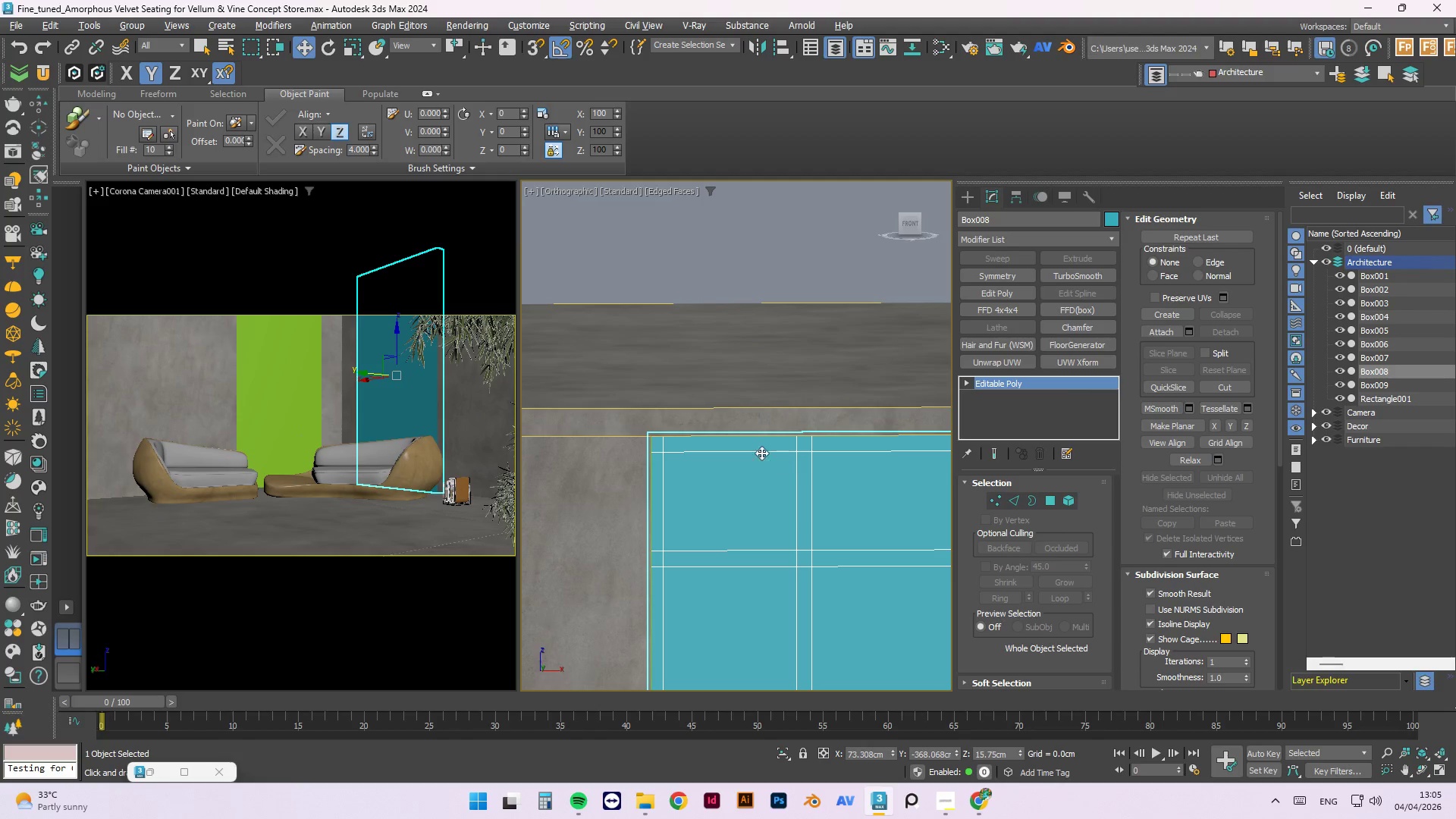 
scroll: coordinate [757, 448], scroll_direction: down, amount: 4.0
 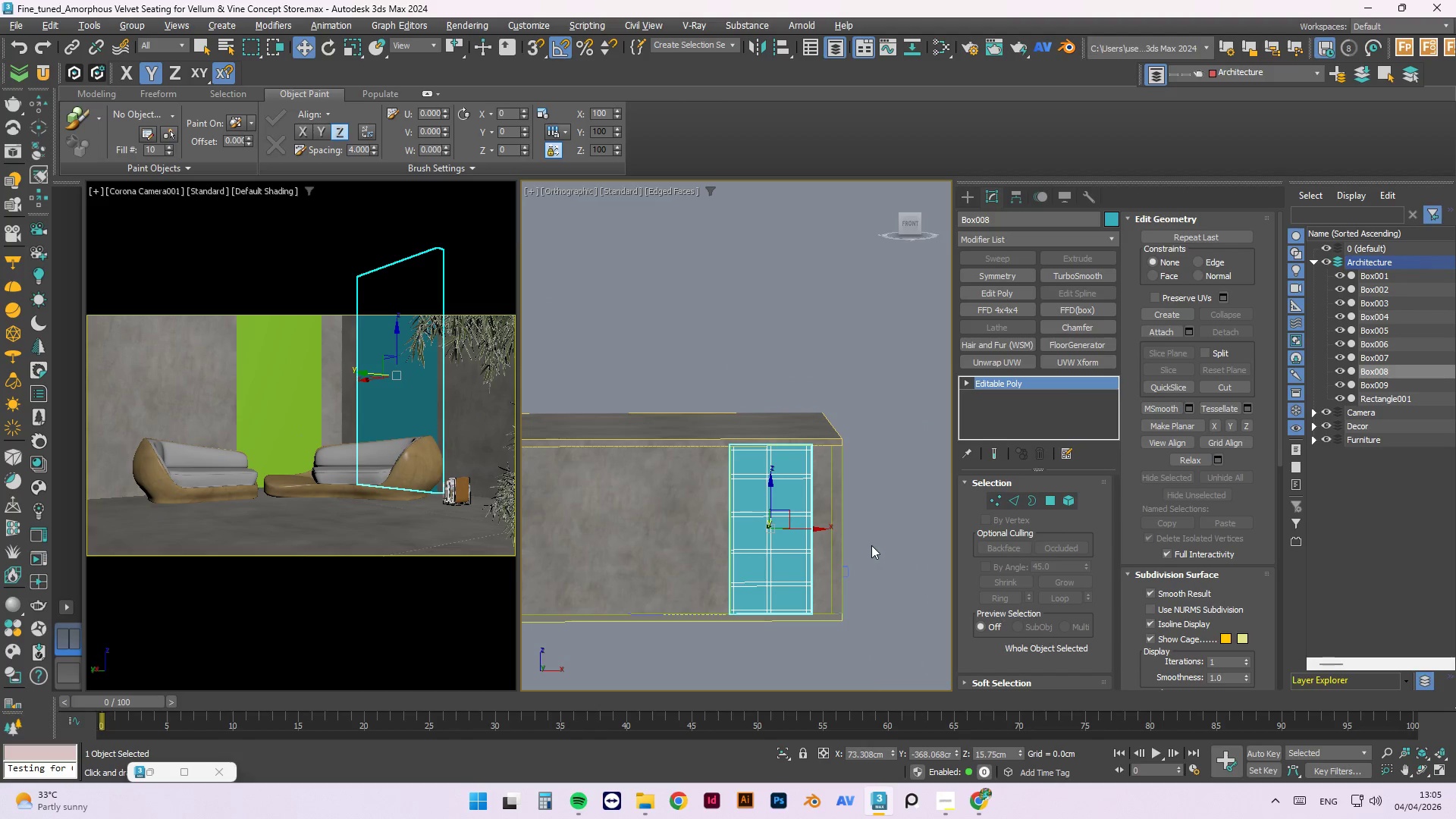 
hold_key(key=AltLeft, duration=0.88)
 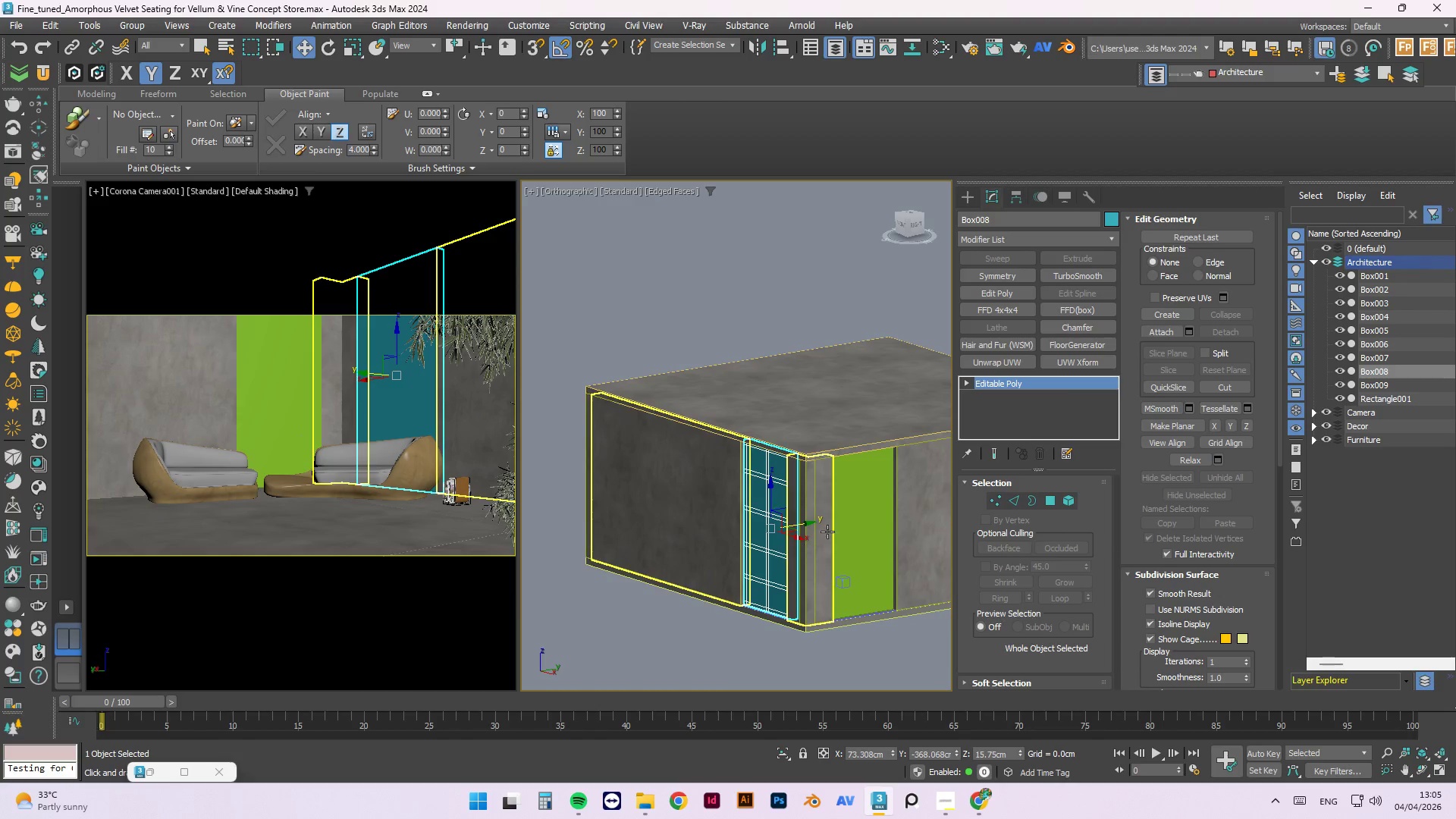 
hold_key(key=ControlLeft, duration=0.58)
left_click([851, 504])
 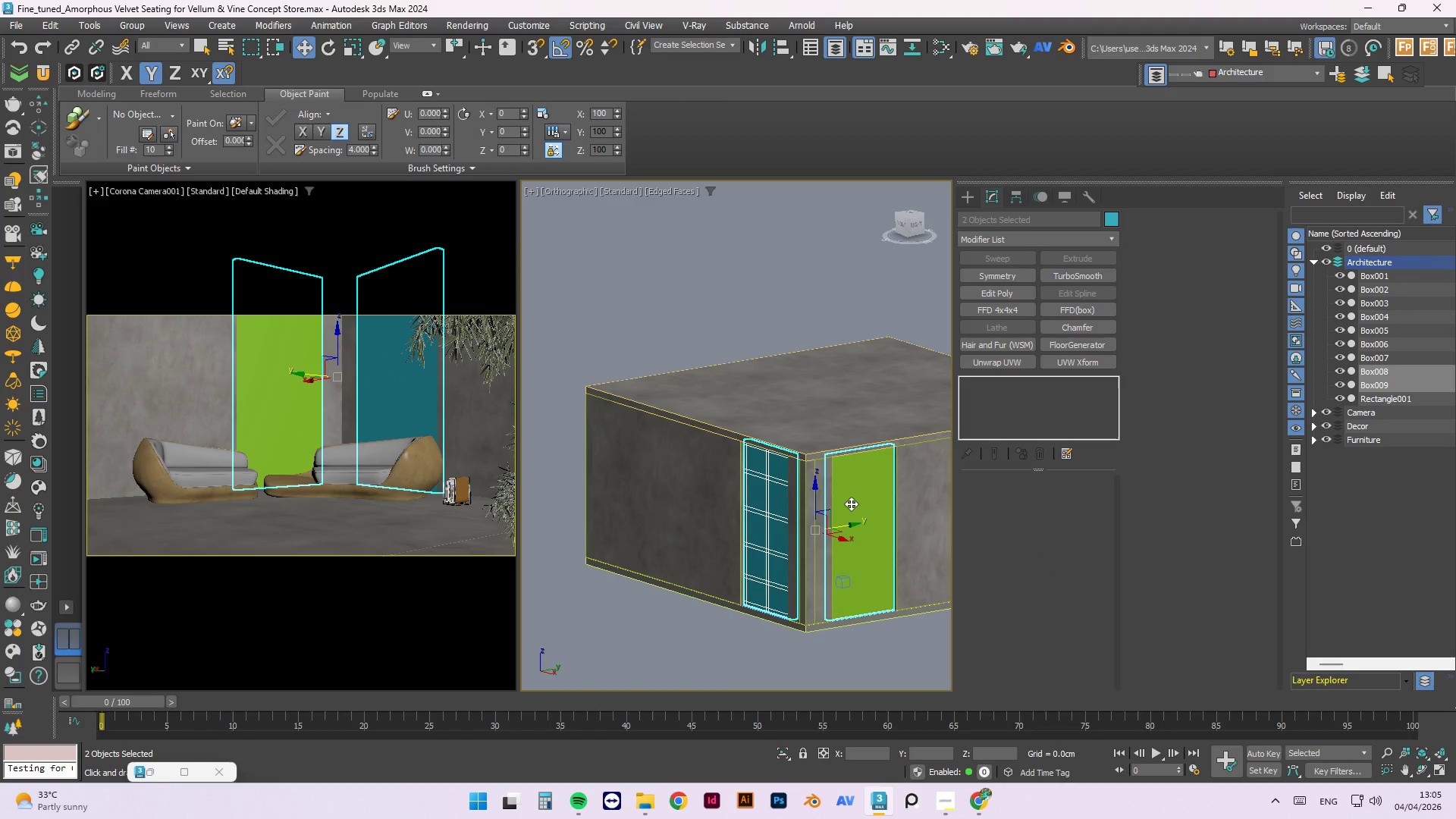 
key(Alt+Q)
 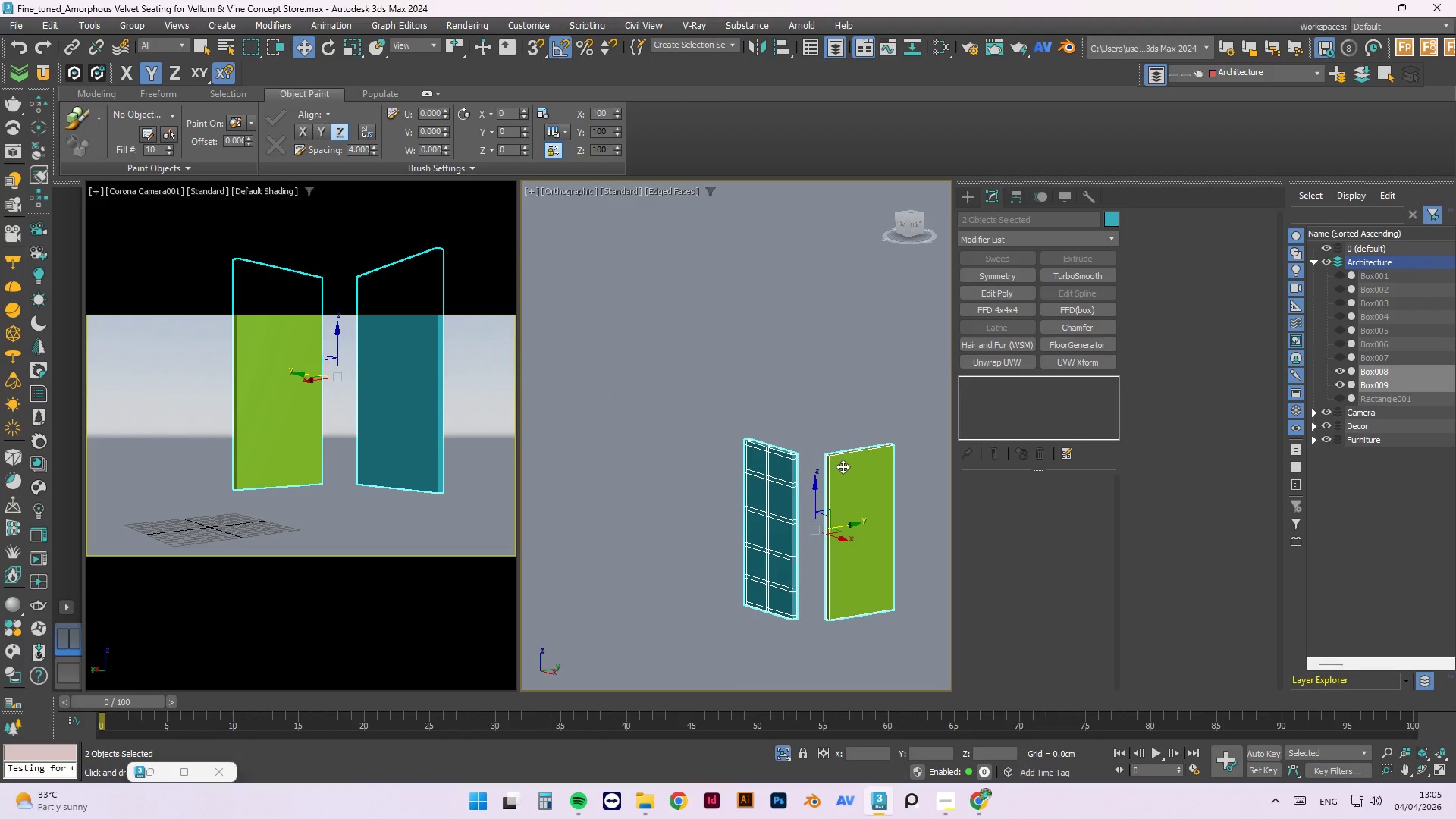 
double_click([867, 472])
 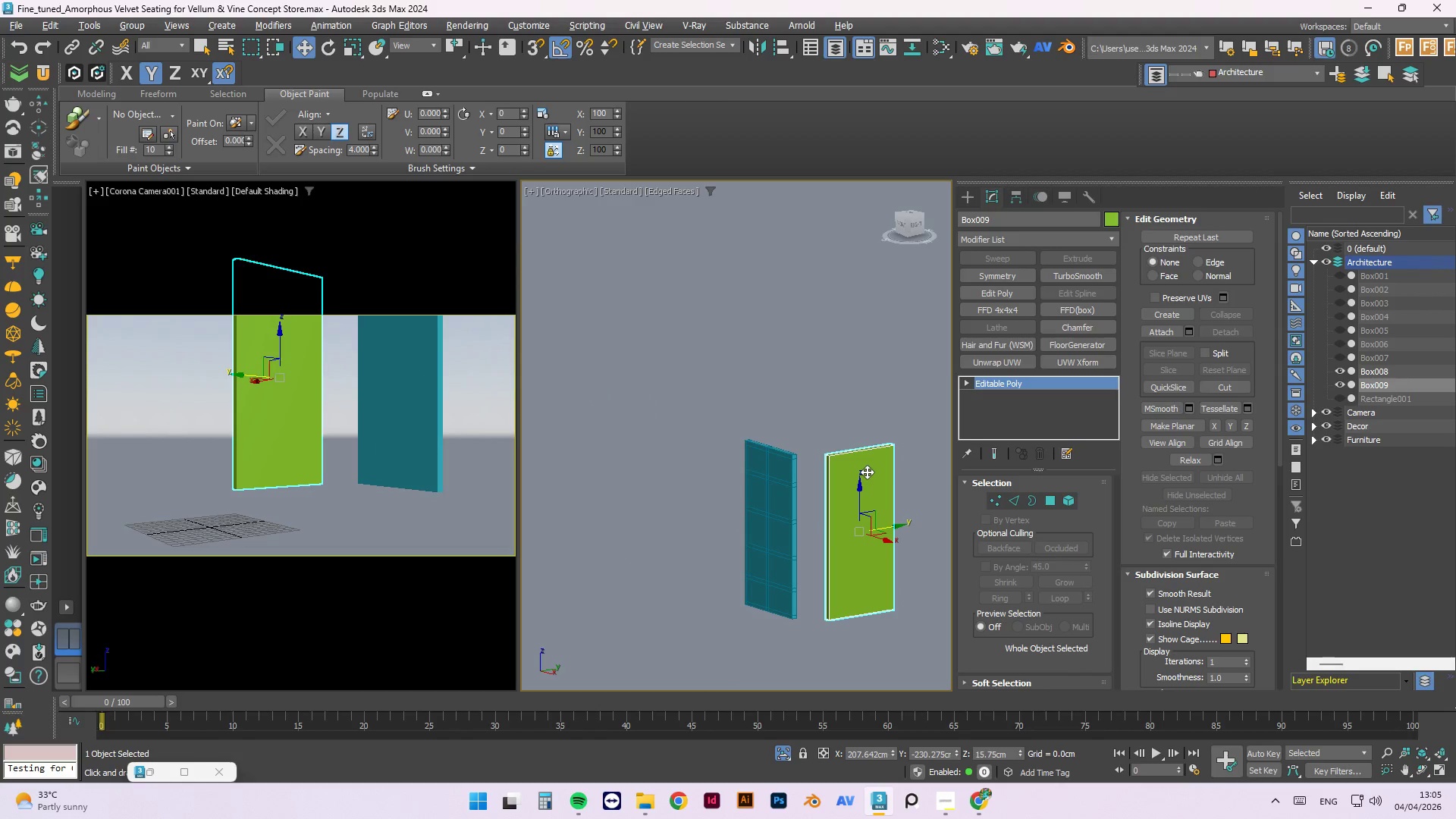 
key(Alt+1)
 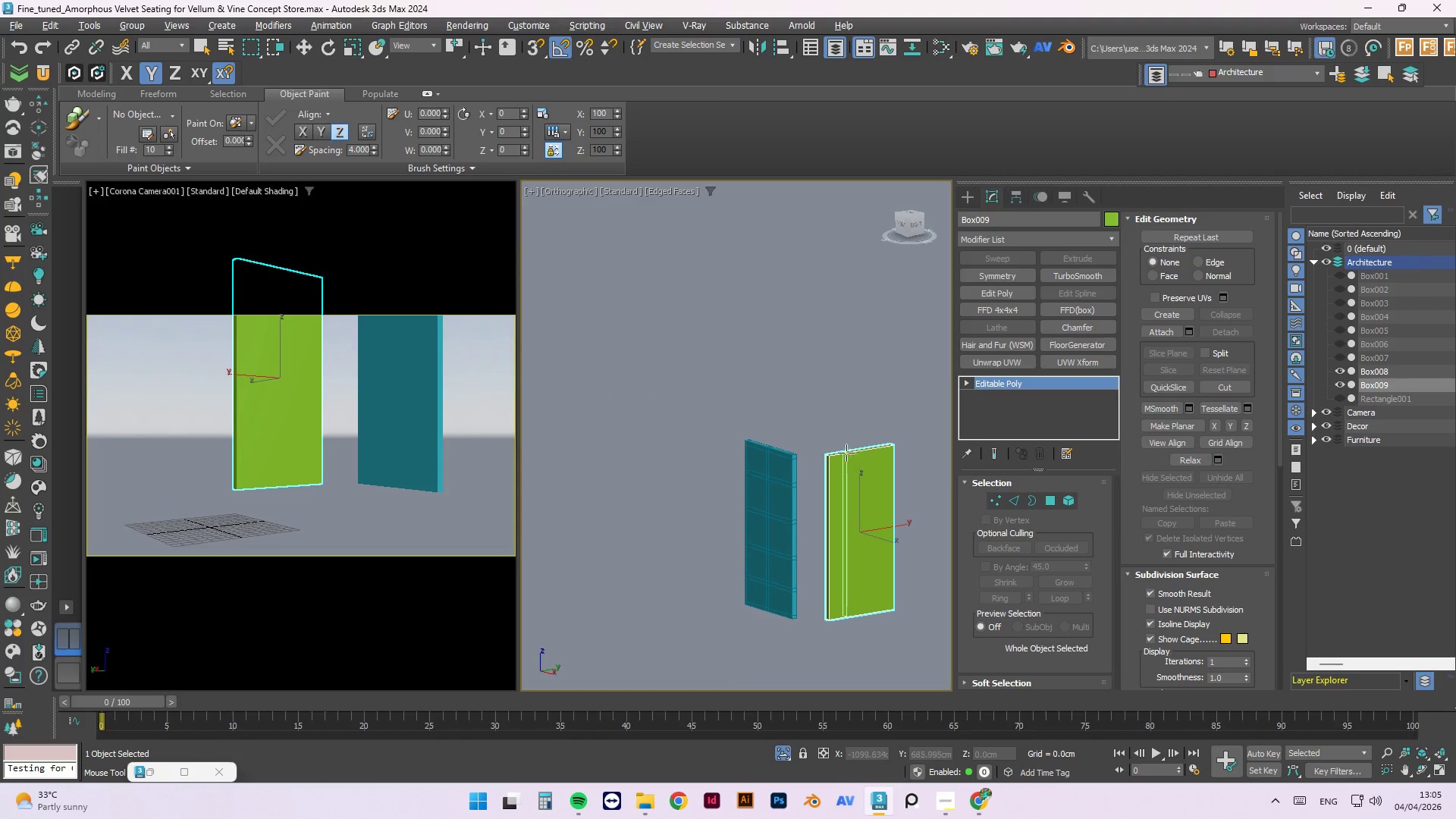 
scroll: coordinate [833, 454], scroll_direction: up, amount: 3.0
 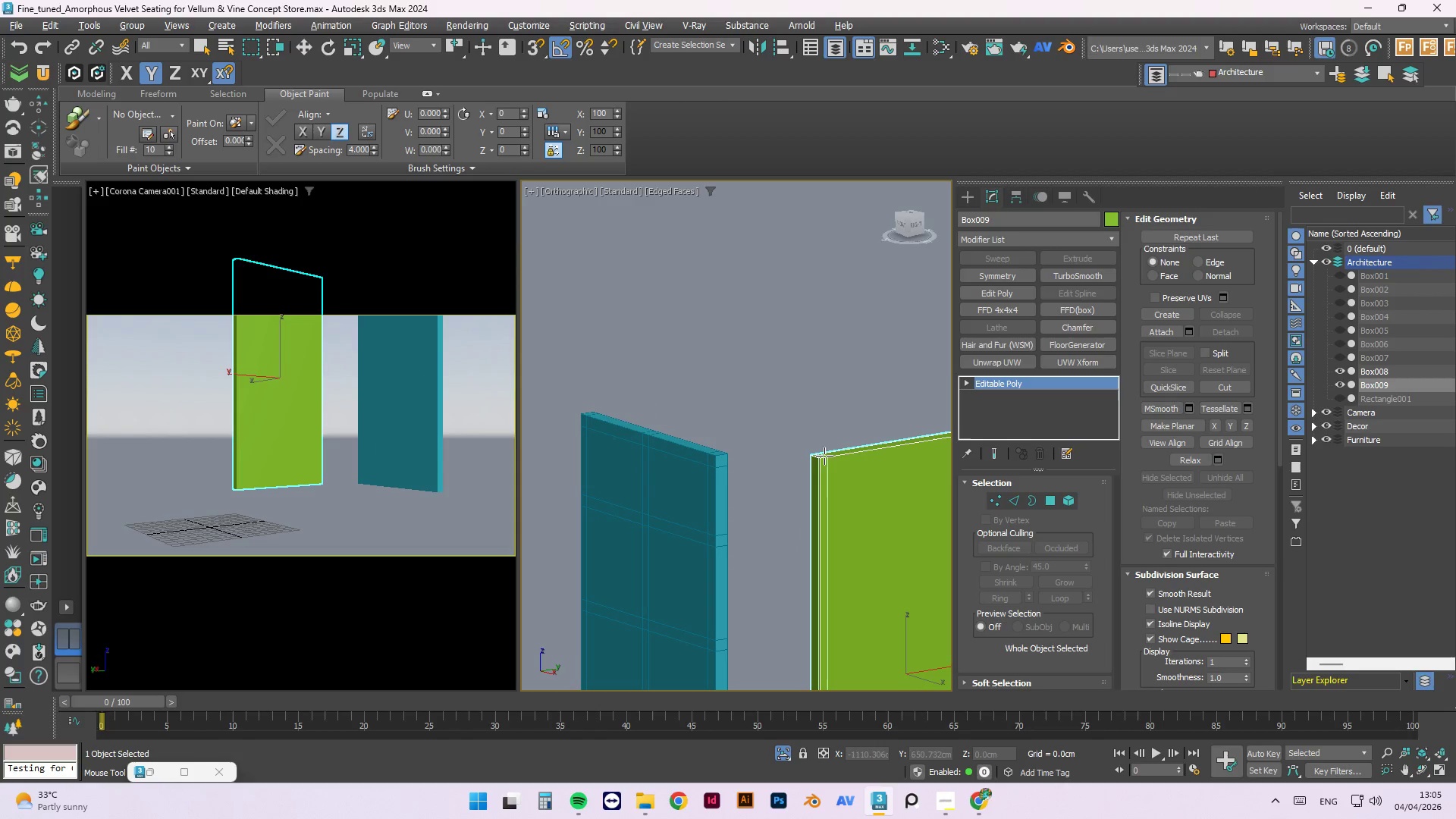 
left_click([824, 456])
 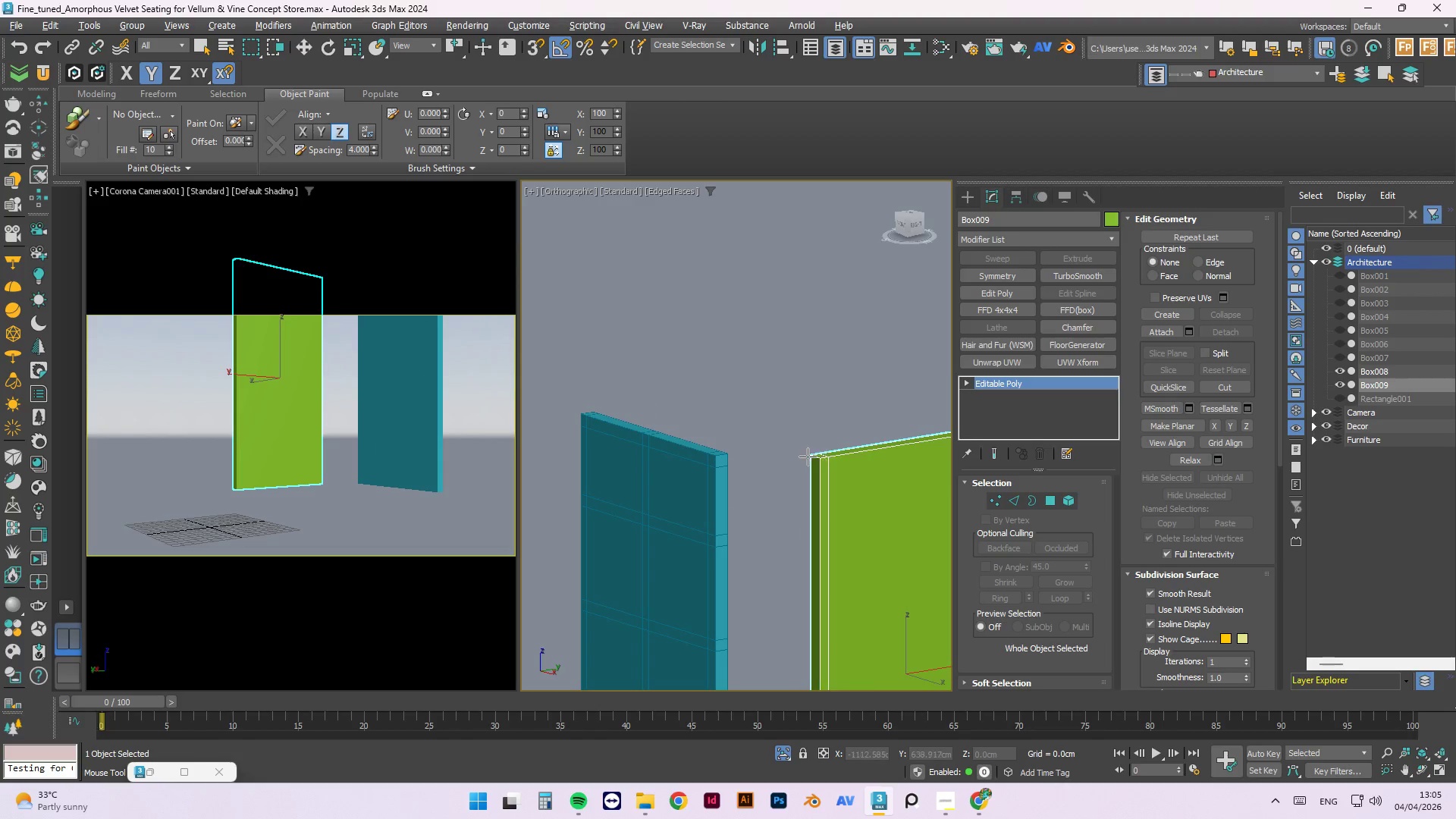 
hold_key(key=AltLeft, duration=0.66)
 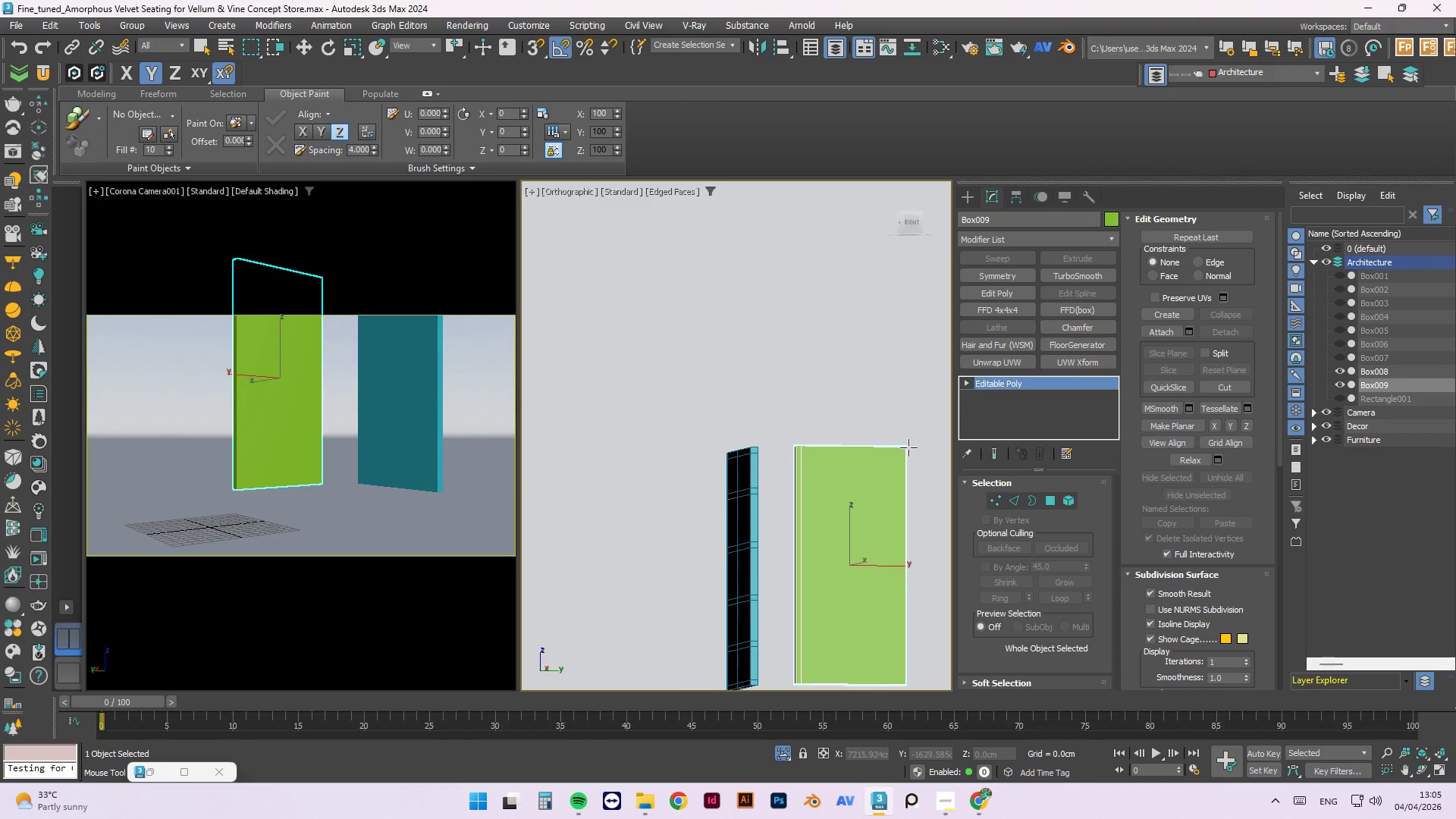 
scroll: coordinate [794, 457], scroll_direction: down, amount: 2.0
 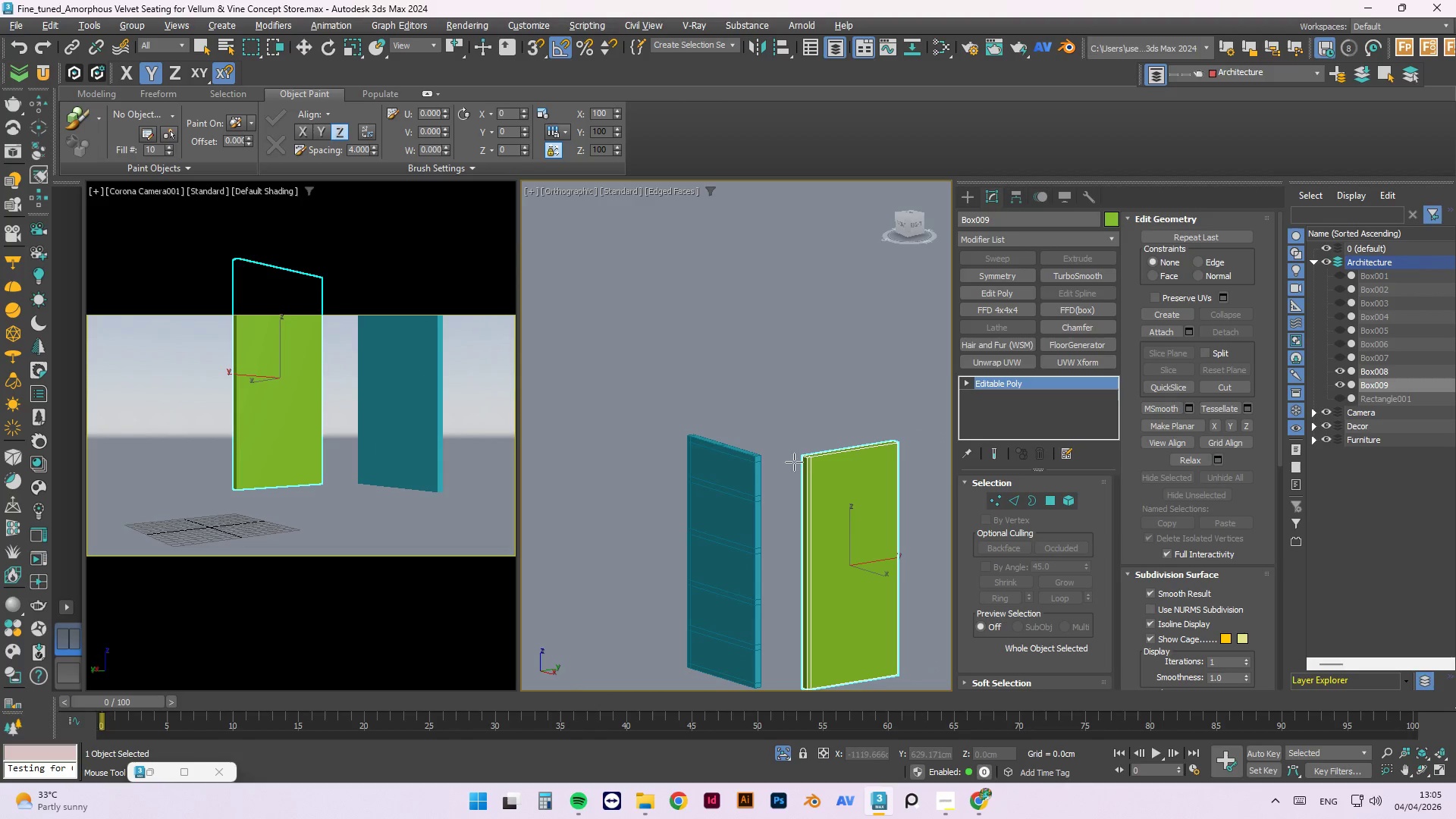 
scroll: coordinate [908, 447], scroll_direction: up, amount: 2.0
 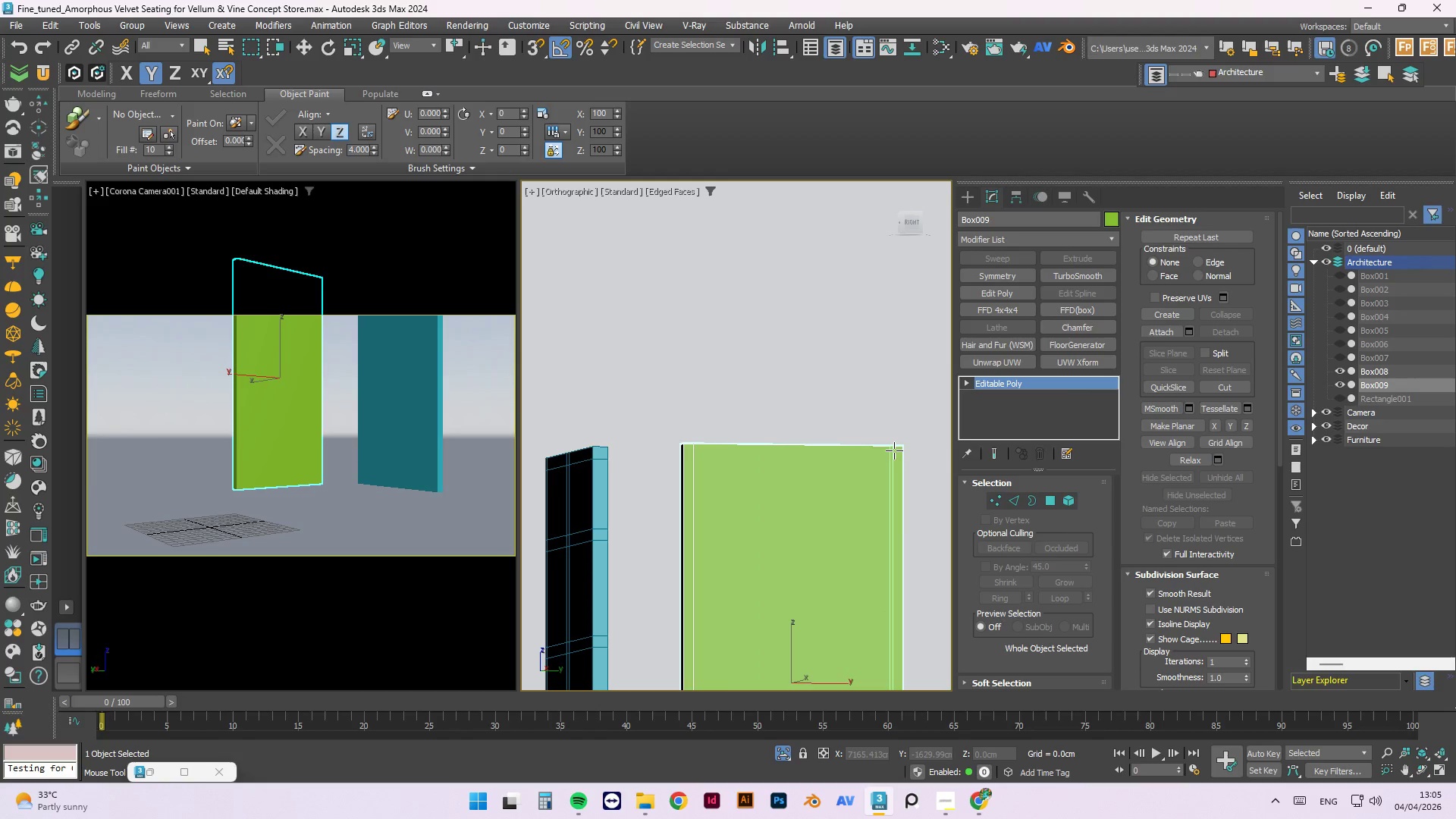 
left_click([894, 450])
 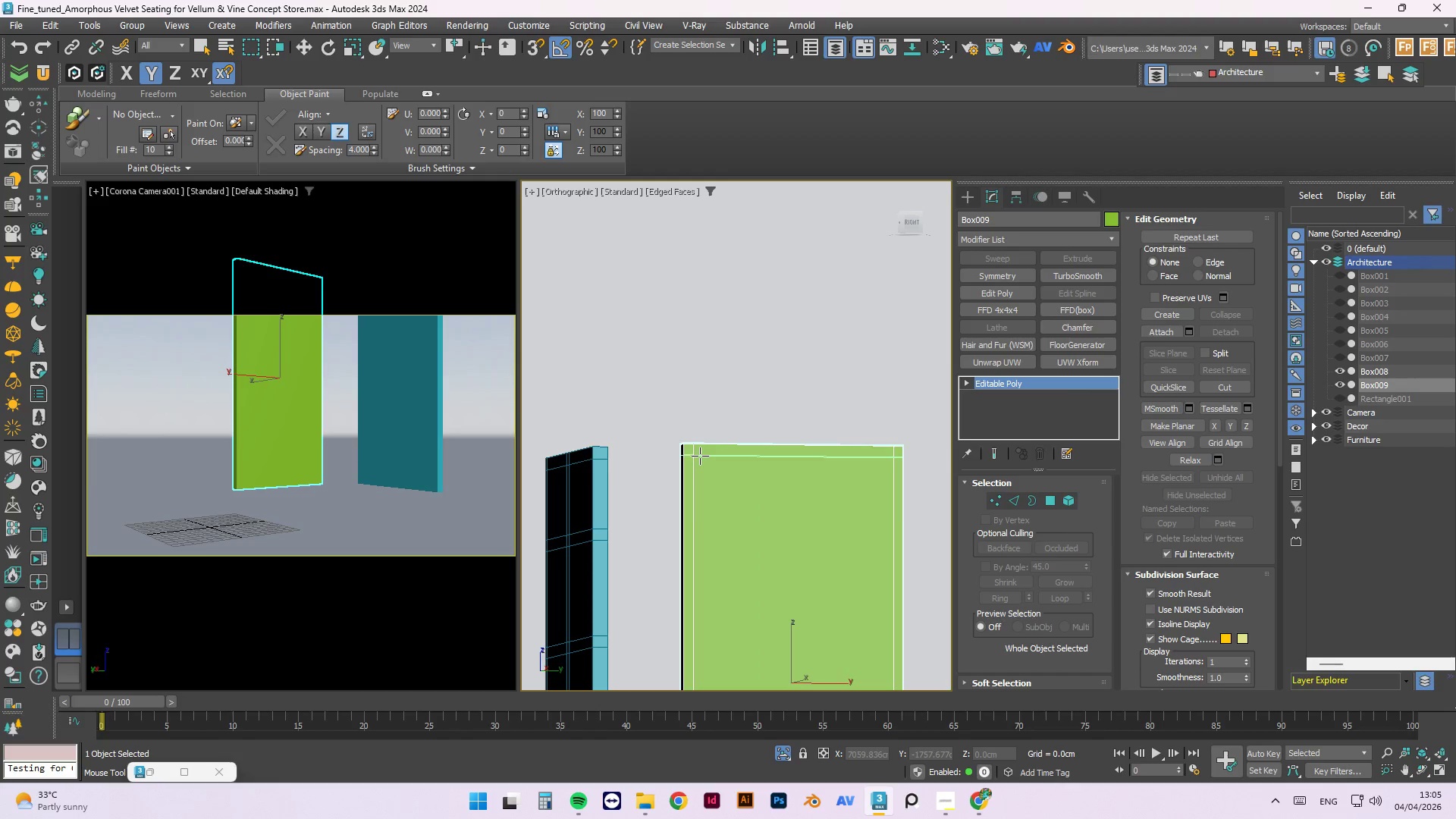 
left_click([700, 456])
 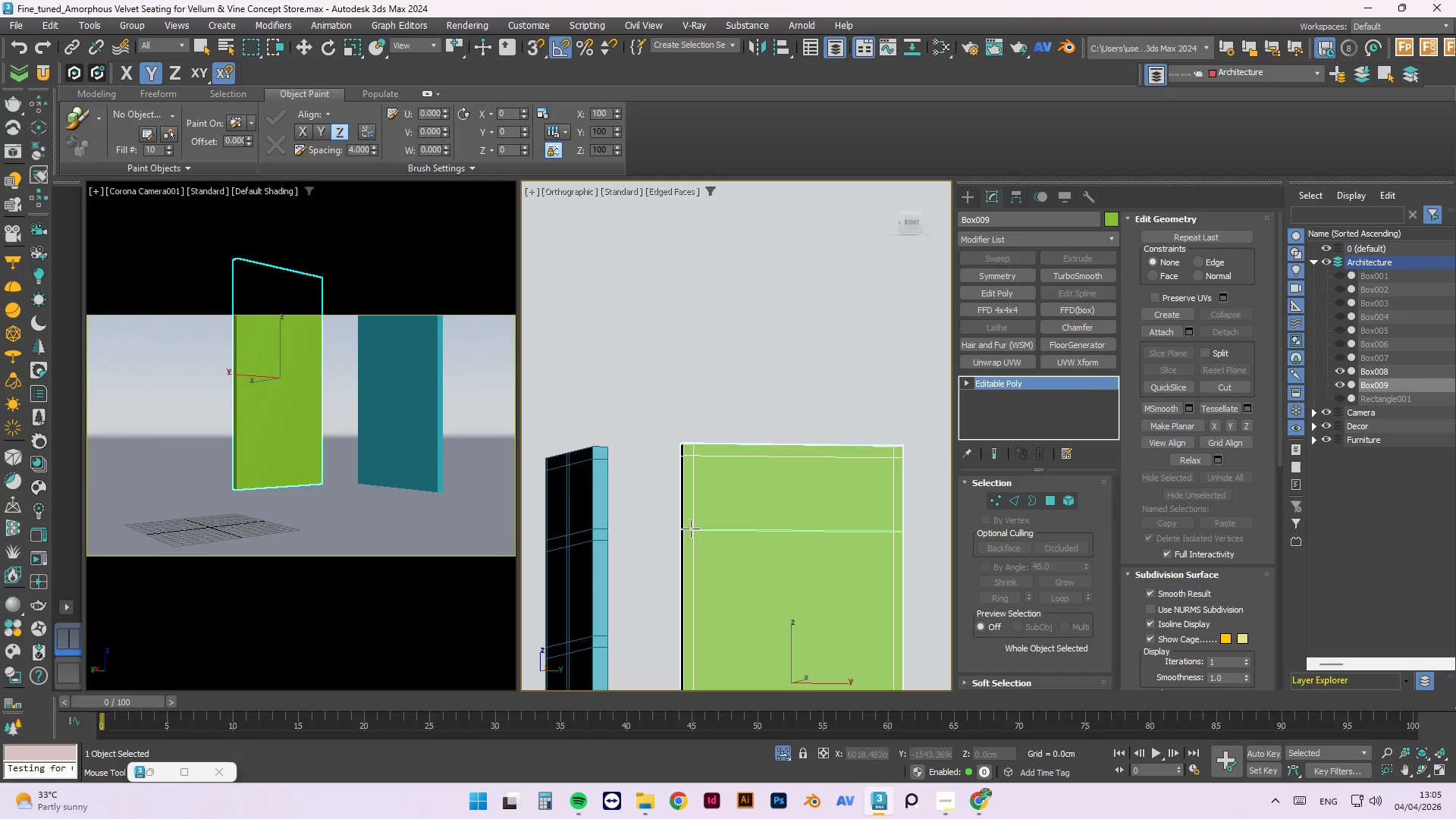 
left_click([692, 526])
 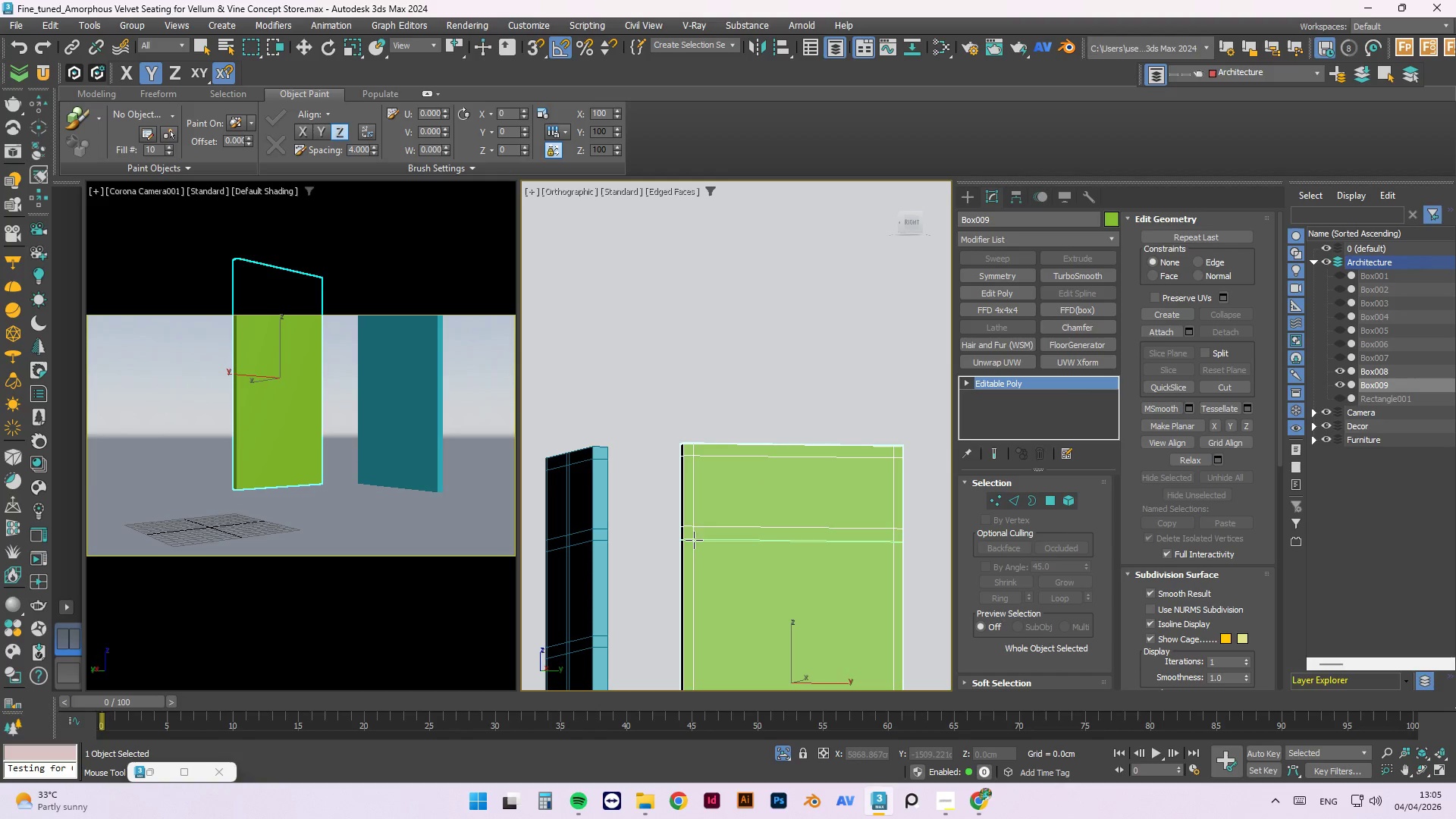 
left_click([694, 536])
 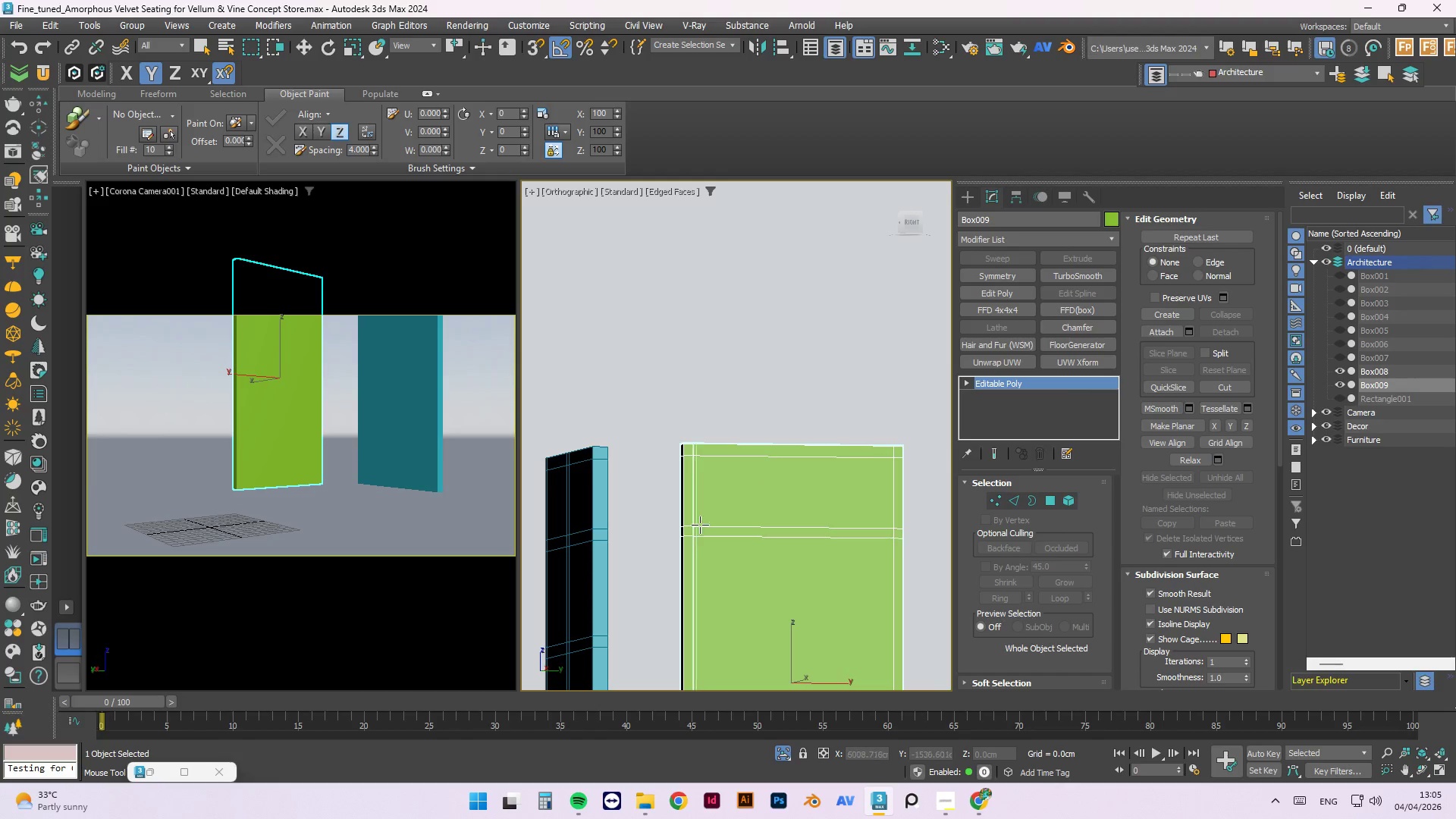 
scroll: coordinate [712, 500], scroll_direction: down, amount: 1.0
 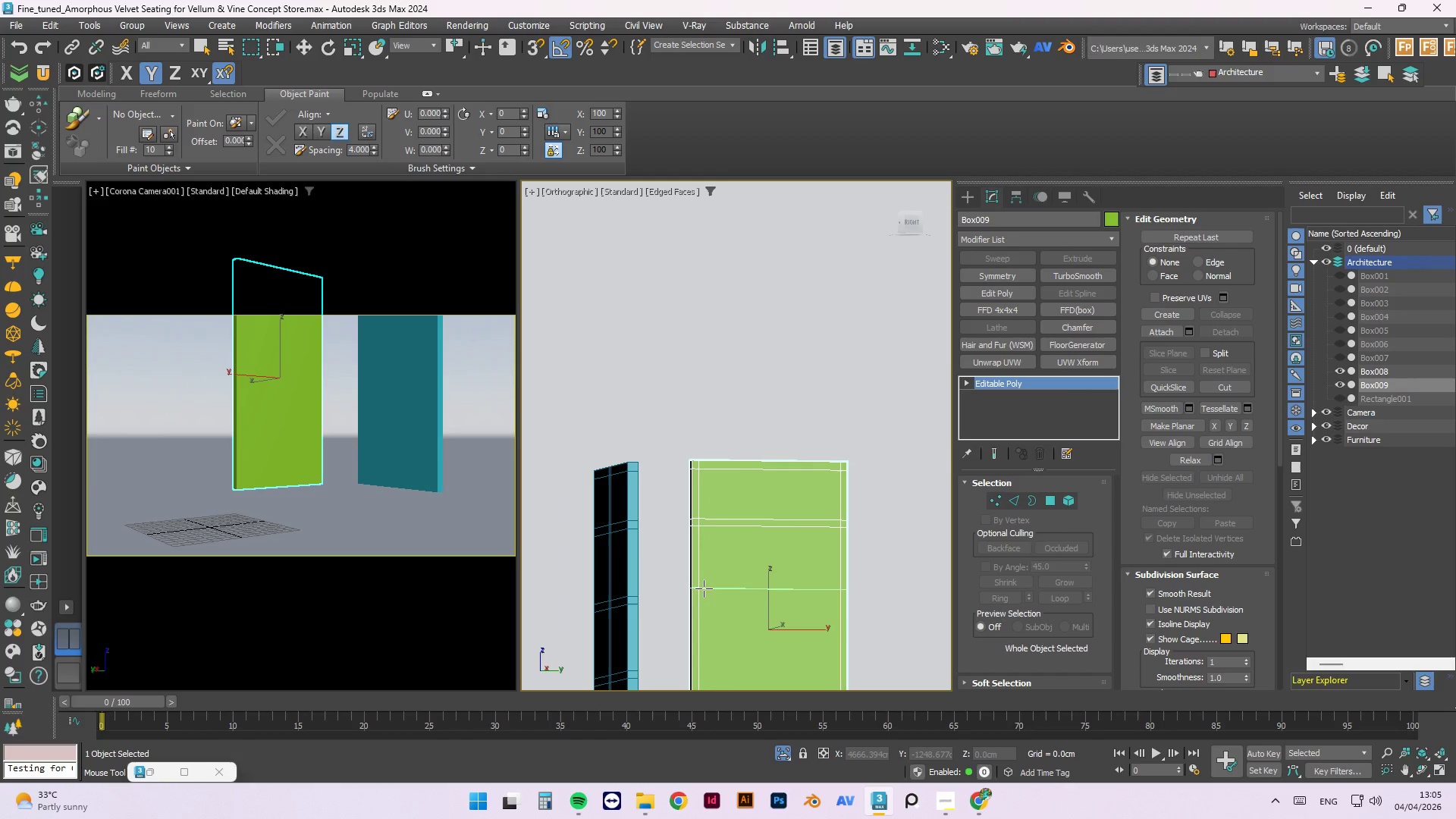 
left_click([704, 591])
 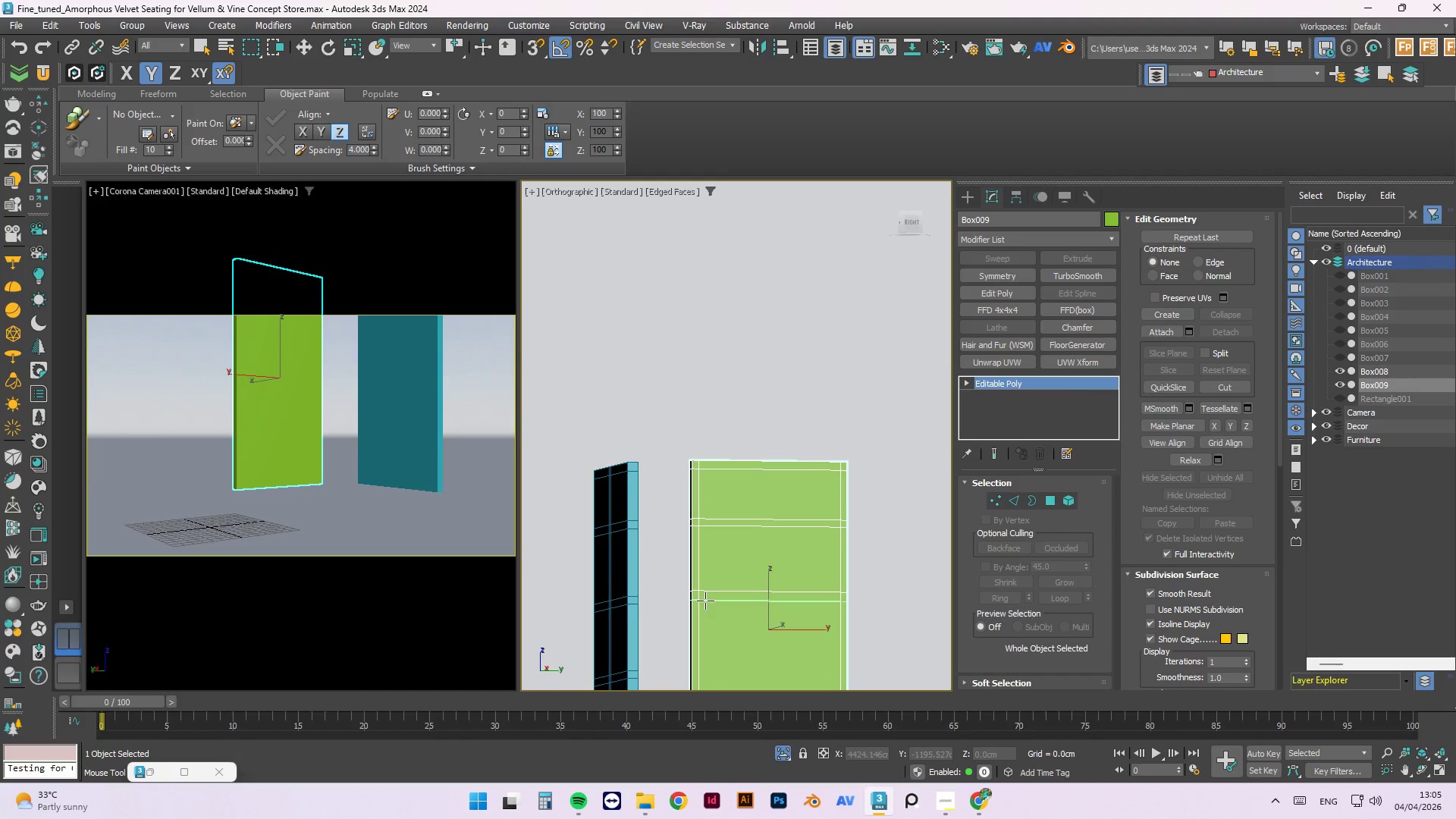 
left_click([704, 600])
 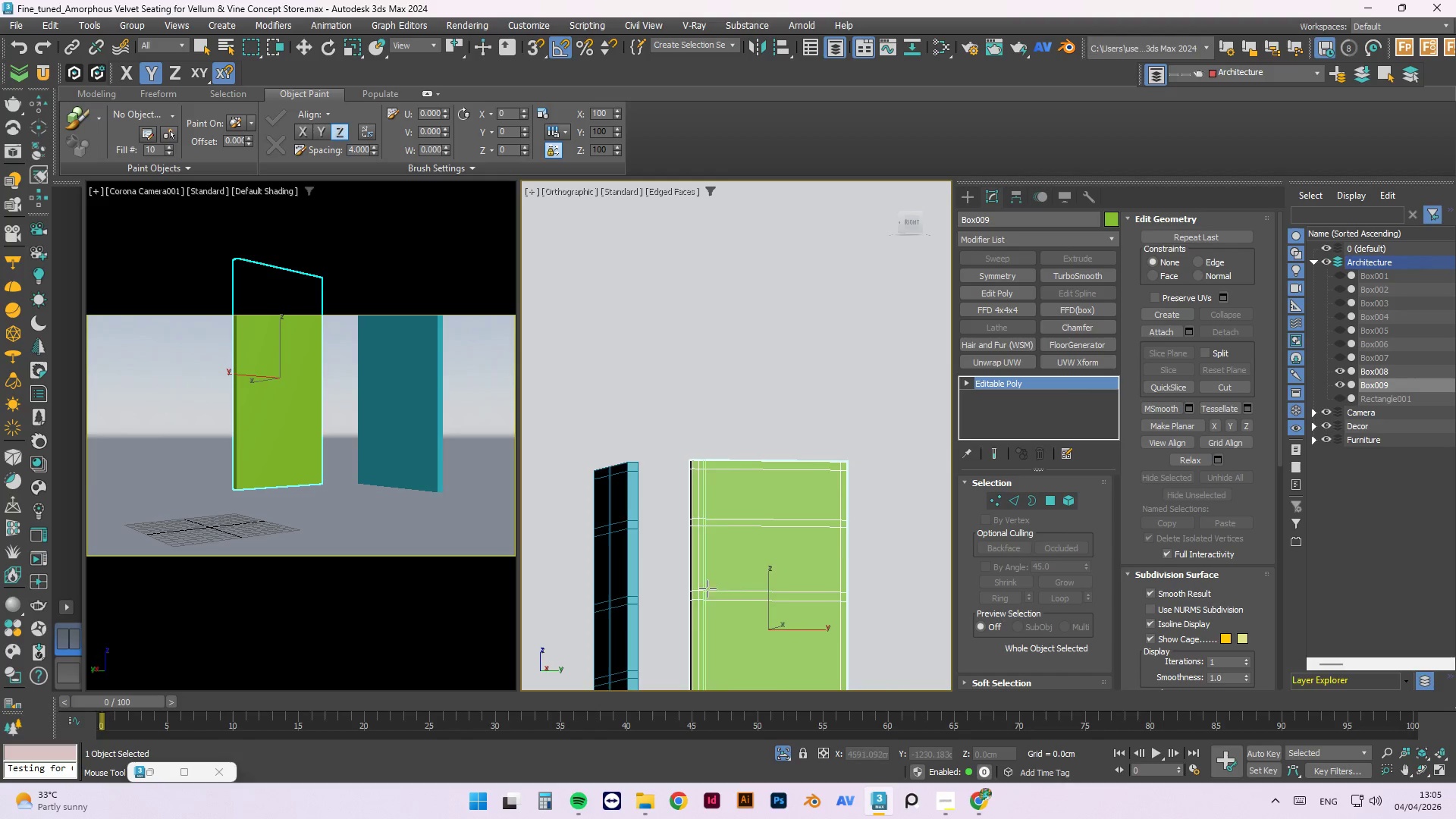 
scroll: coordinate [718, 565], scroll_direction: up, amount: 1.0
 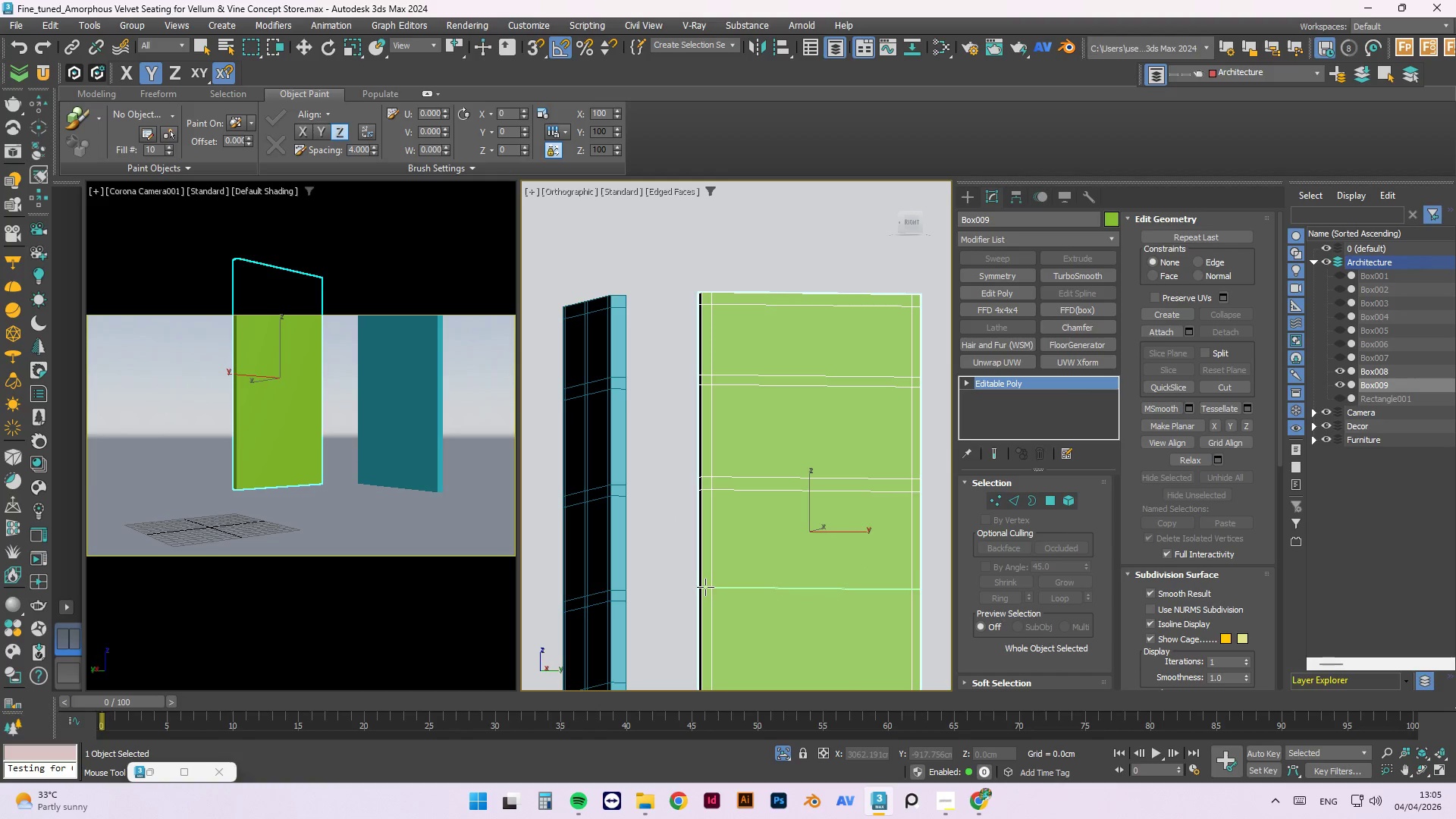 
left_click([709, 589])
 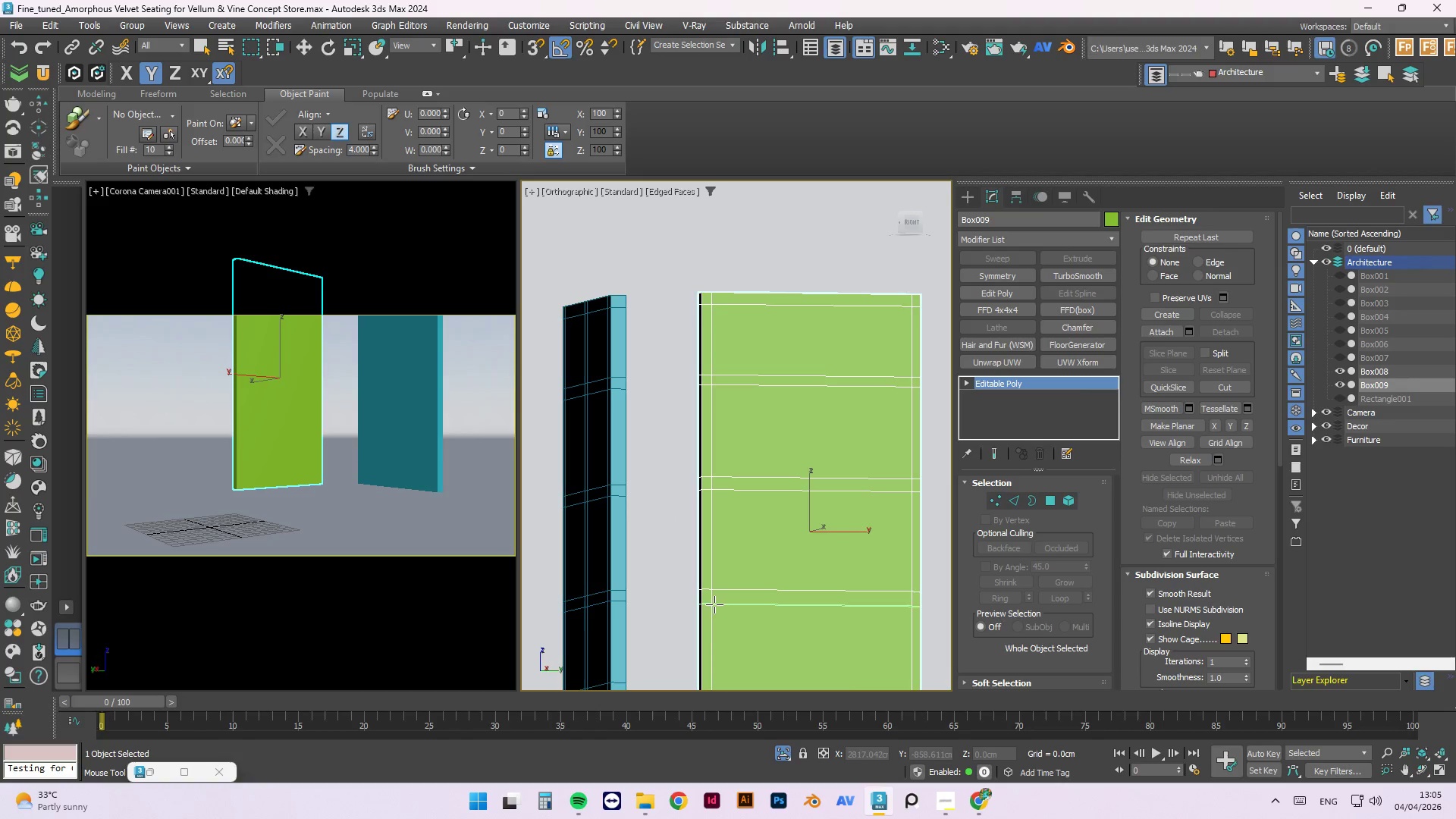 
left_click([713, 601])
 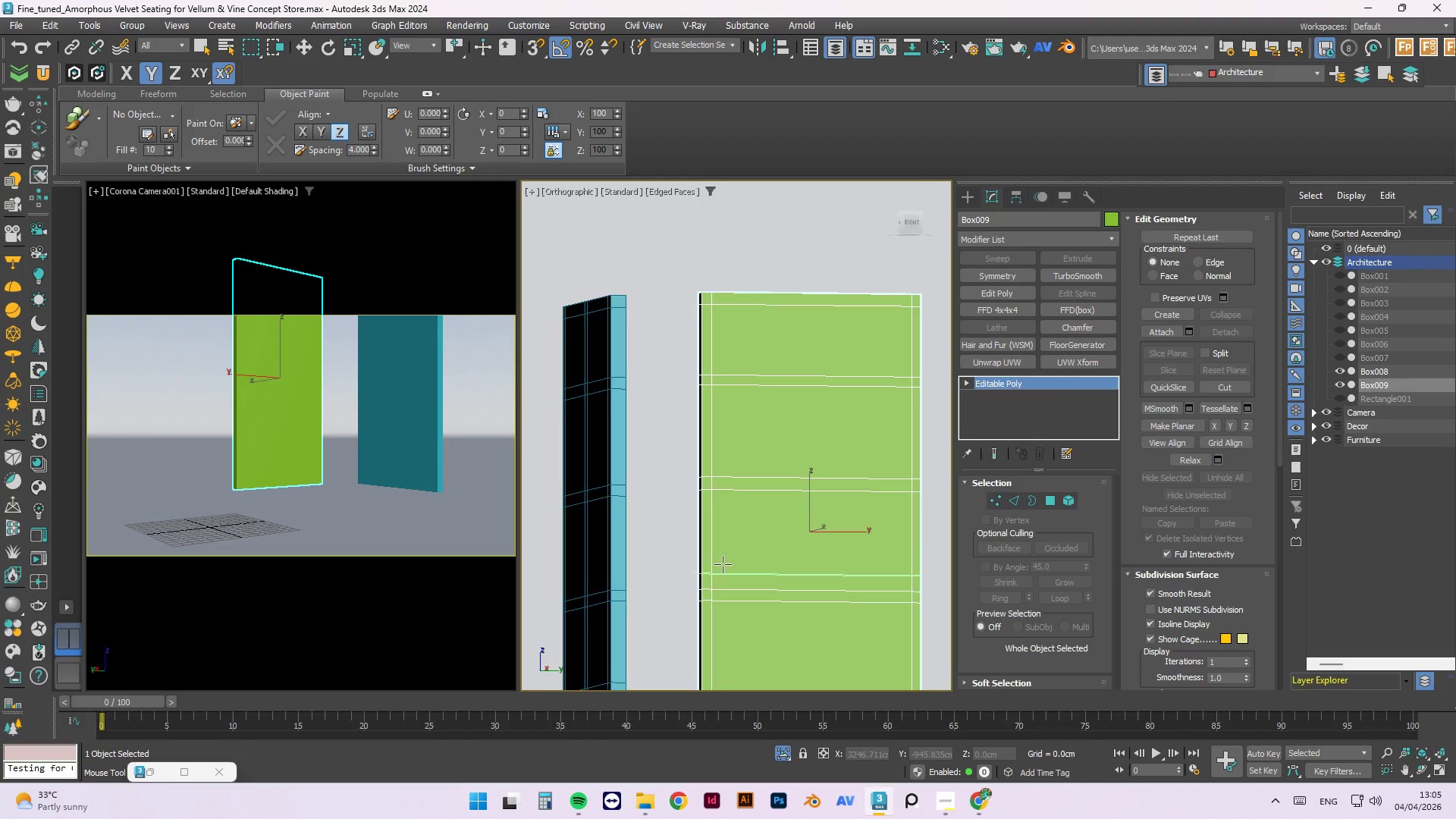 
scroll: coordinate [733, 601], scroll_direction: none, amount: 0.0
 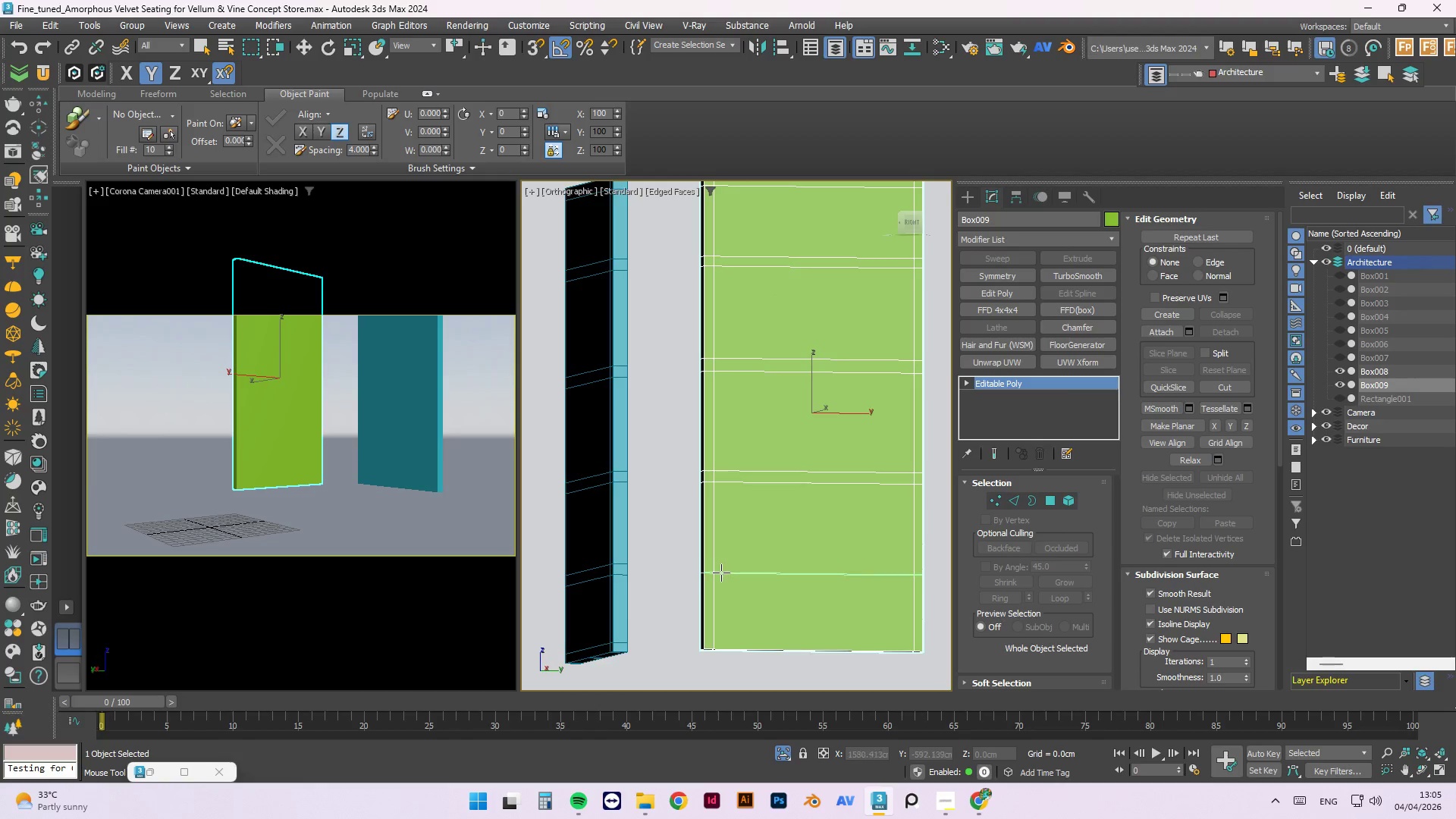 
left_click([721, 569])
 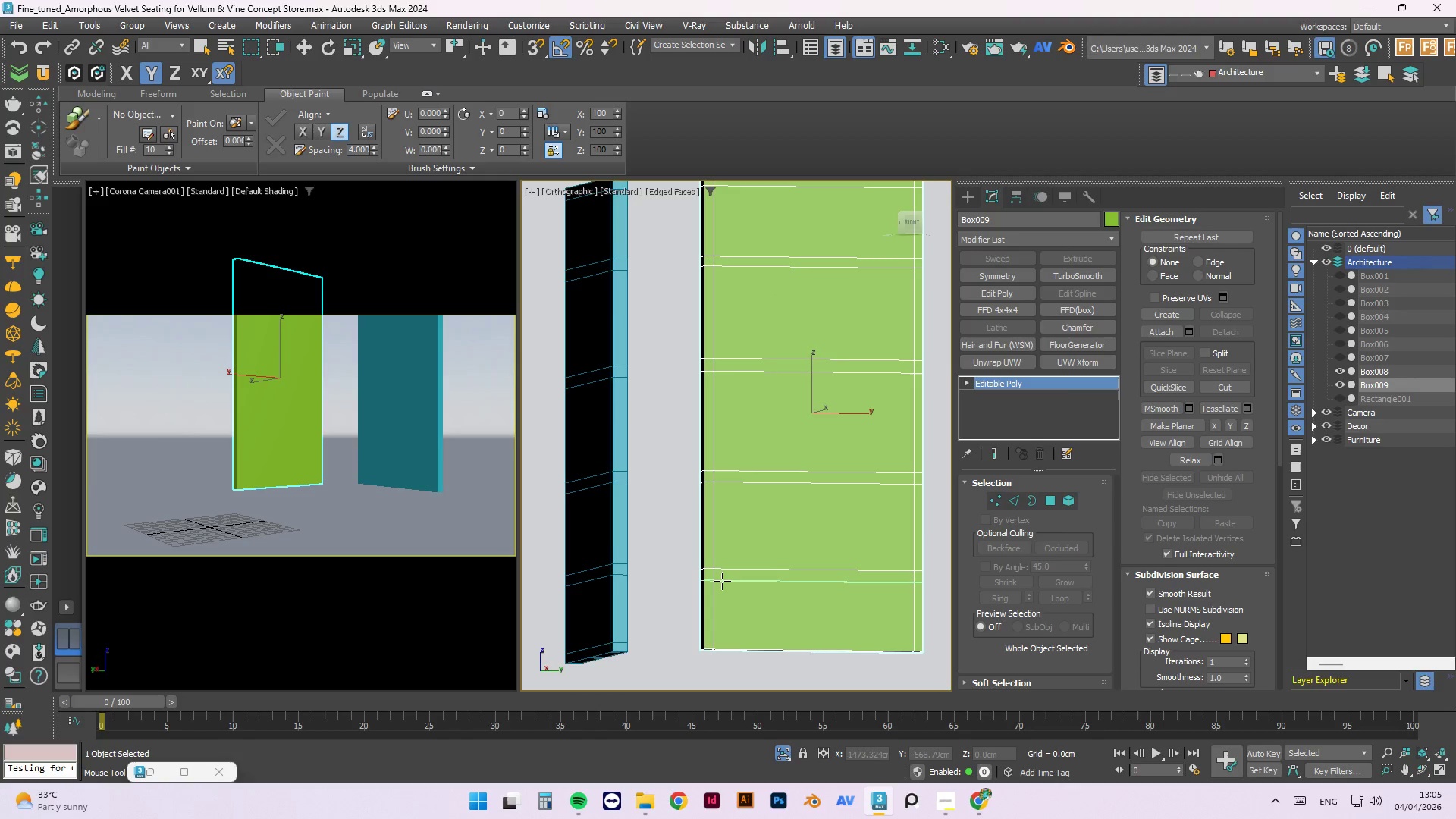 
left_click([722, 581])
 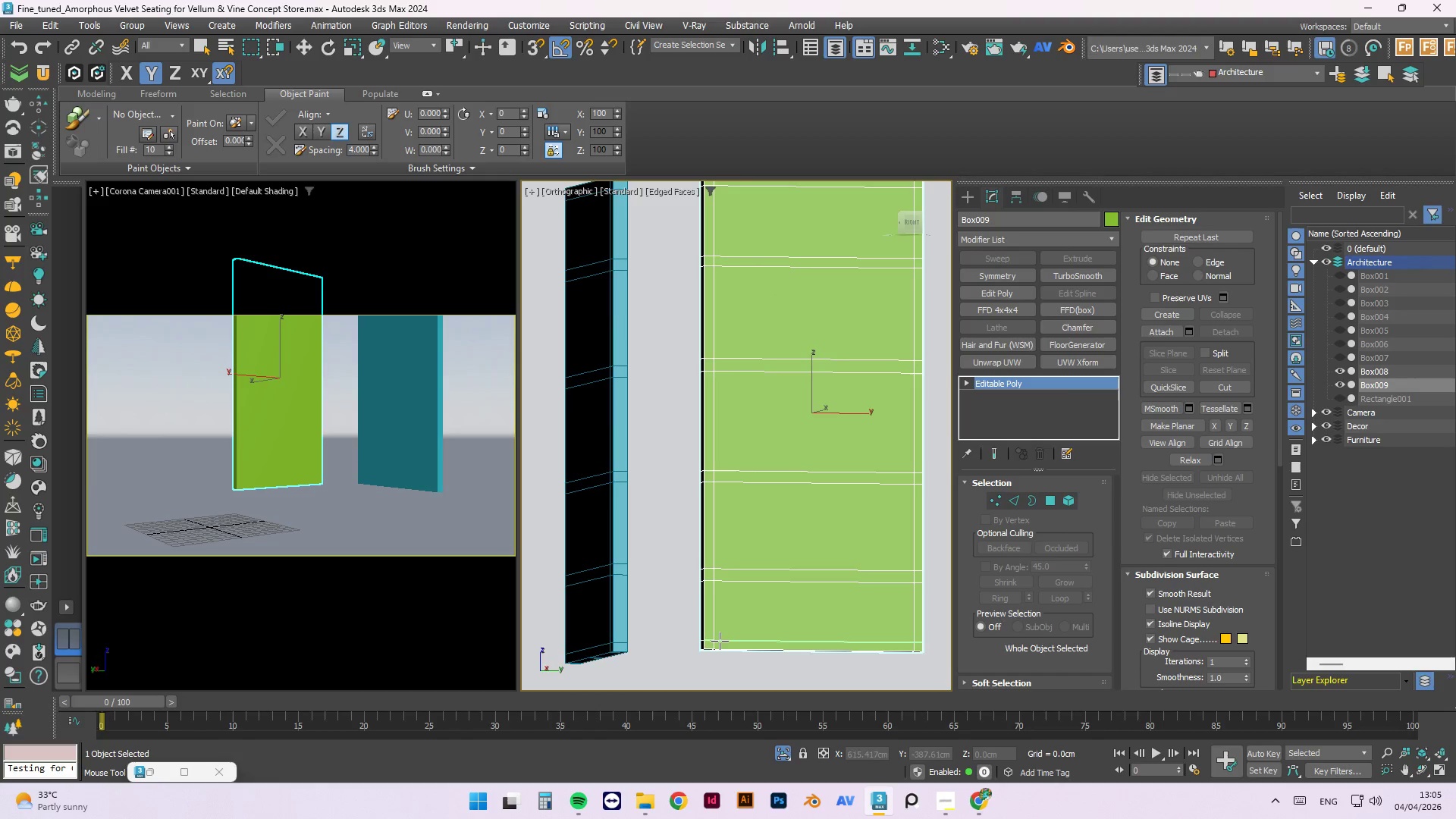 
left_click([720, 639])
 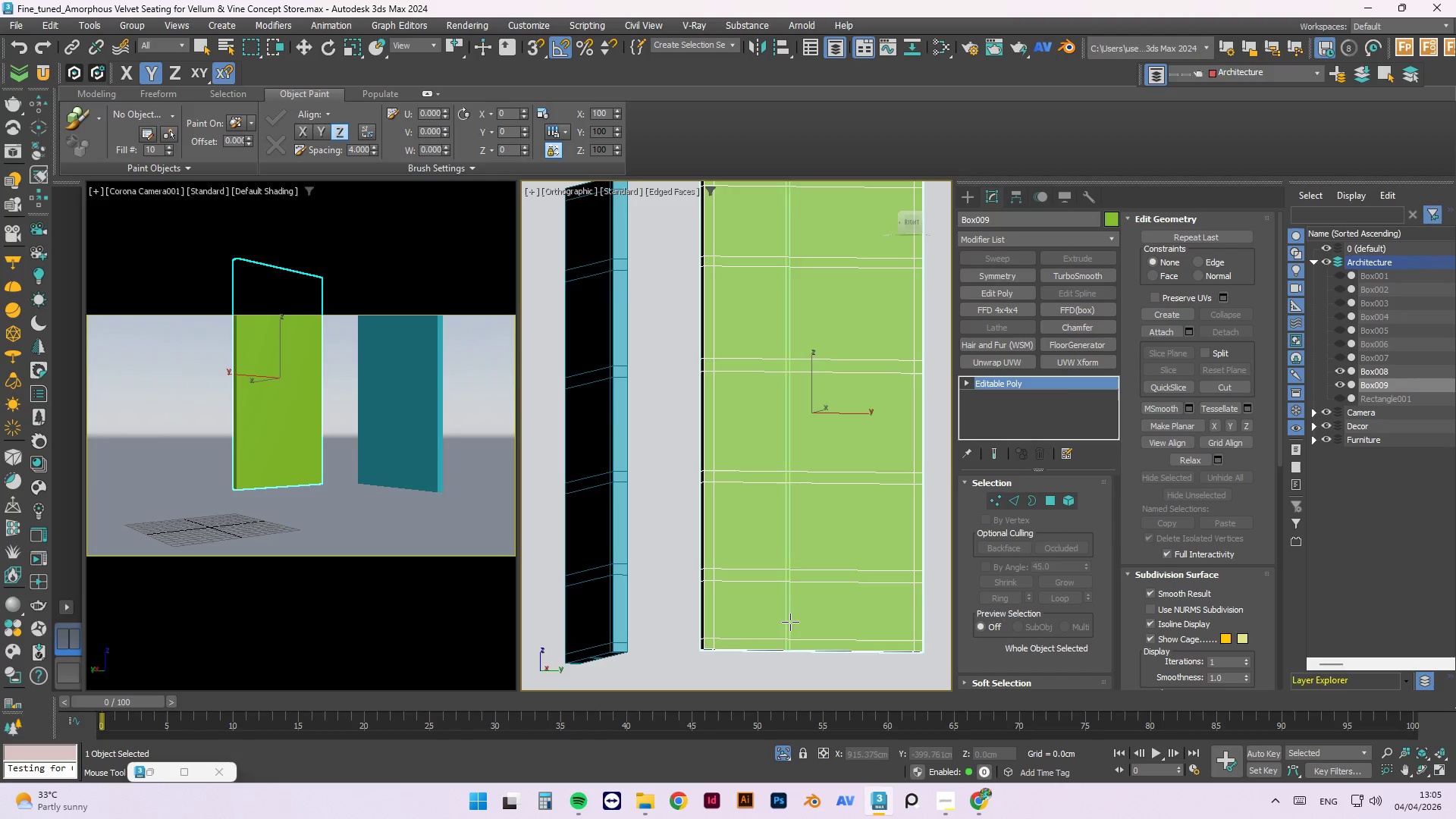 
scroll: coordinate [800, 622], scroll_direction: down, amount: 3.0
 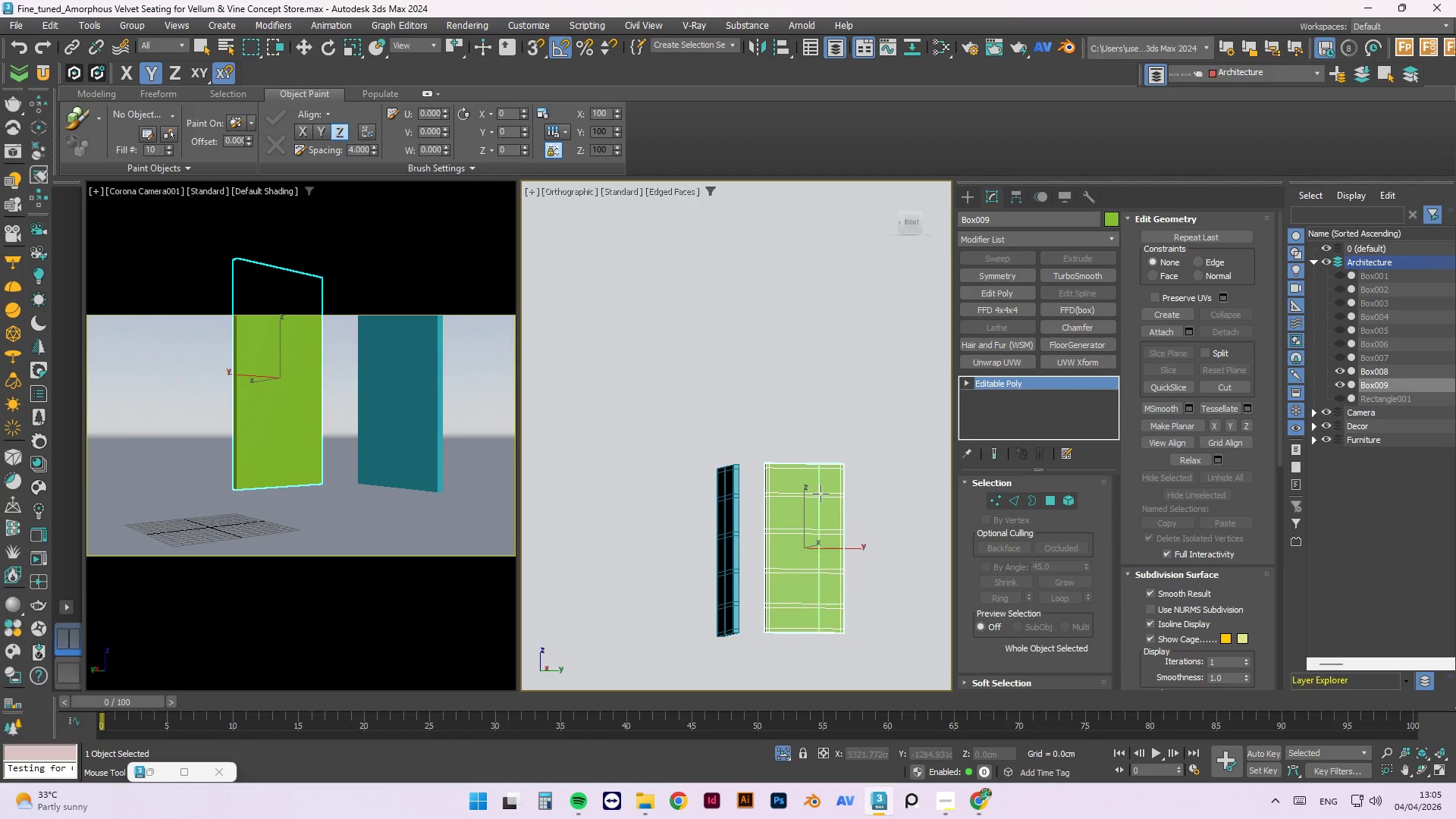 
scroll: coordinate [801, 482], scroll_direction: up, amount: 4.0
 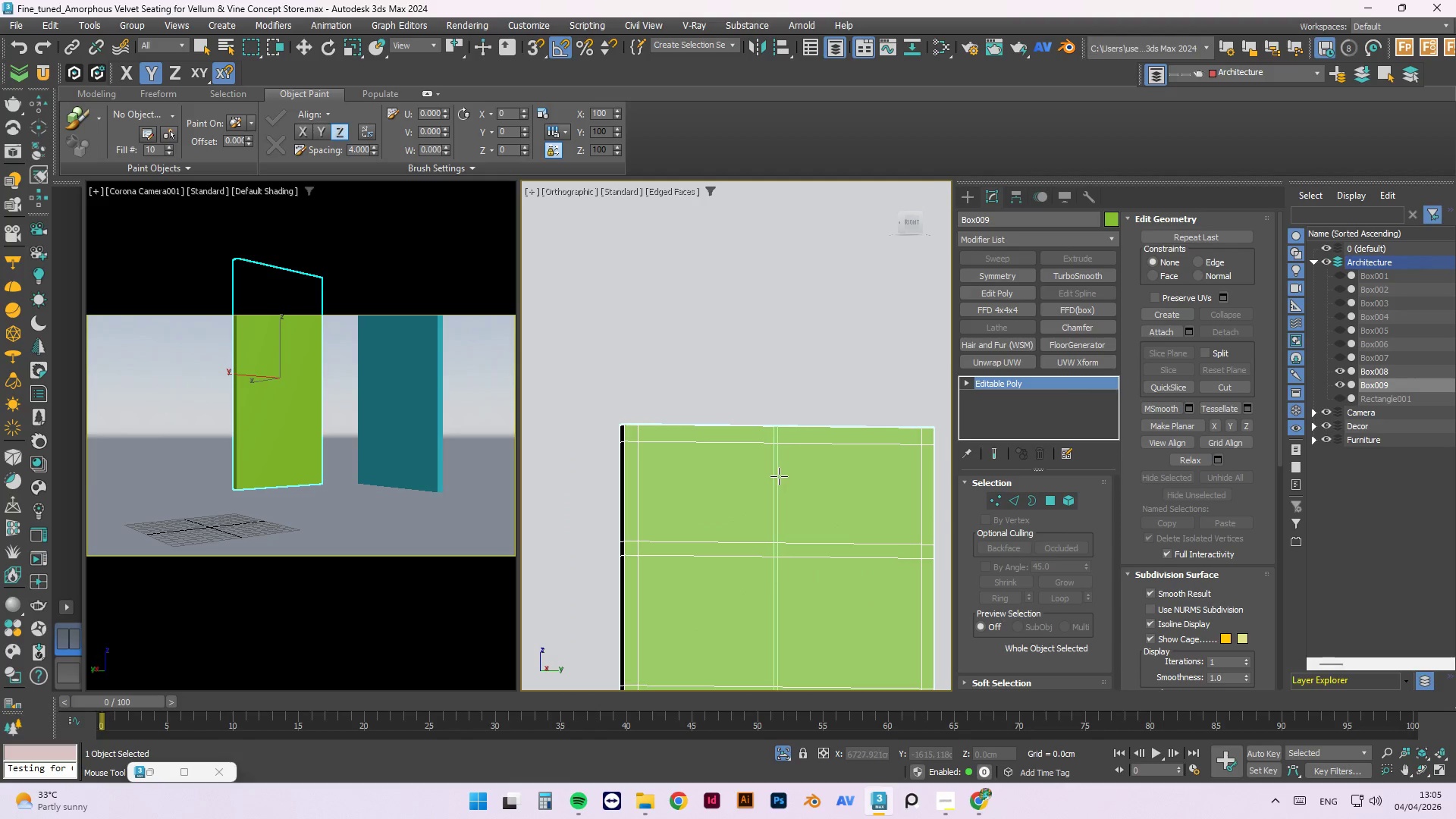 
left_click([779, 476])
 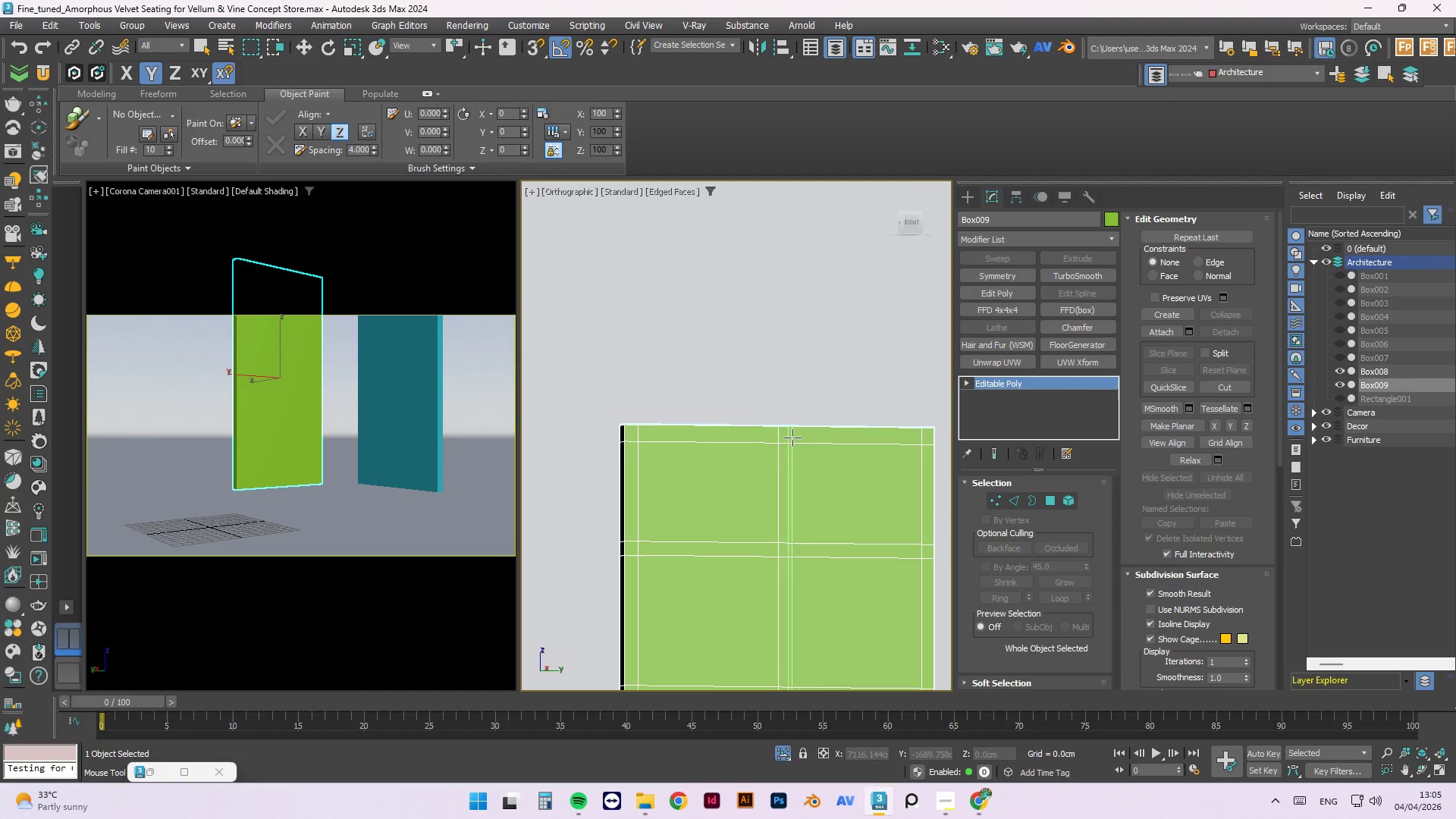 
left_click([792, 437])
 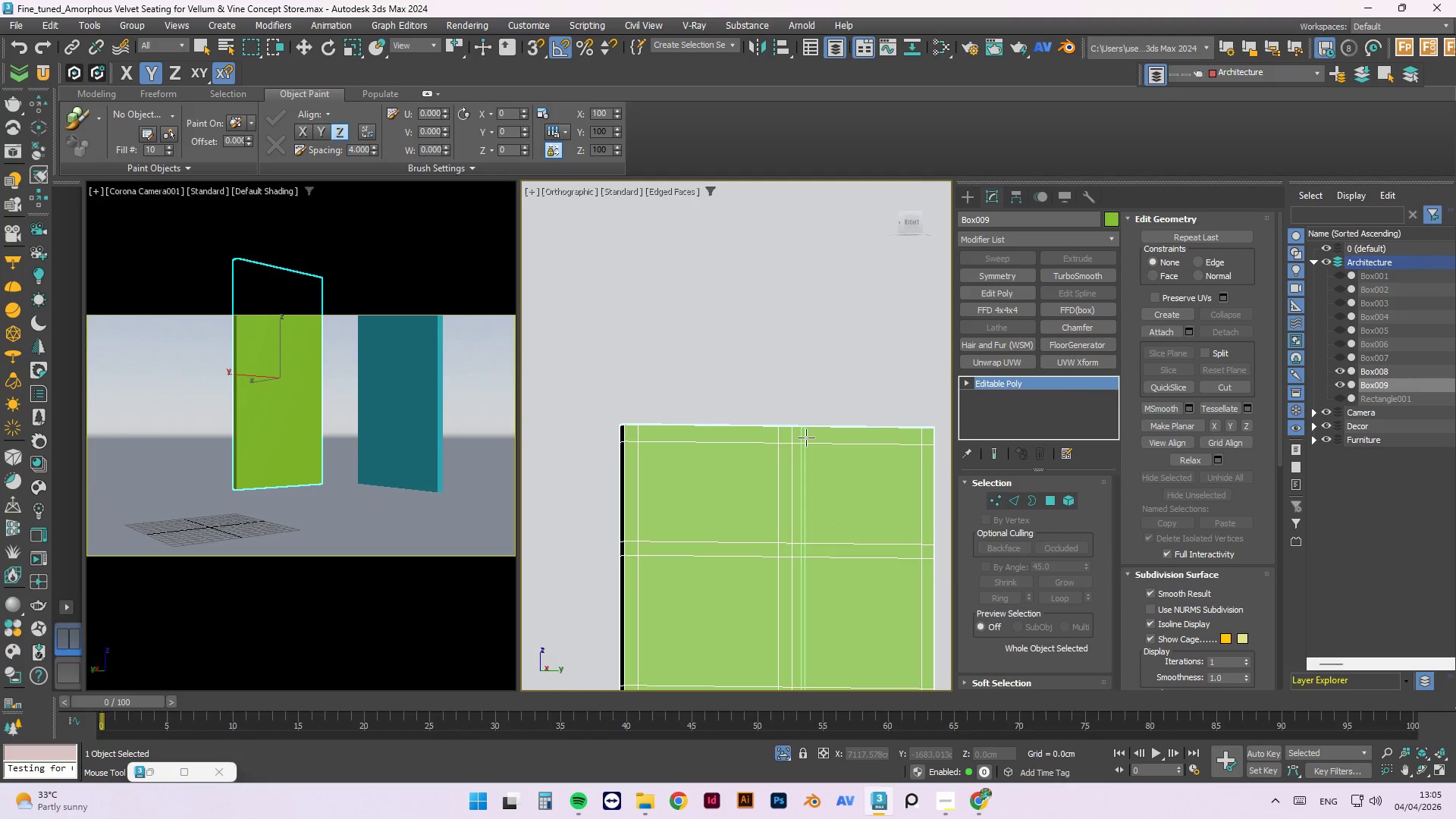 
key(Alt+1)
 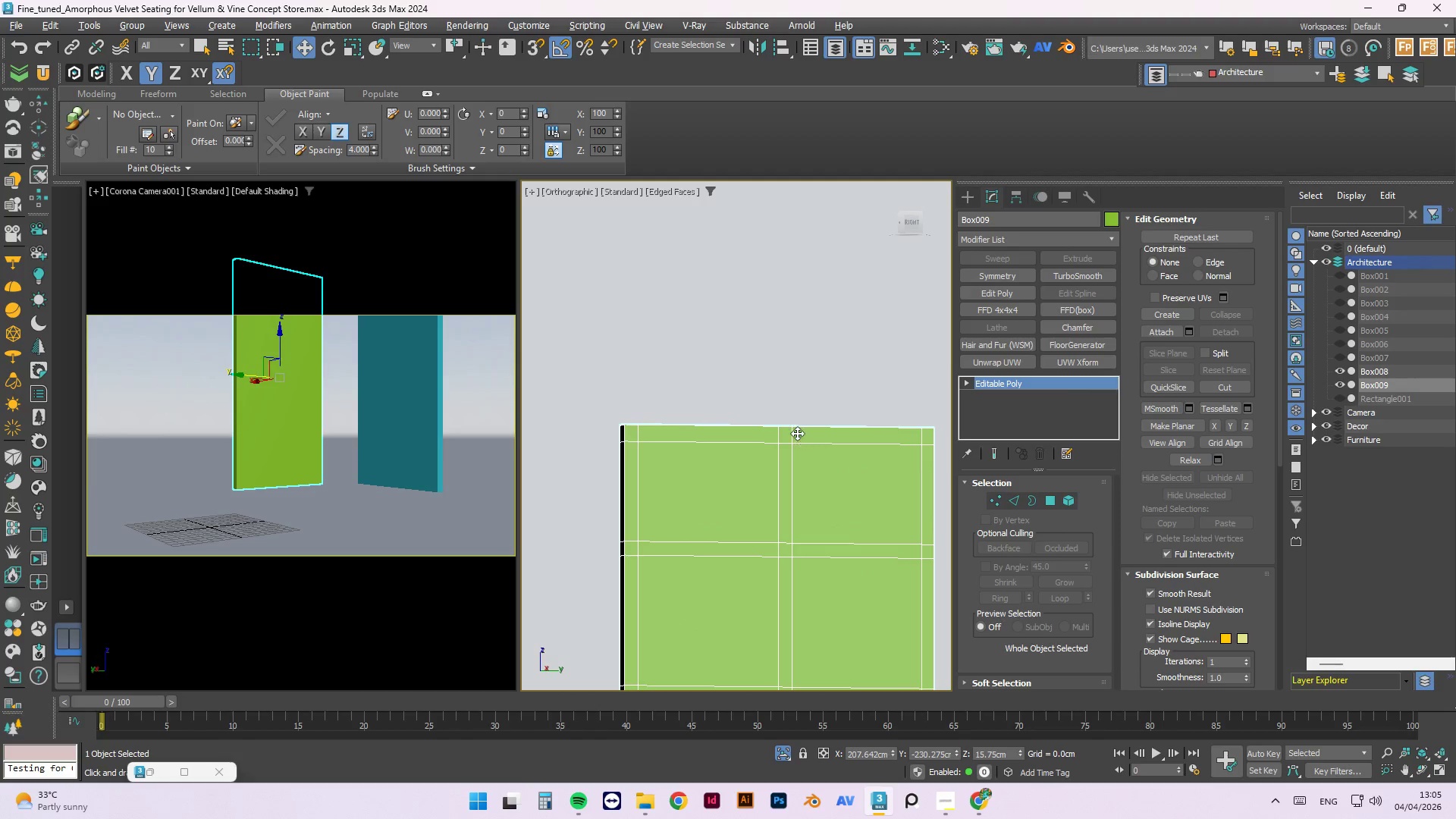 
hold_key(key=AltLeft, duration=1.53)
 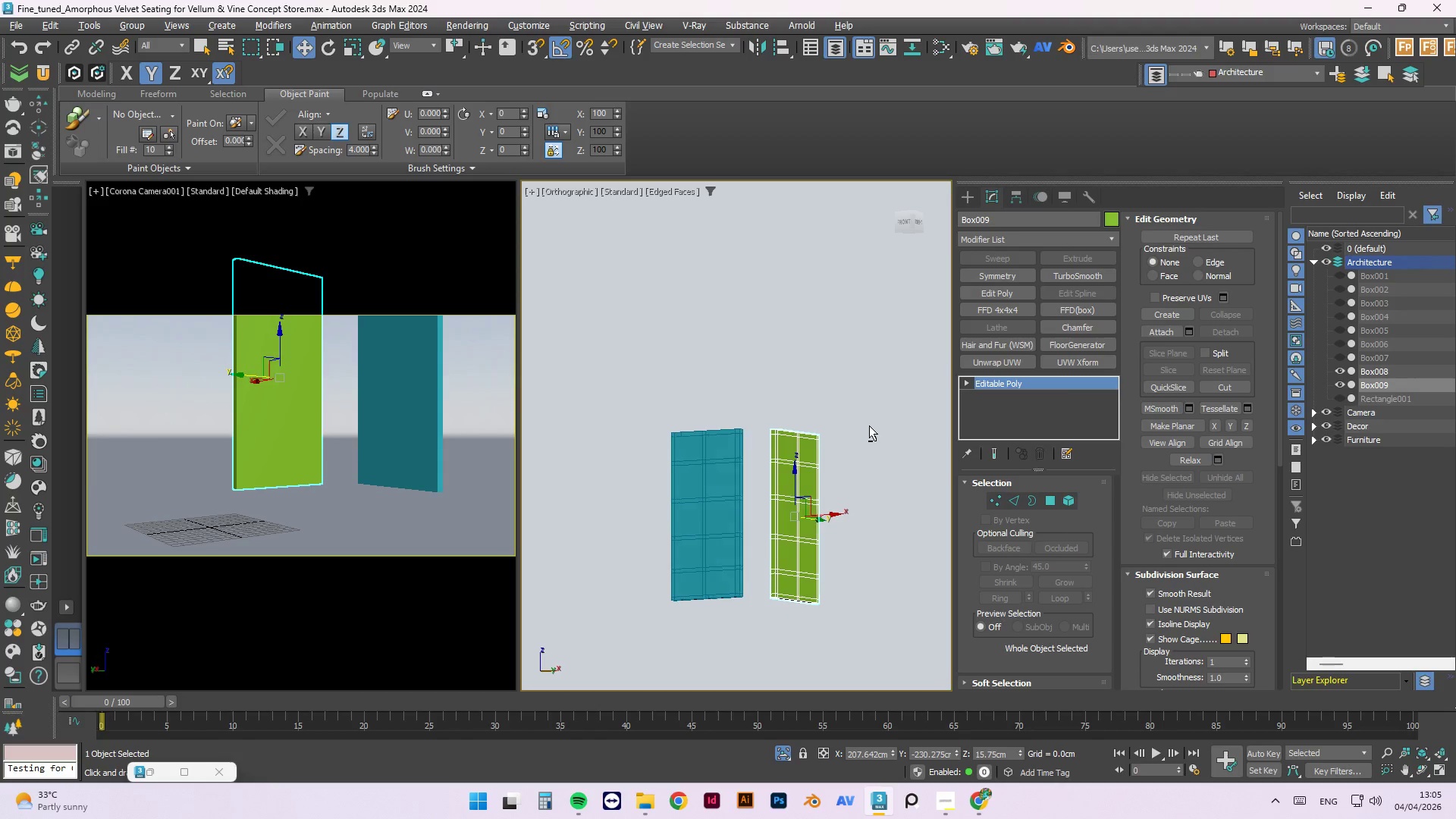 
scroll: coordinate [803, 435], scroll_direction: down, amount: 4.0
 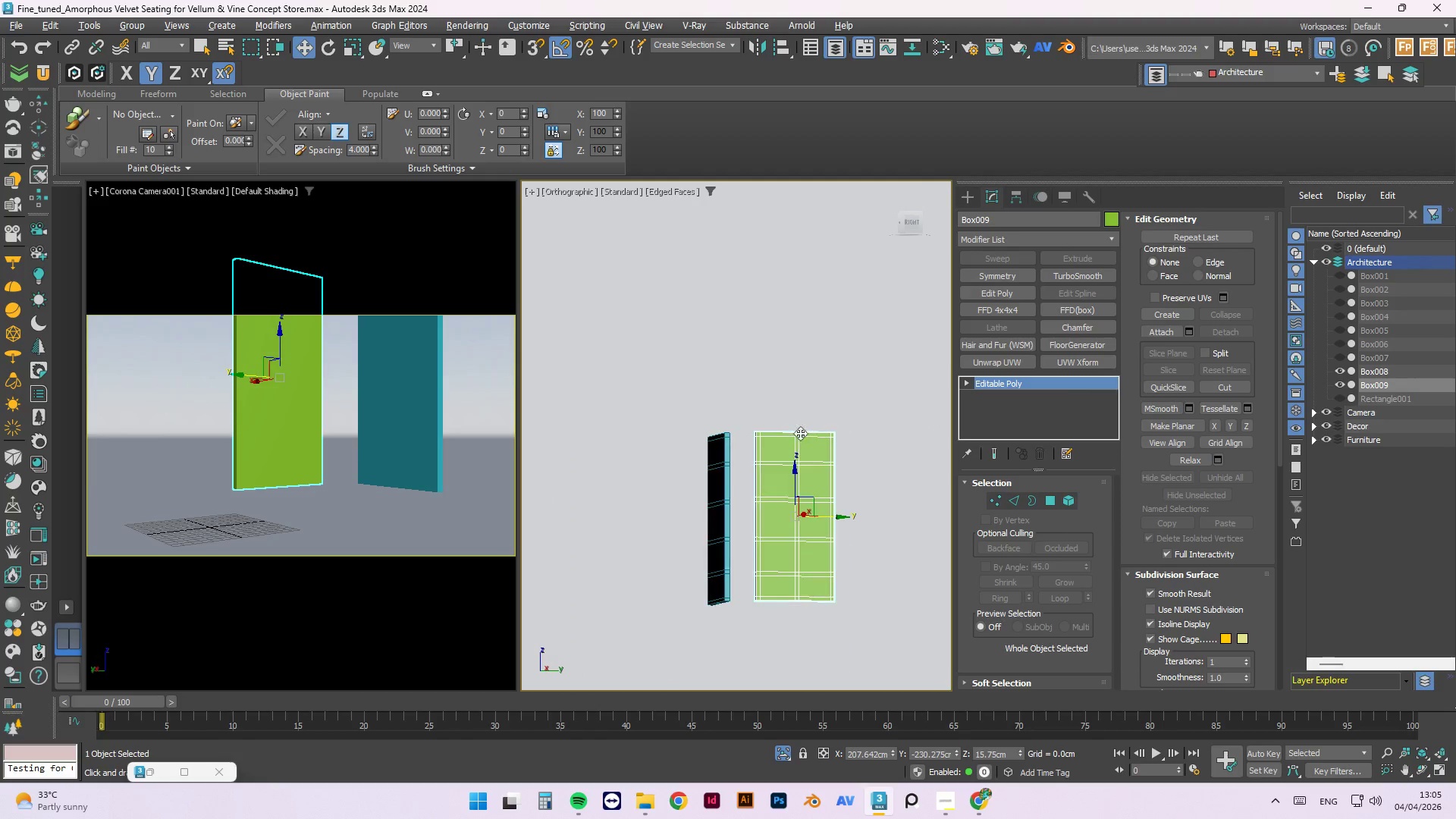 
hold_key(key=AltLeft, duration=1.52)
 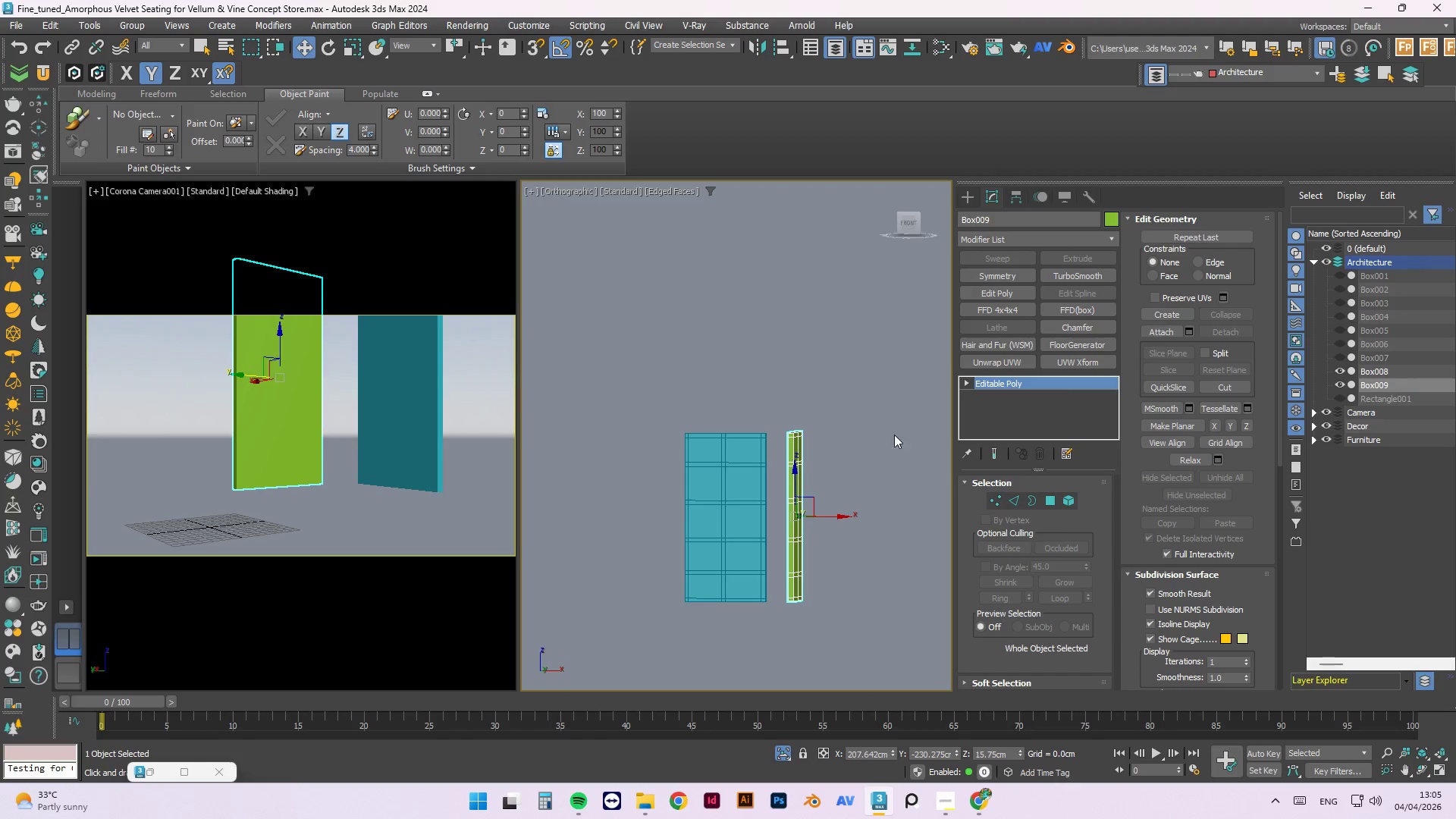 
hold_key(key=AltLeft, duration=0.39)
 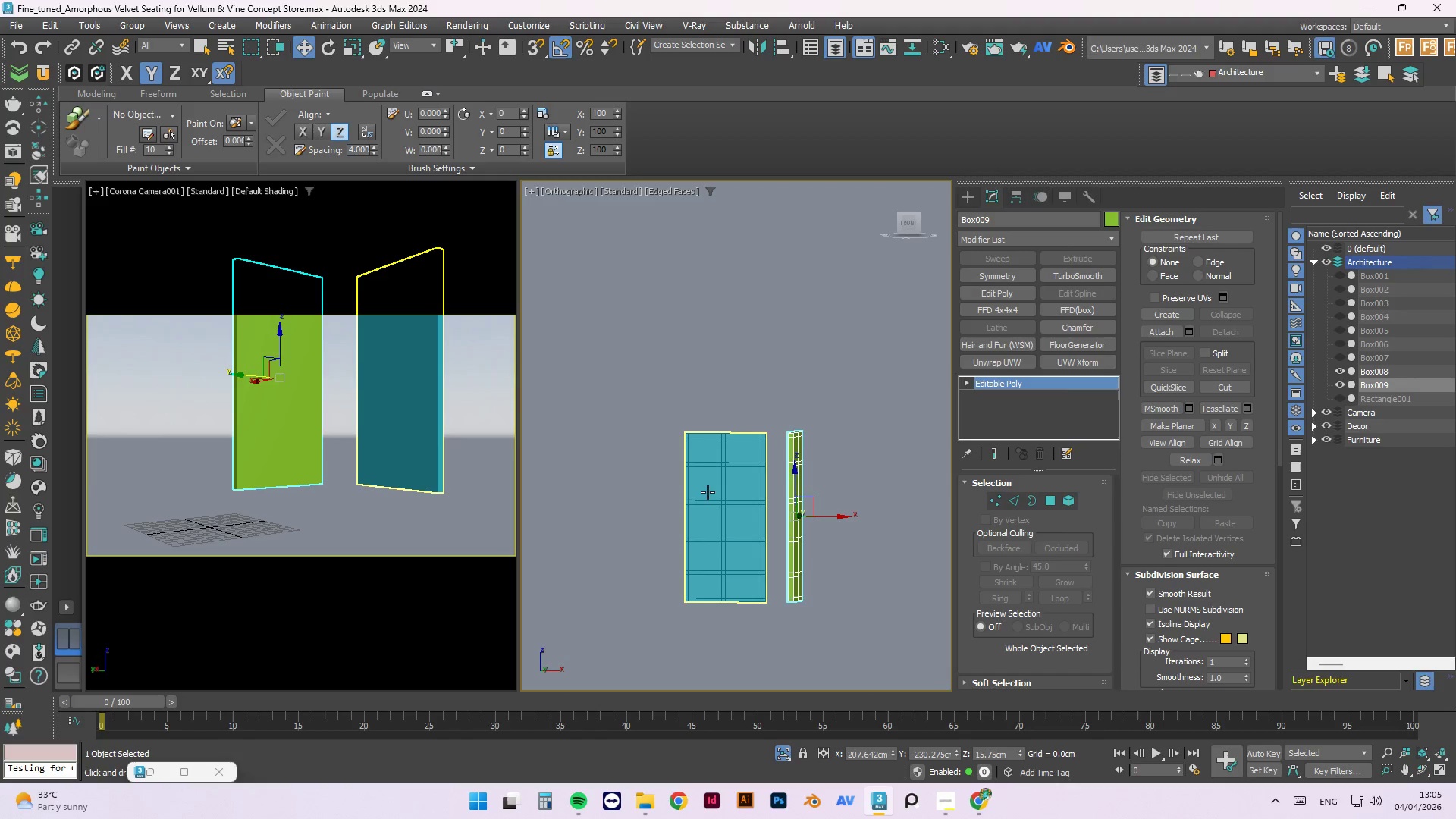 
scroll: coordinate [702, 474], scroll_direction: up, amount: 2.0
 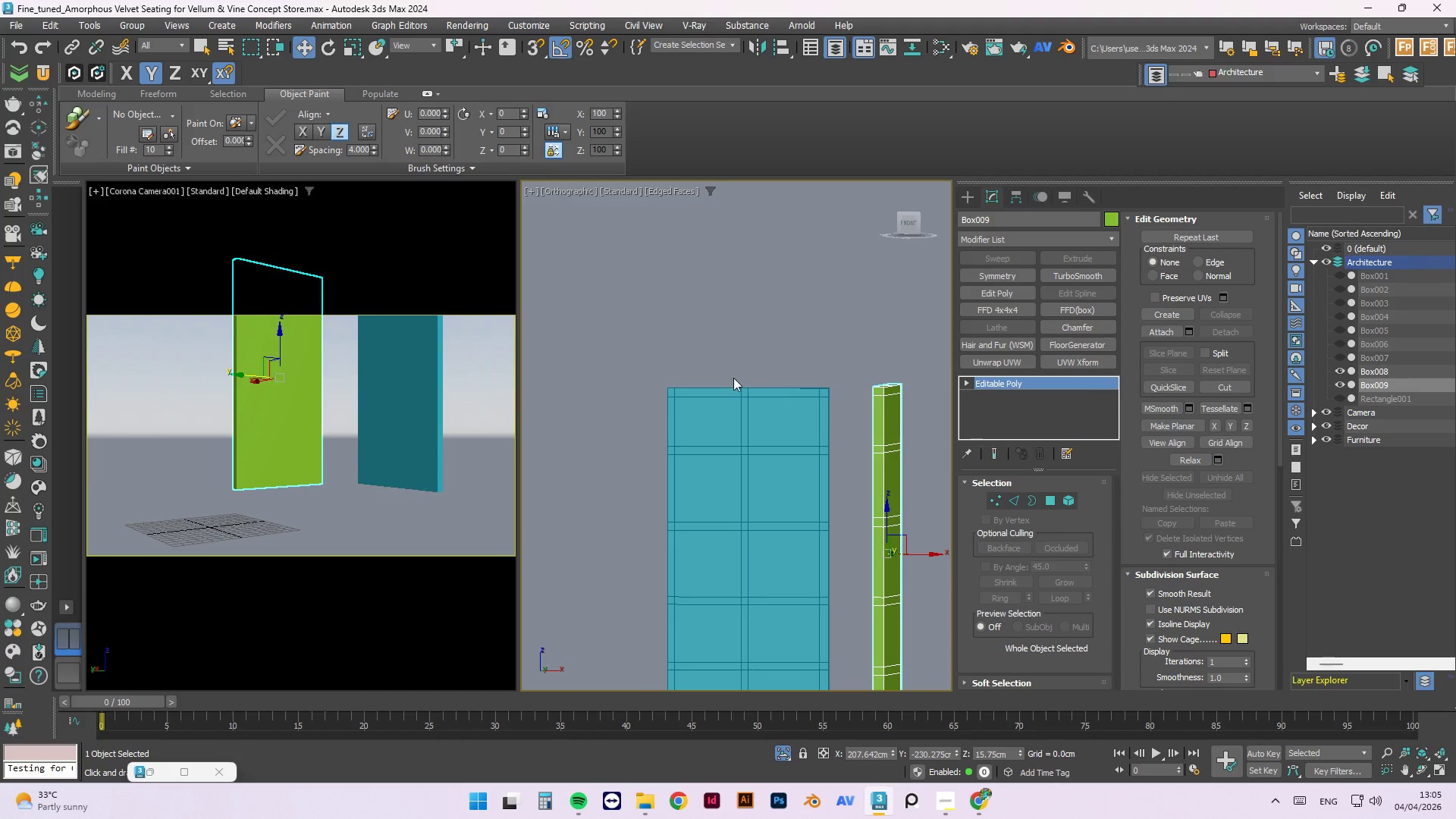 
left_click([748, 401])
 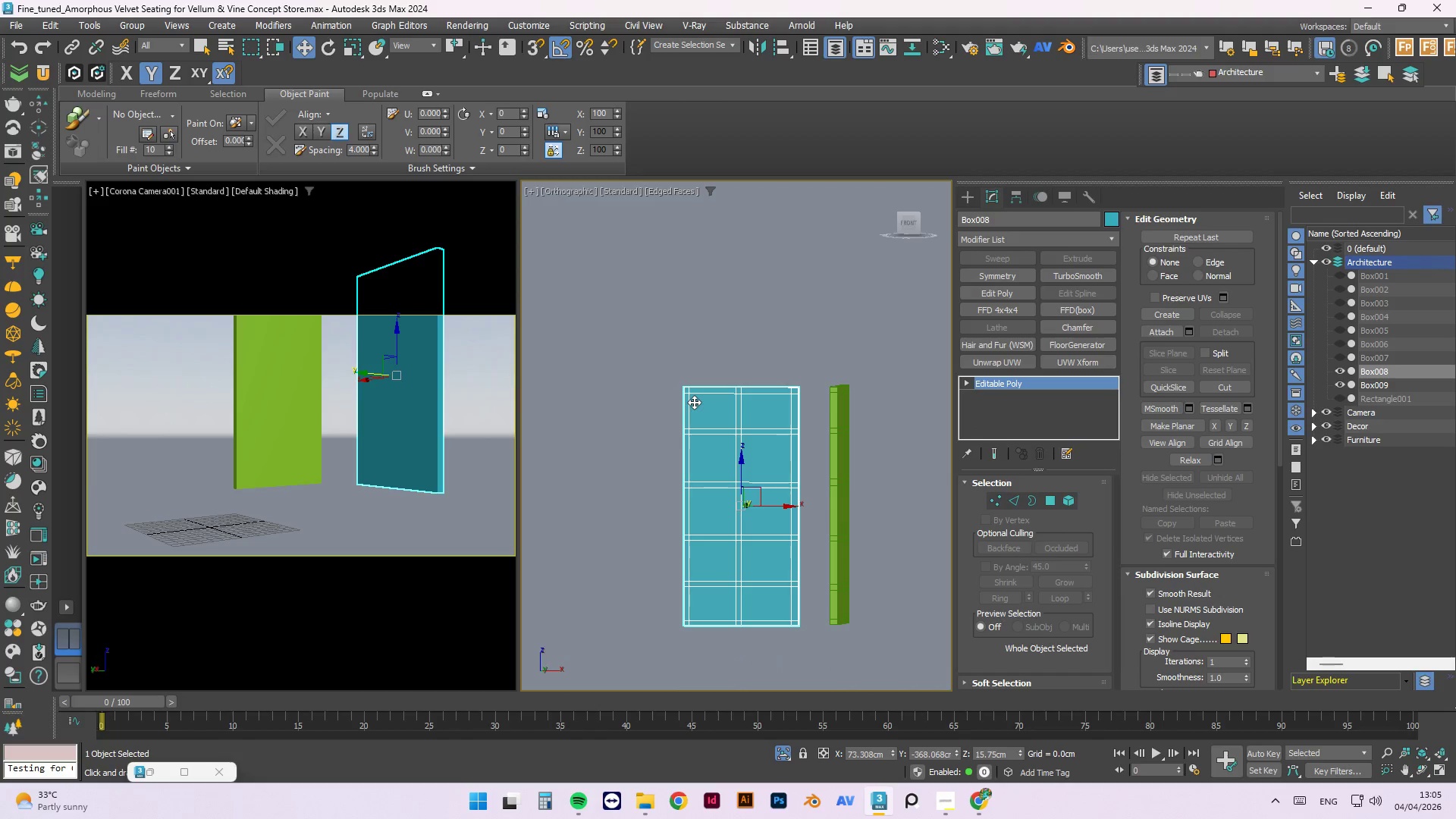 
scroll: coordinate [724, 385], scroll_direction: down, amount: 1.0
 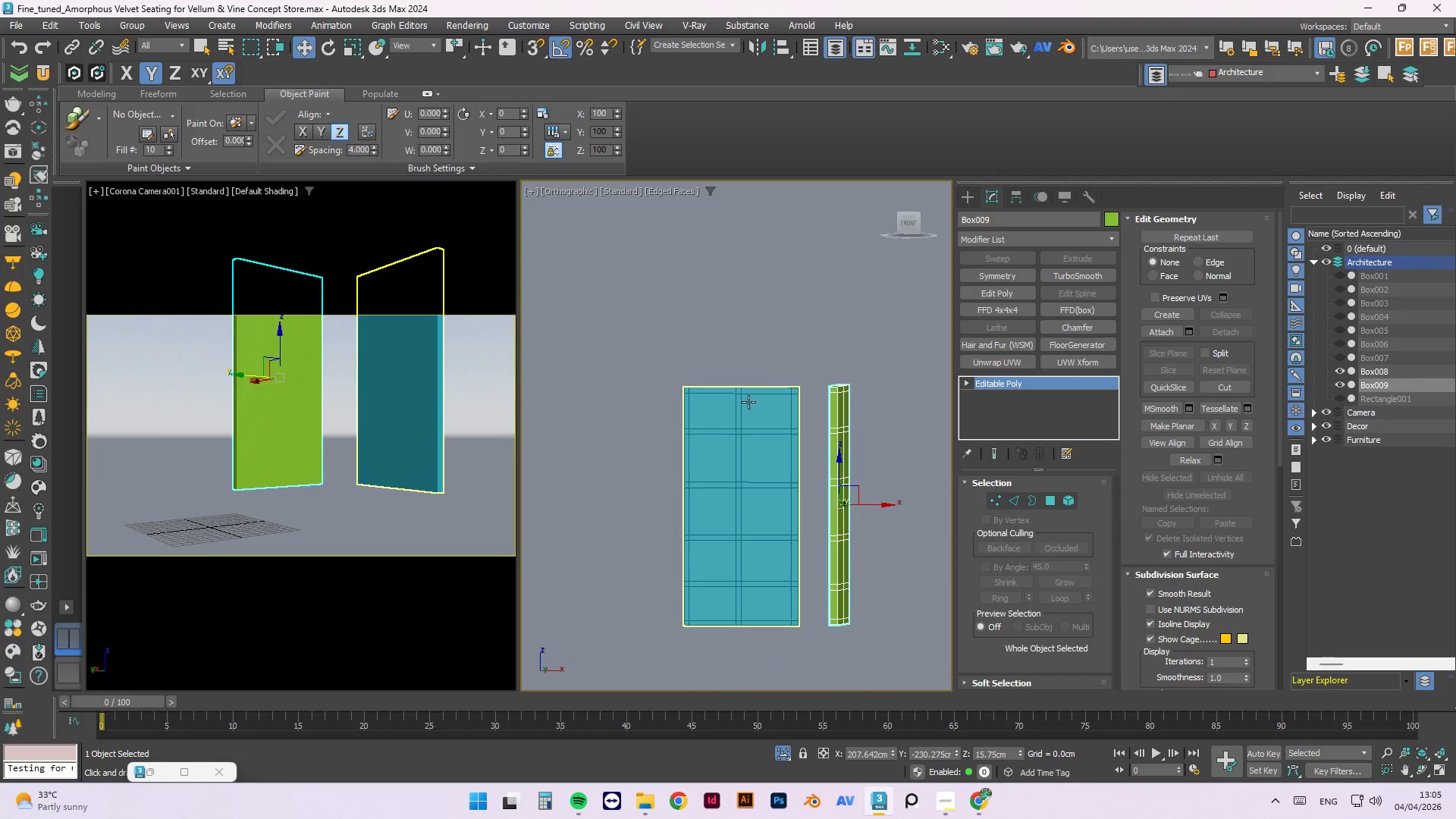 
key(2)
 